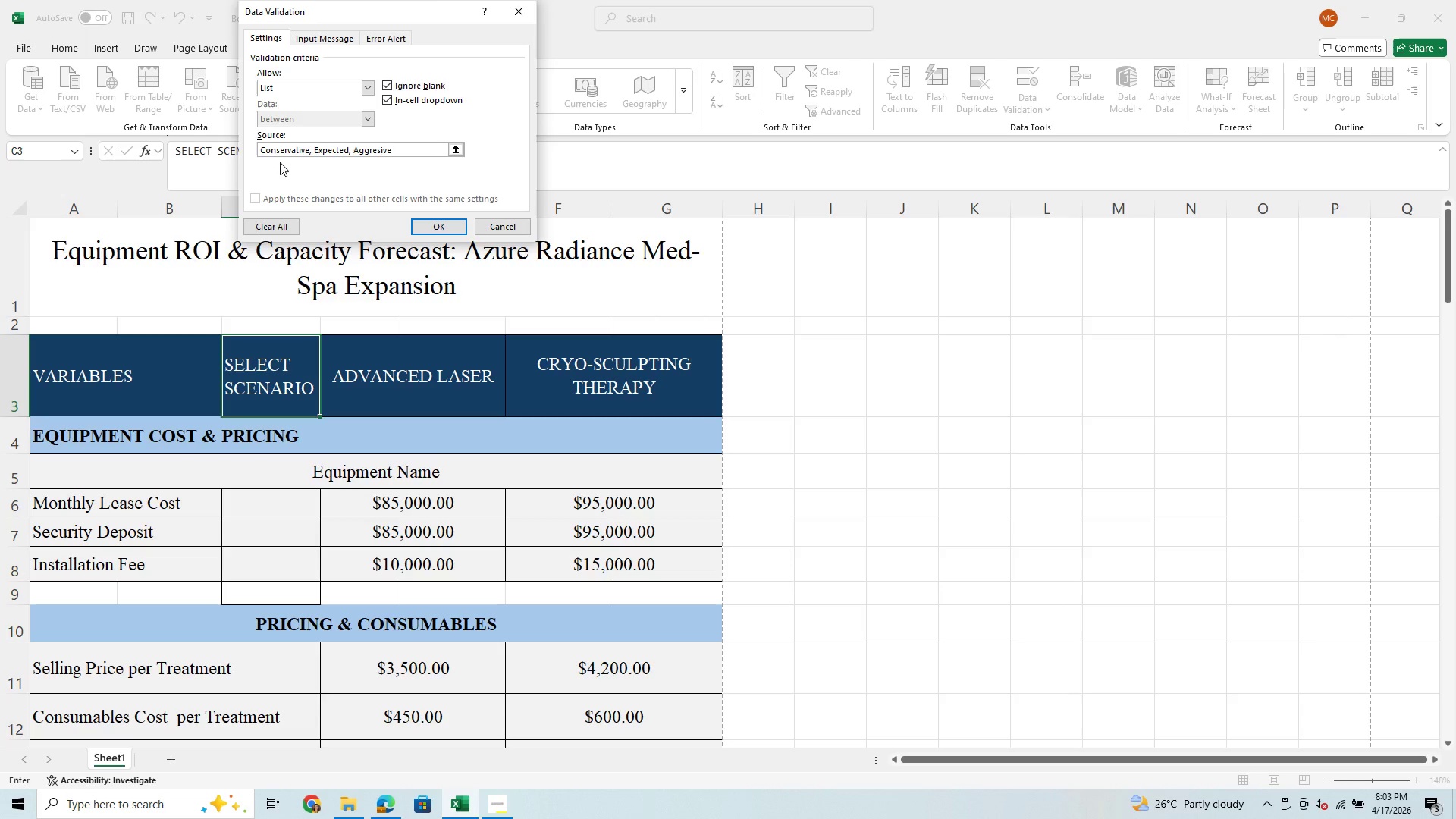 
left_click([422, 231])
 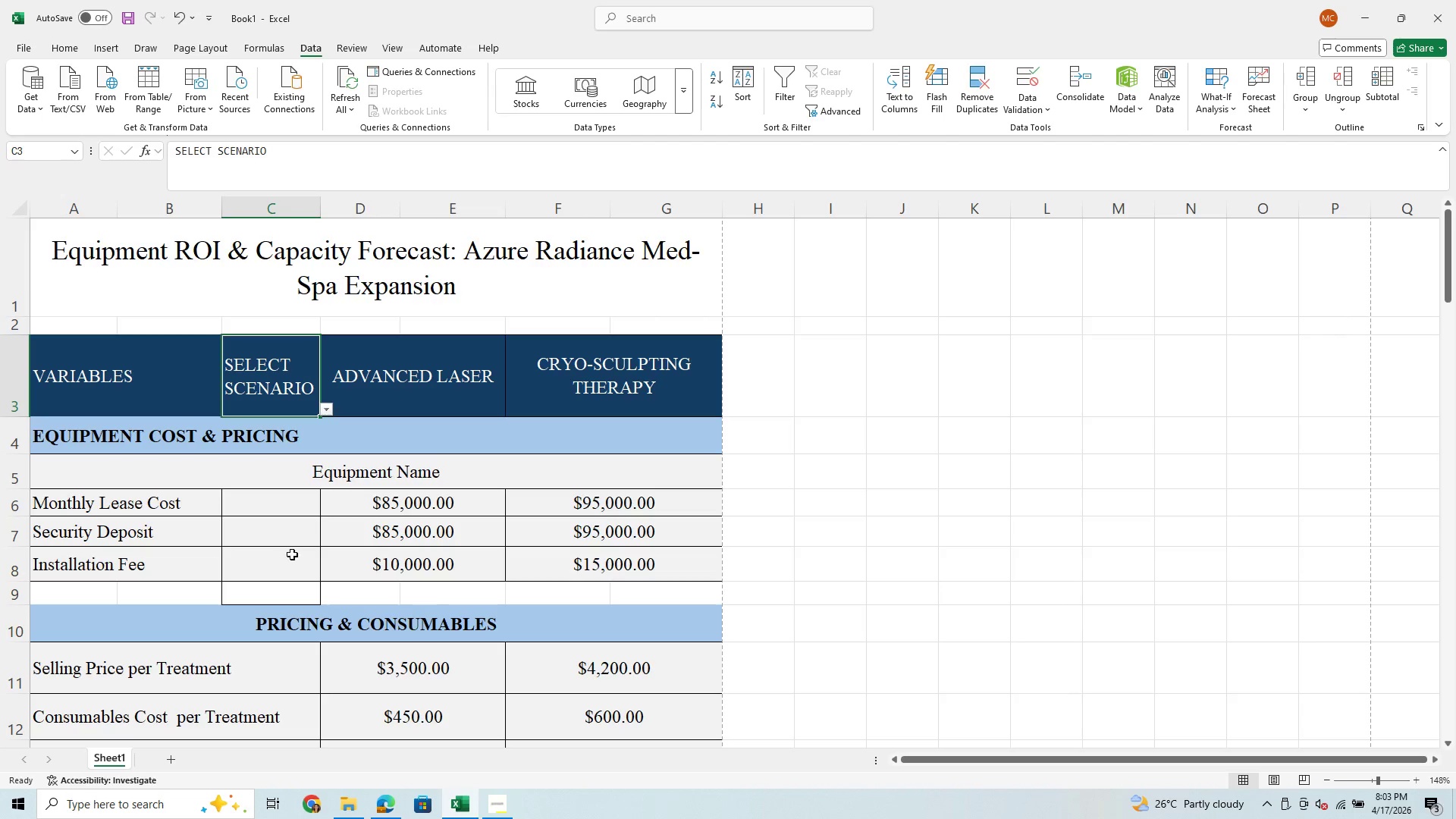 
left_click([294, 506])
 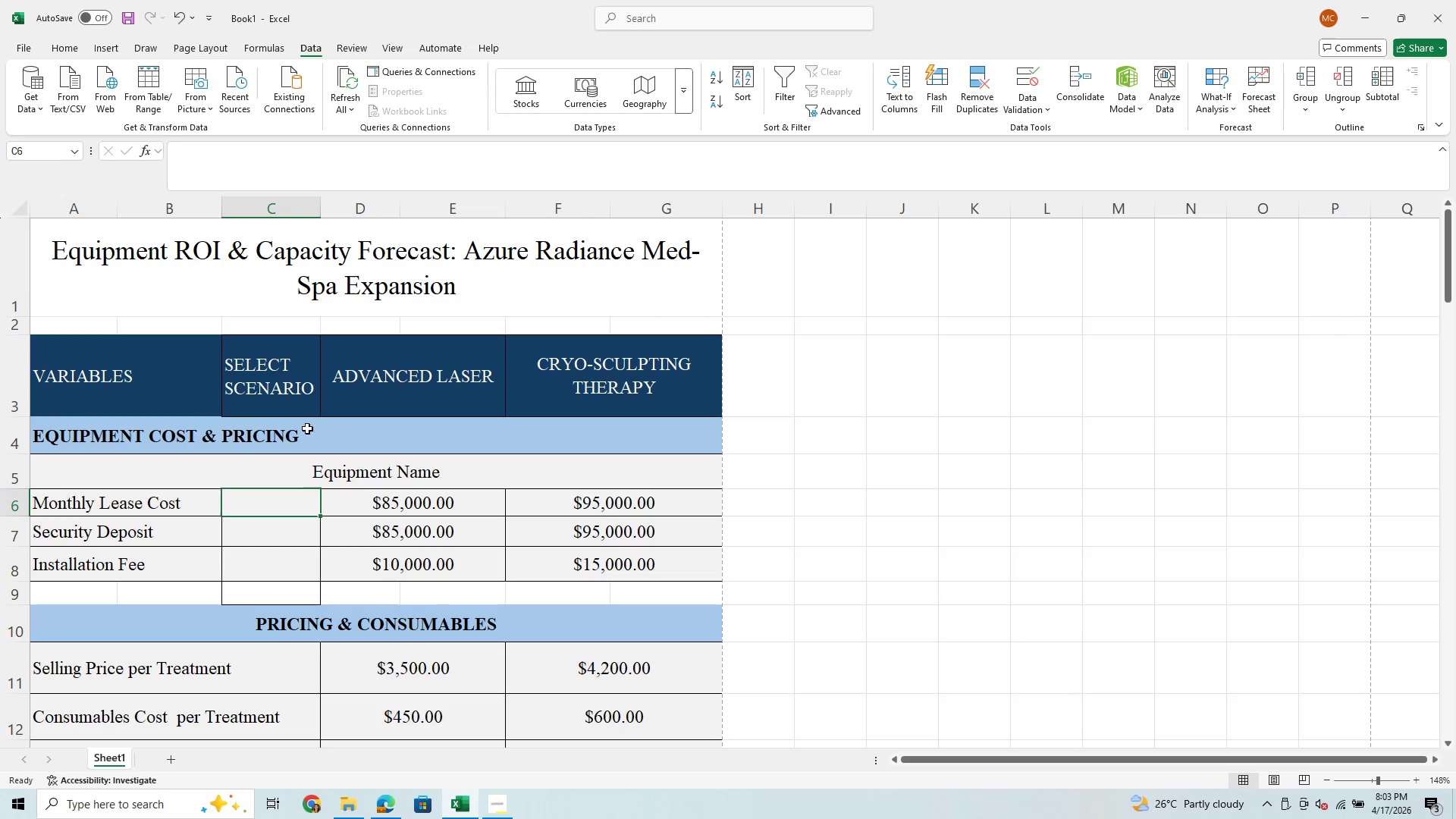 
left_click([305, 402])
 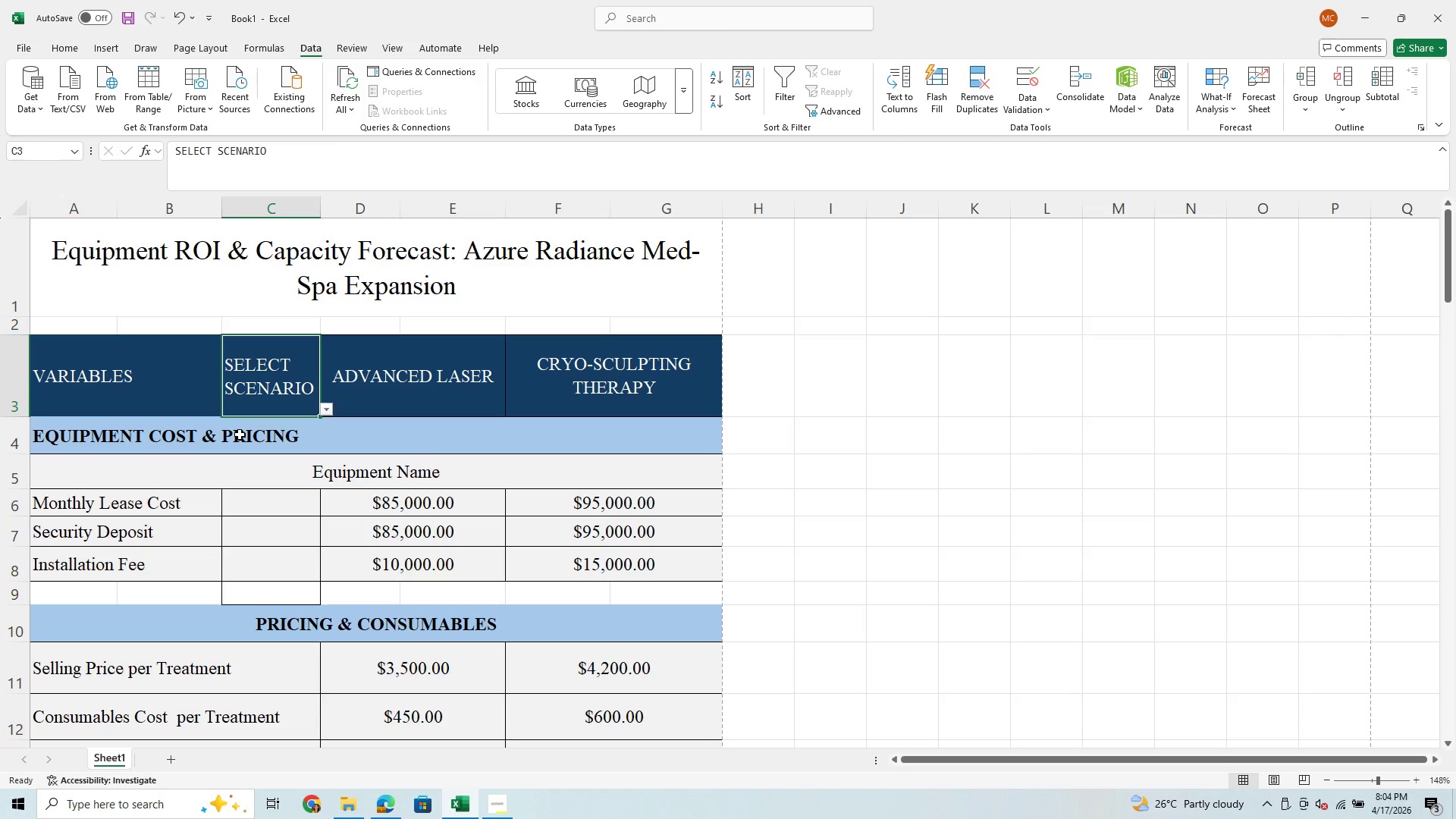 
wait(29.83)
 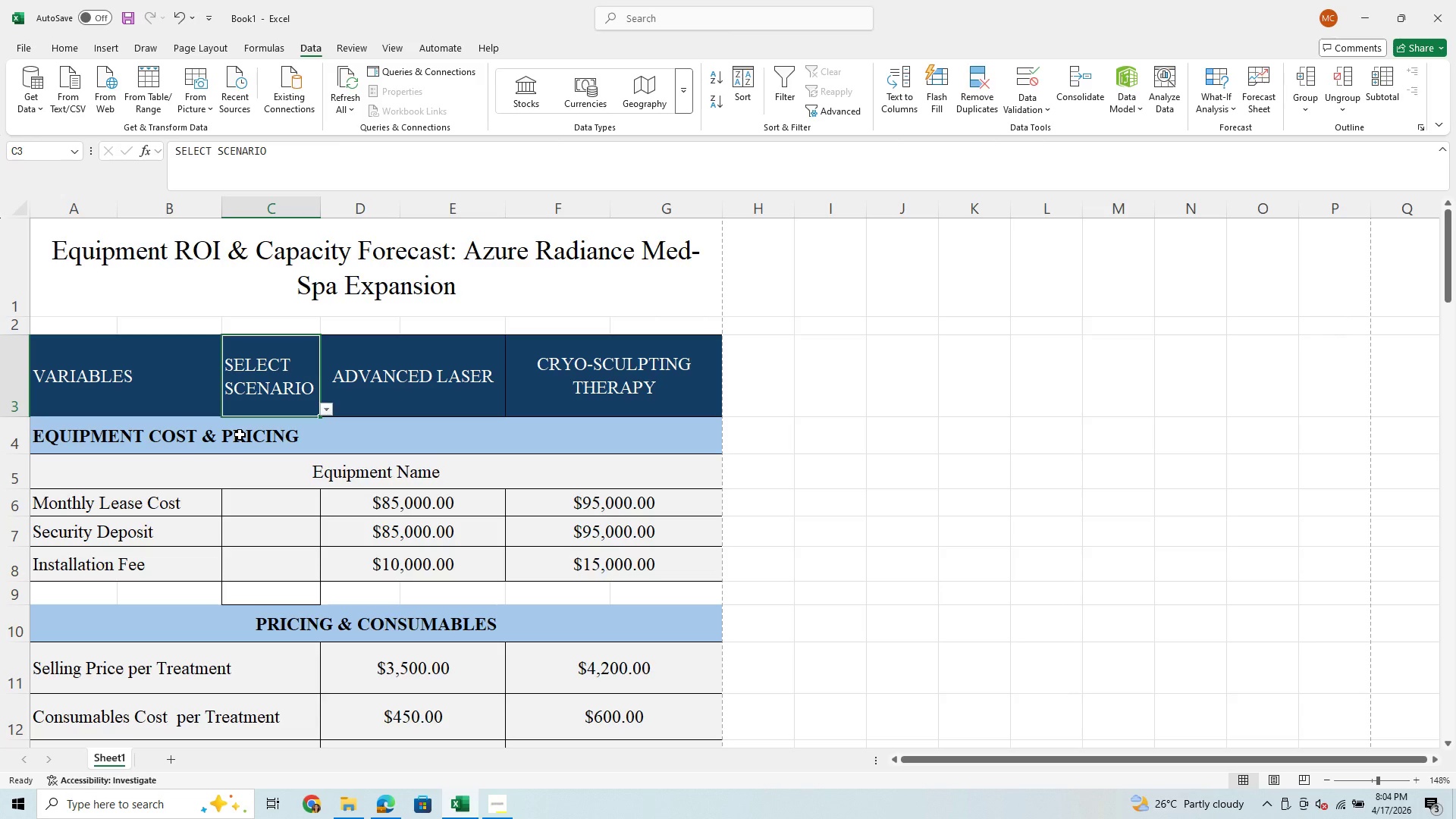 
scroll: coordinate [231, 702], scroll_direction: down, amount: 21.0
 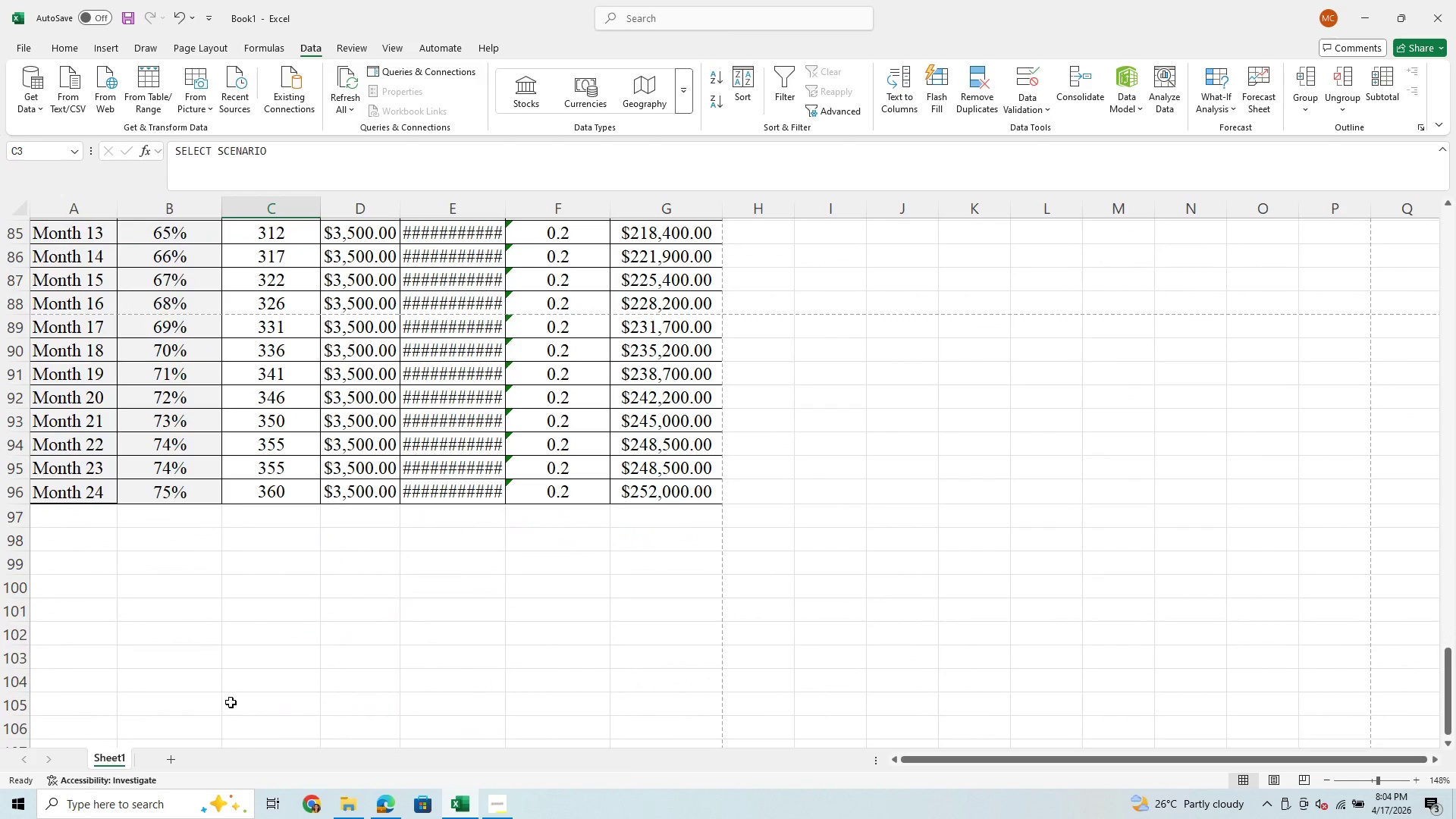 
scroll: coordinate [231, 702], scroll_direction: up, amount: 9.0
 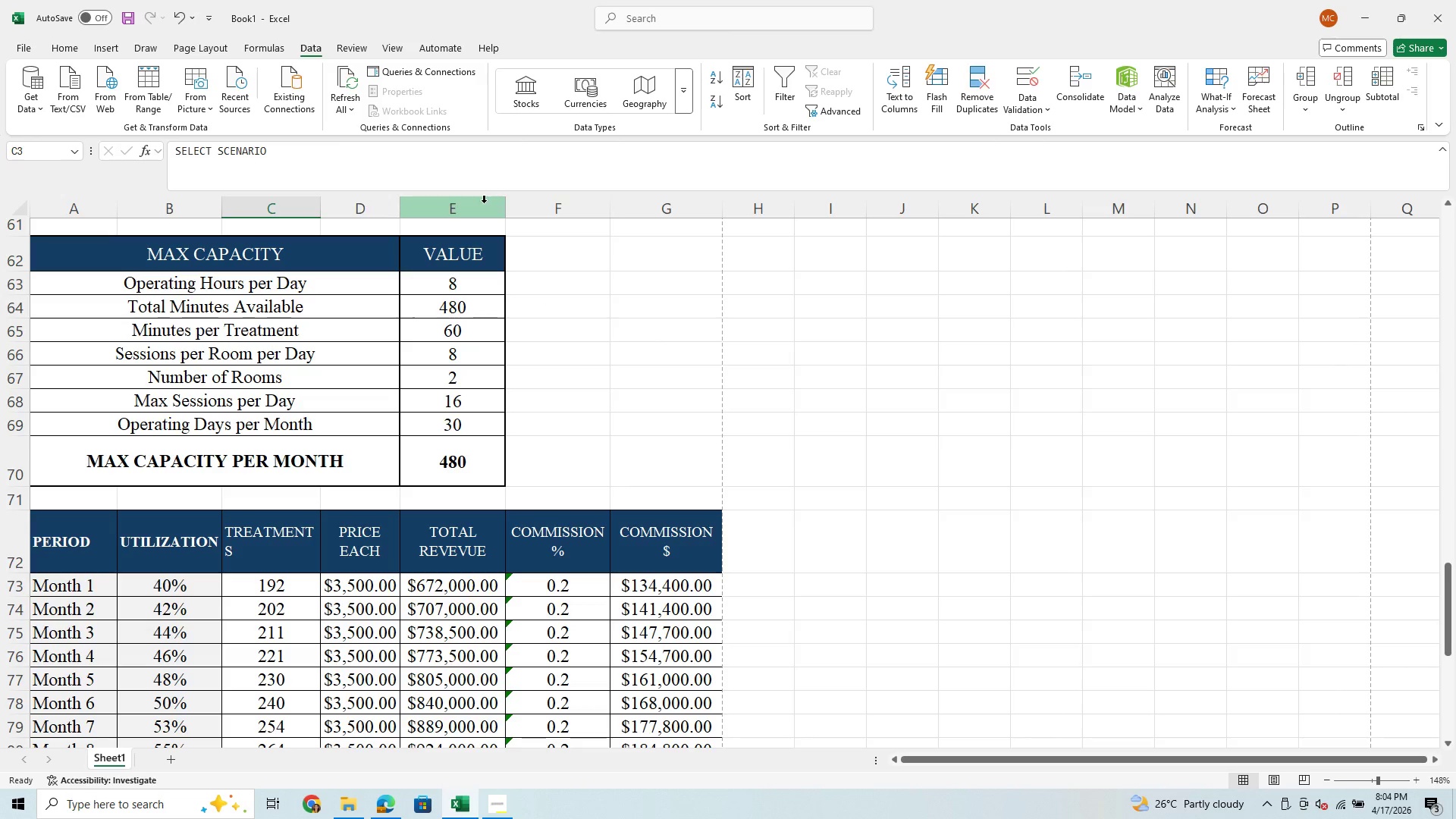 
left_click_drag(start_coordinate=[510, 206], to_coordinate=[531, 209])
 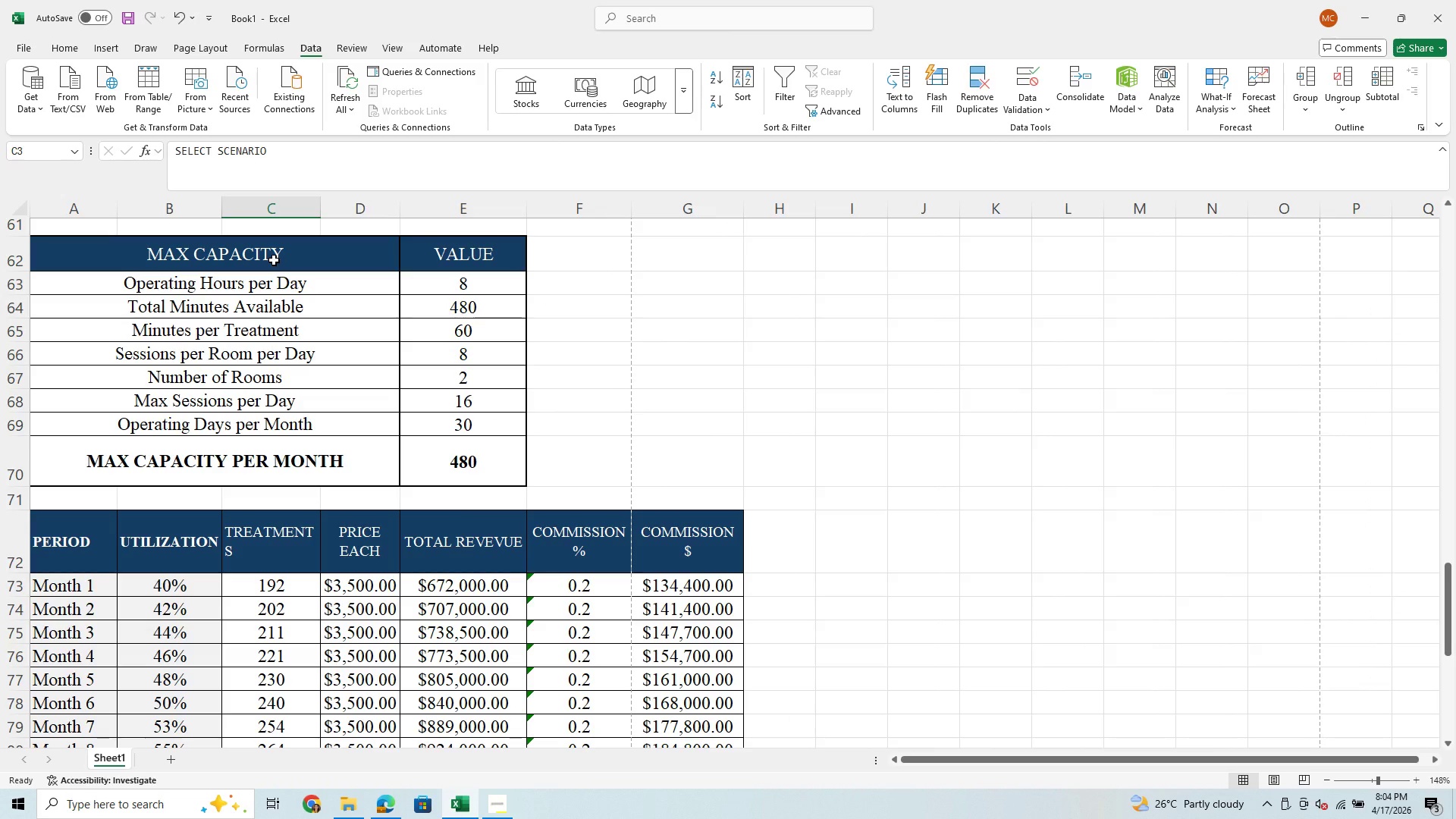 
wait(10.11)
 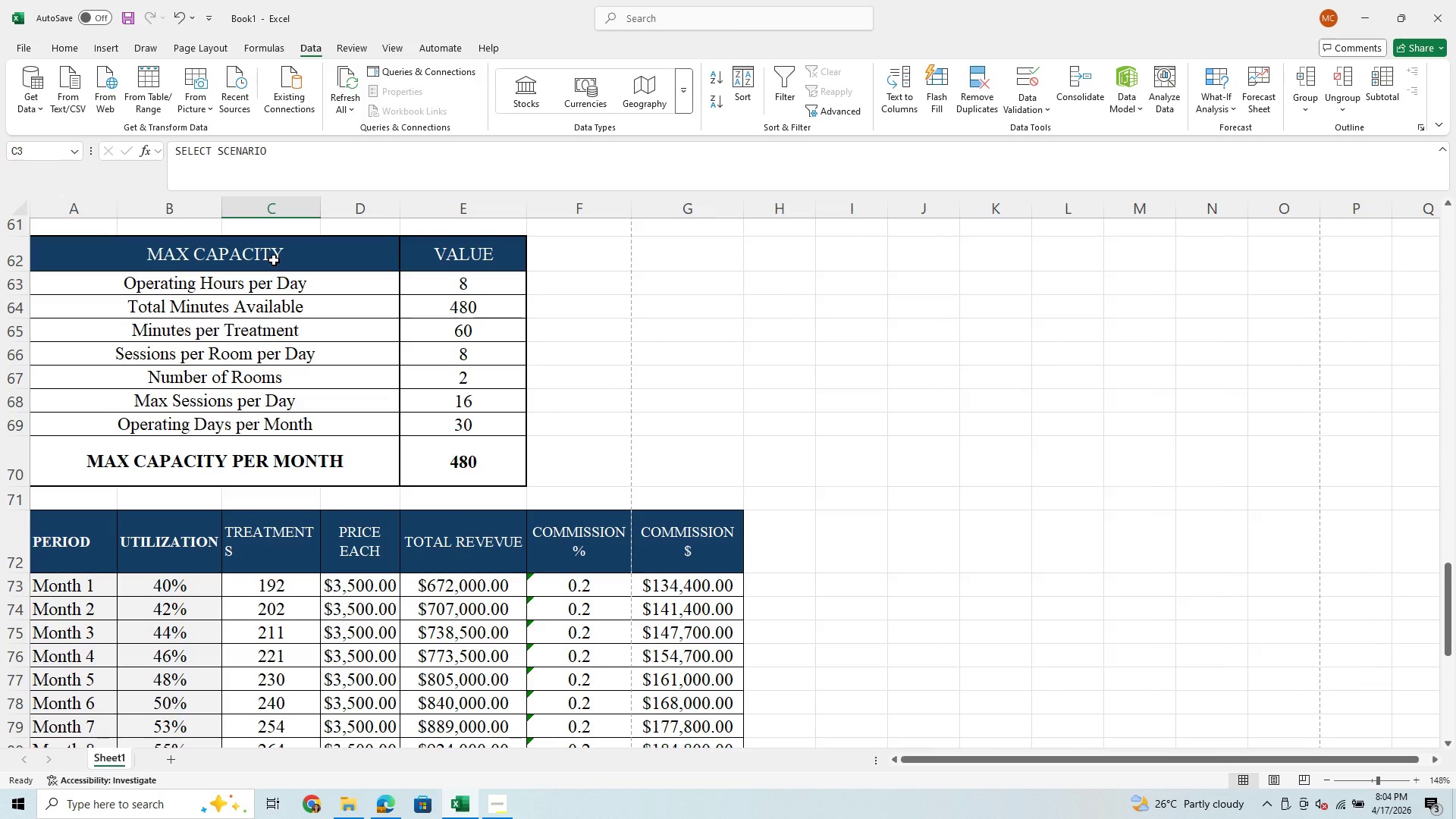 
left_click([166, 592])
 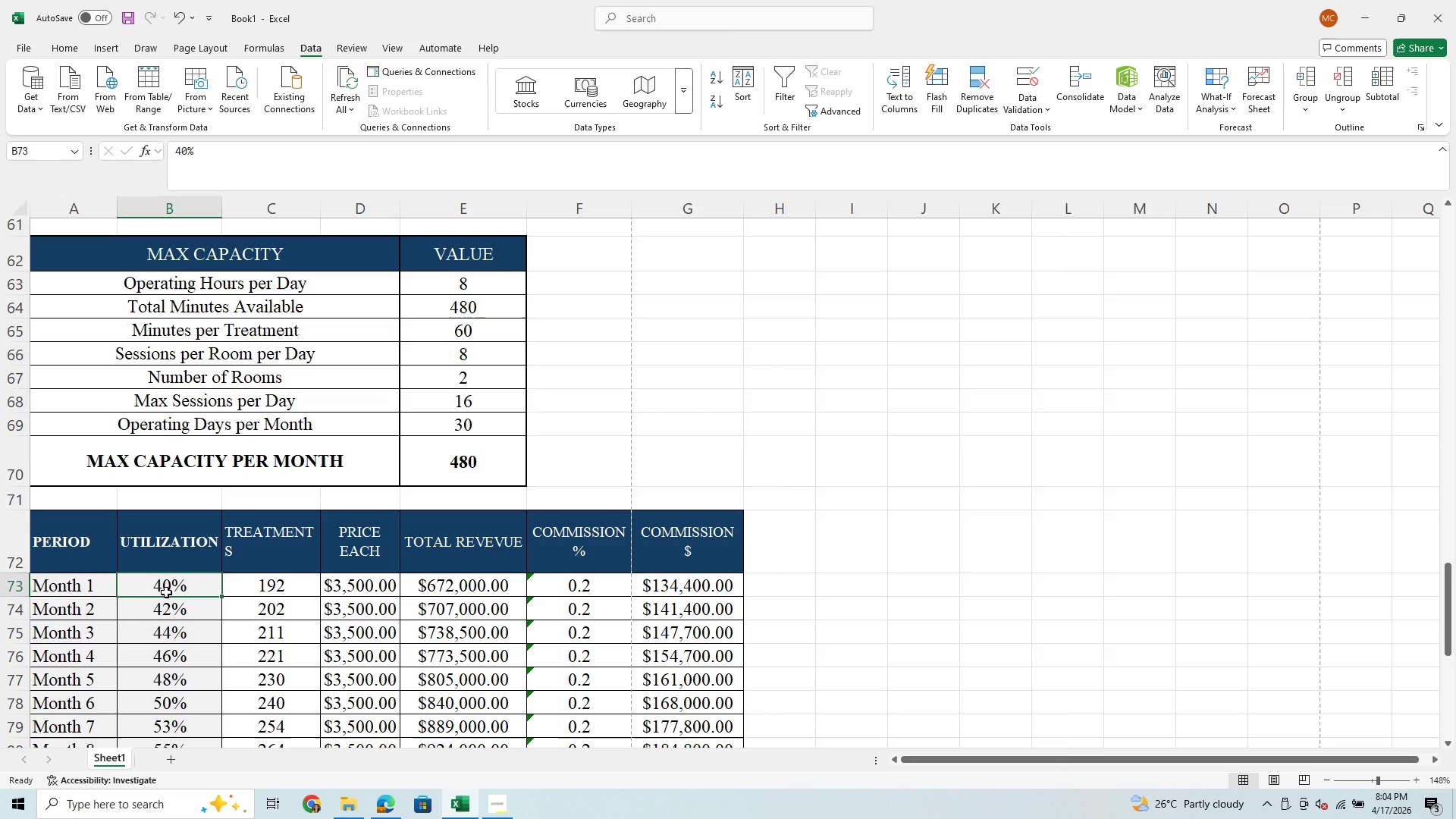 
wait(18.45)
 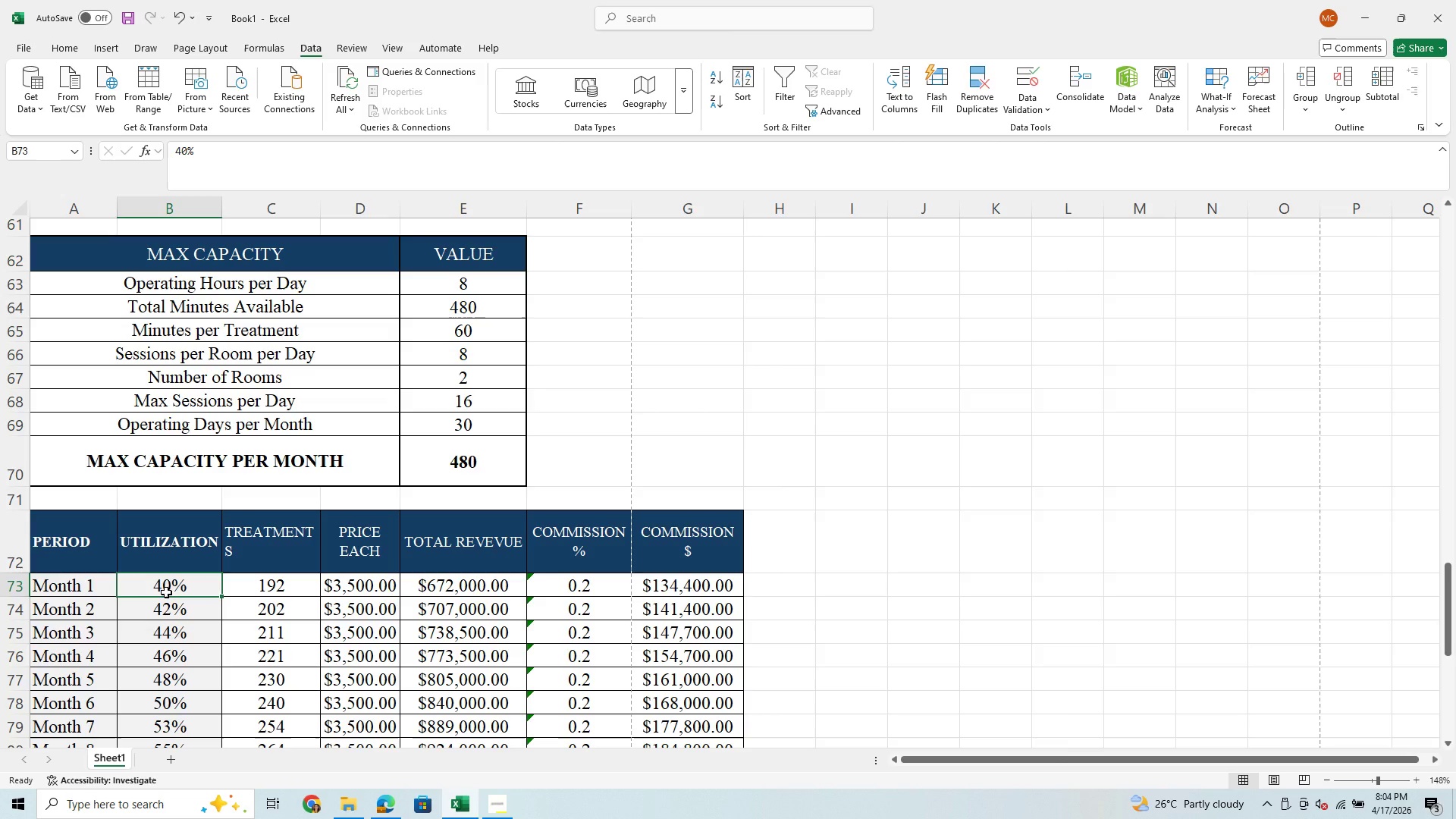 
left_click([219, 150])
 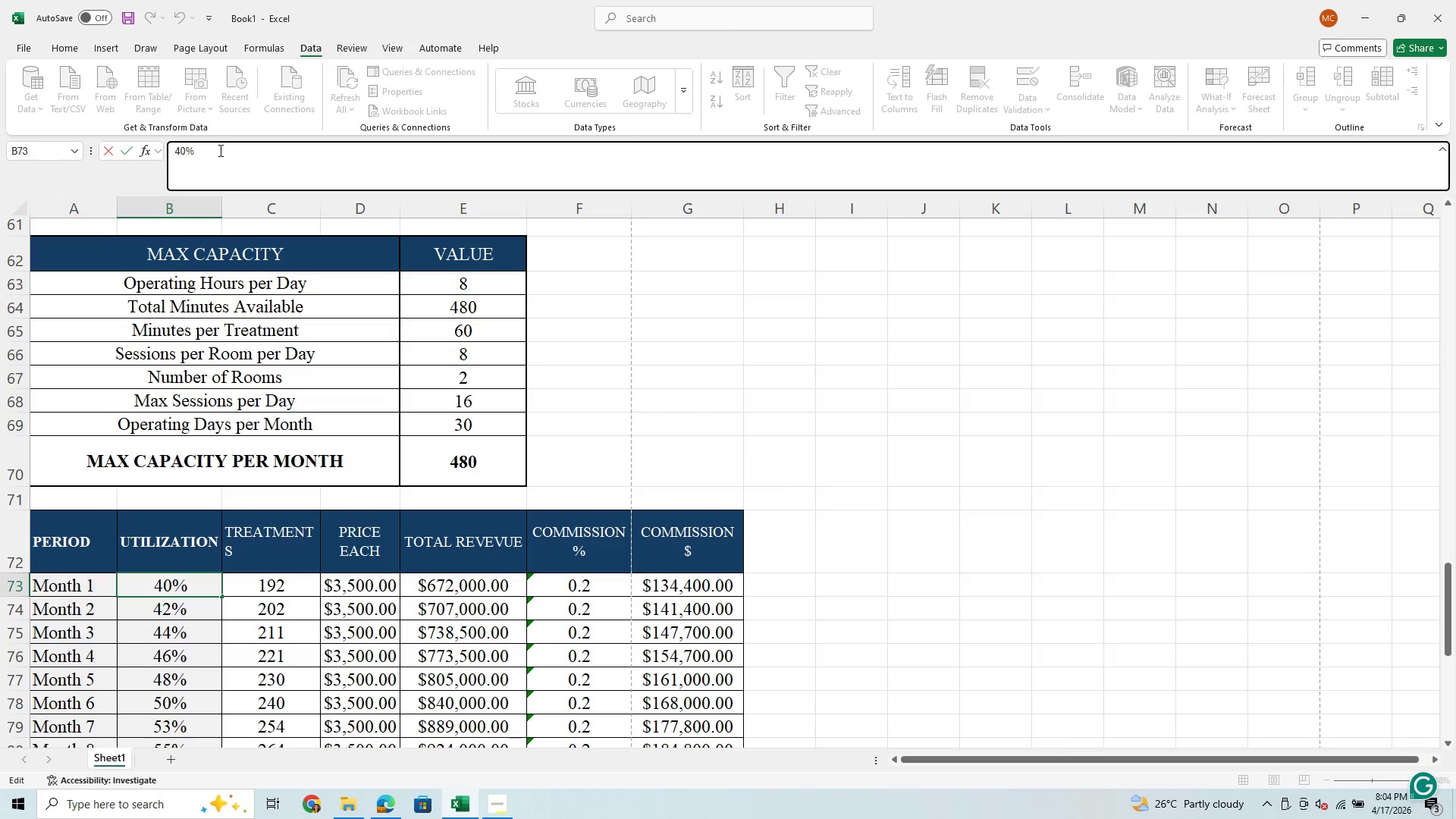 
key(Backspace)
 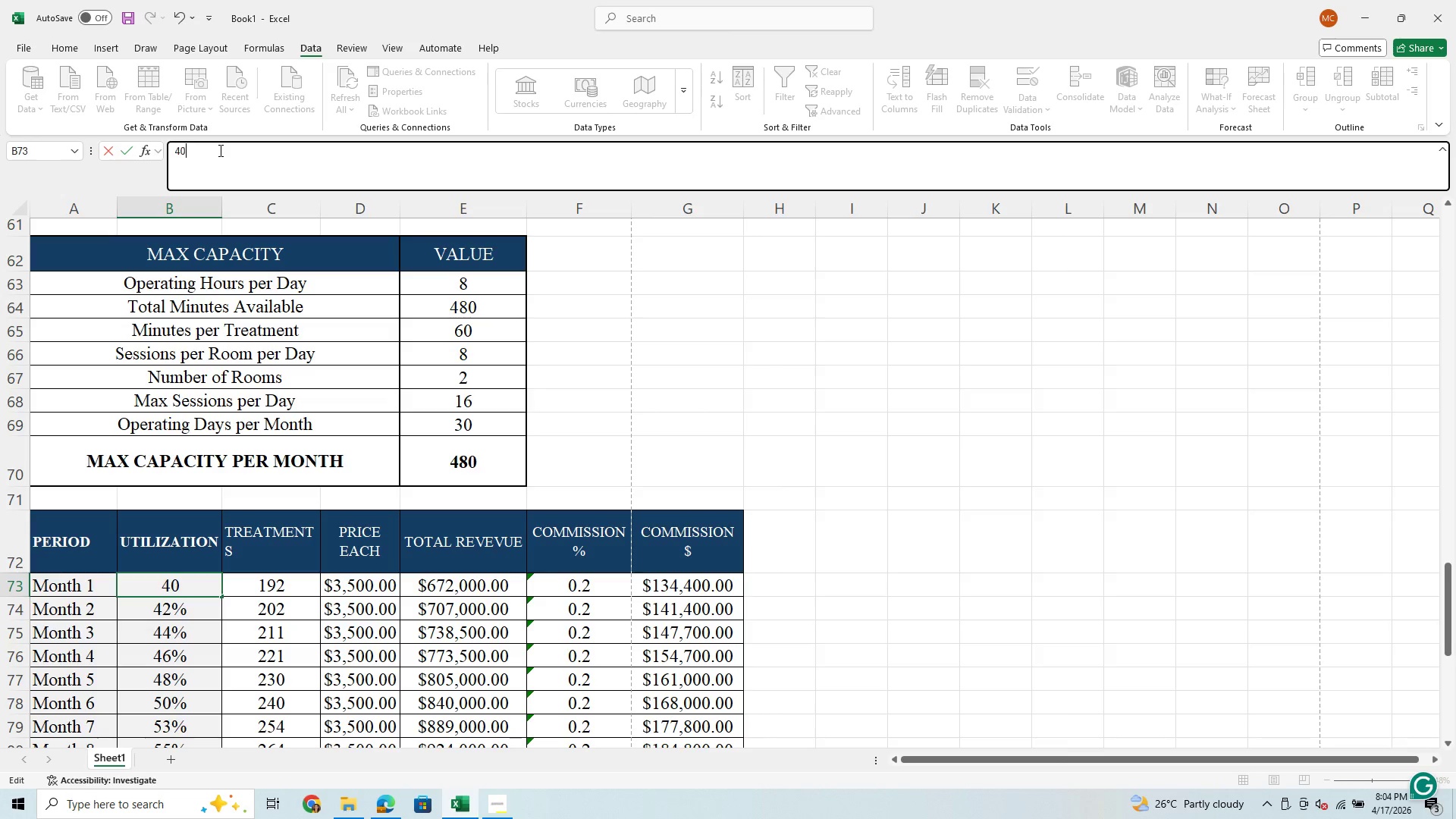 
key(Backspace)
 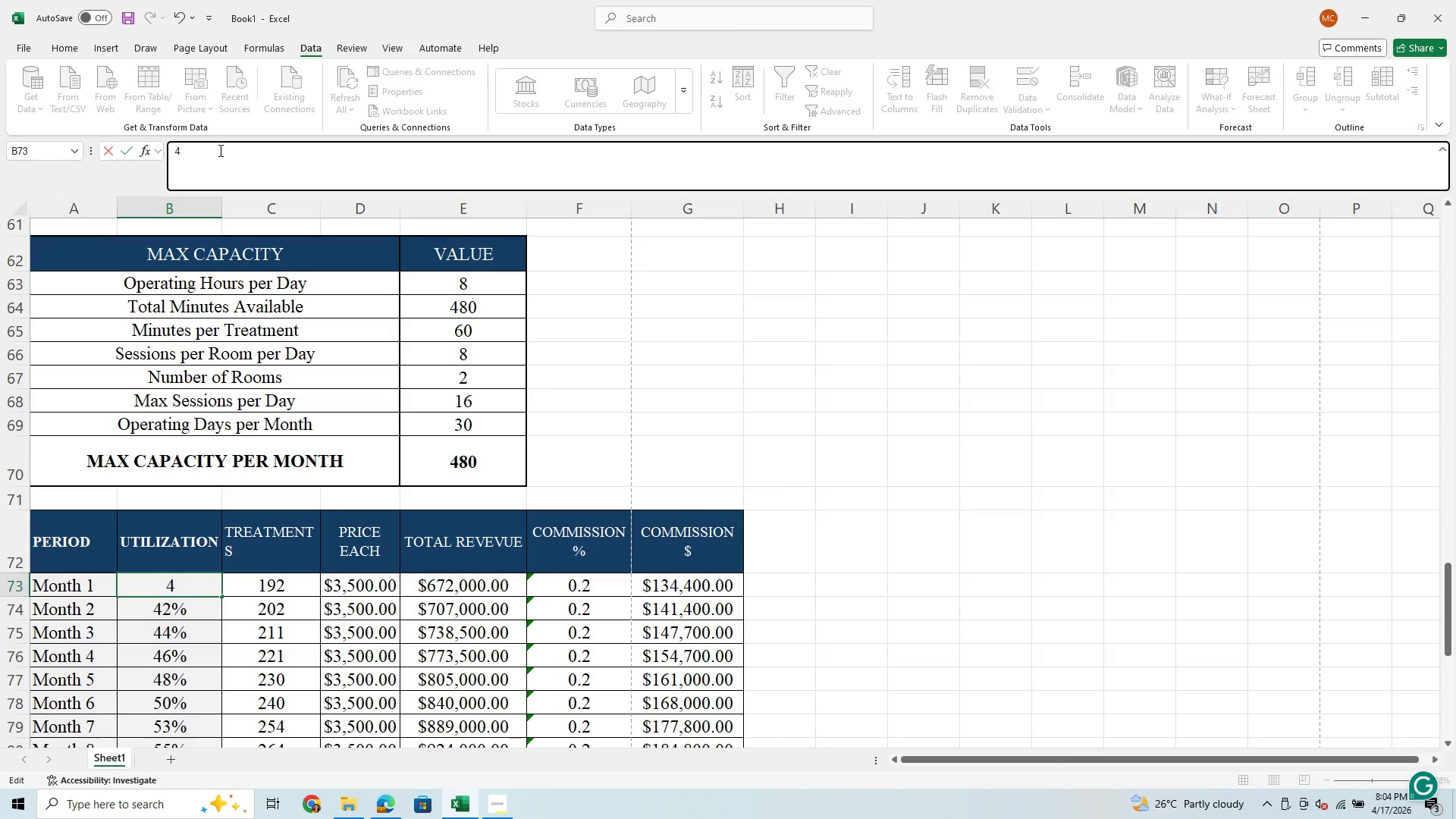 
key(Backspace)
 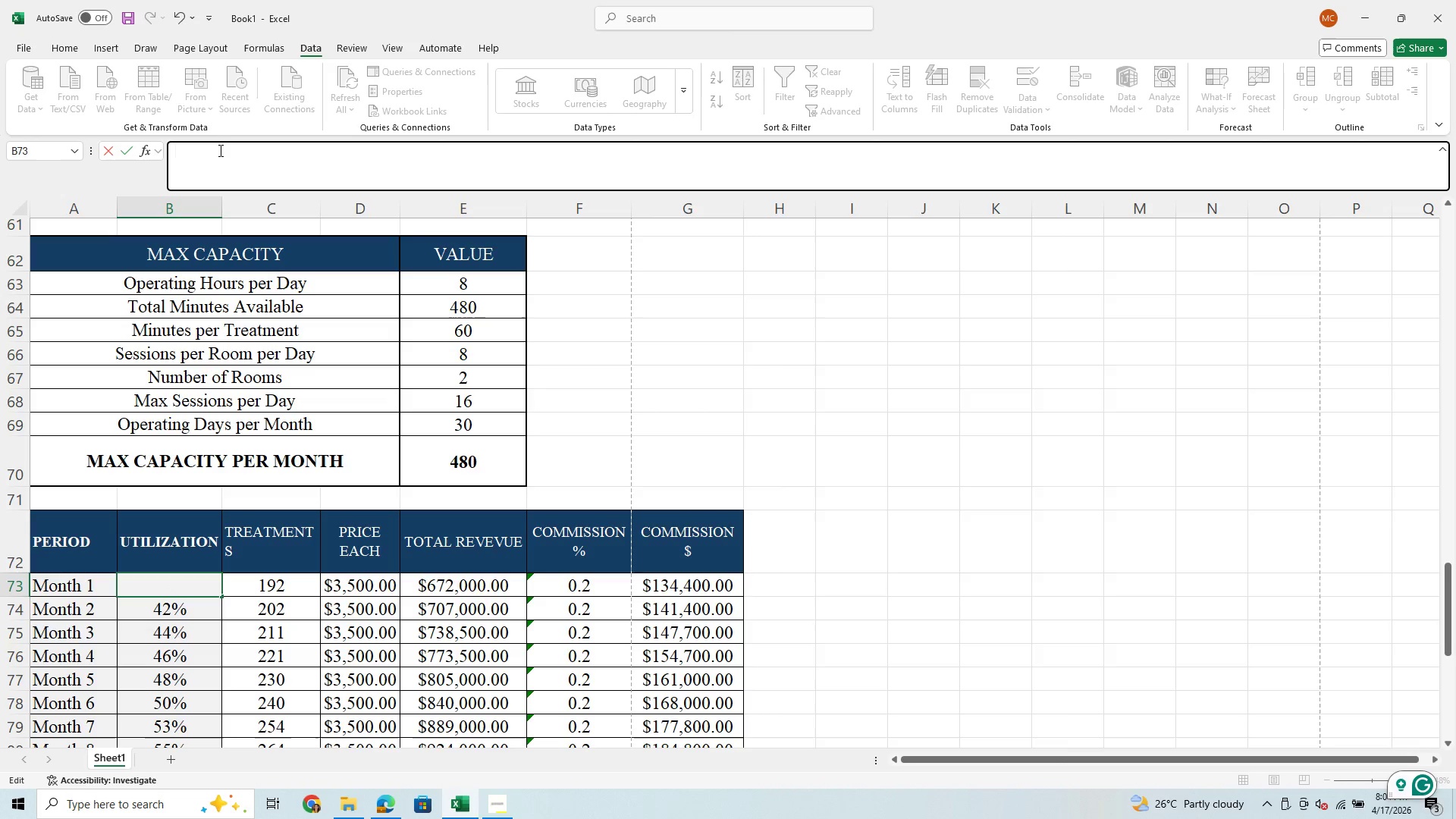 
wait(5.67)
 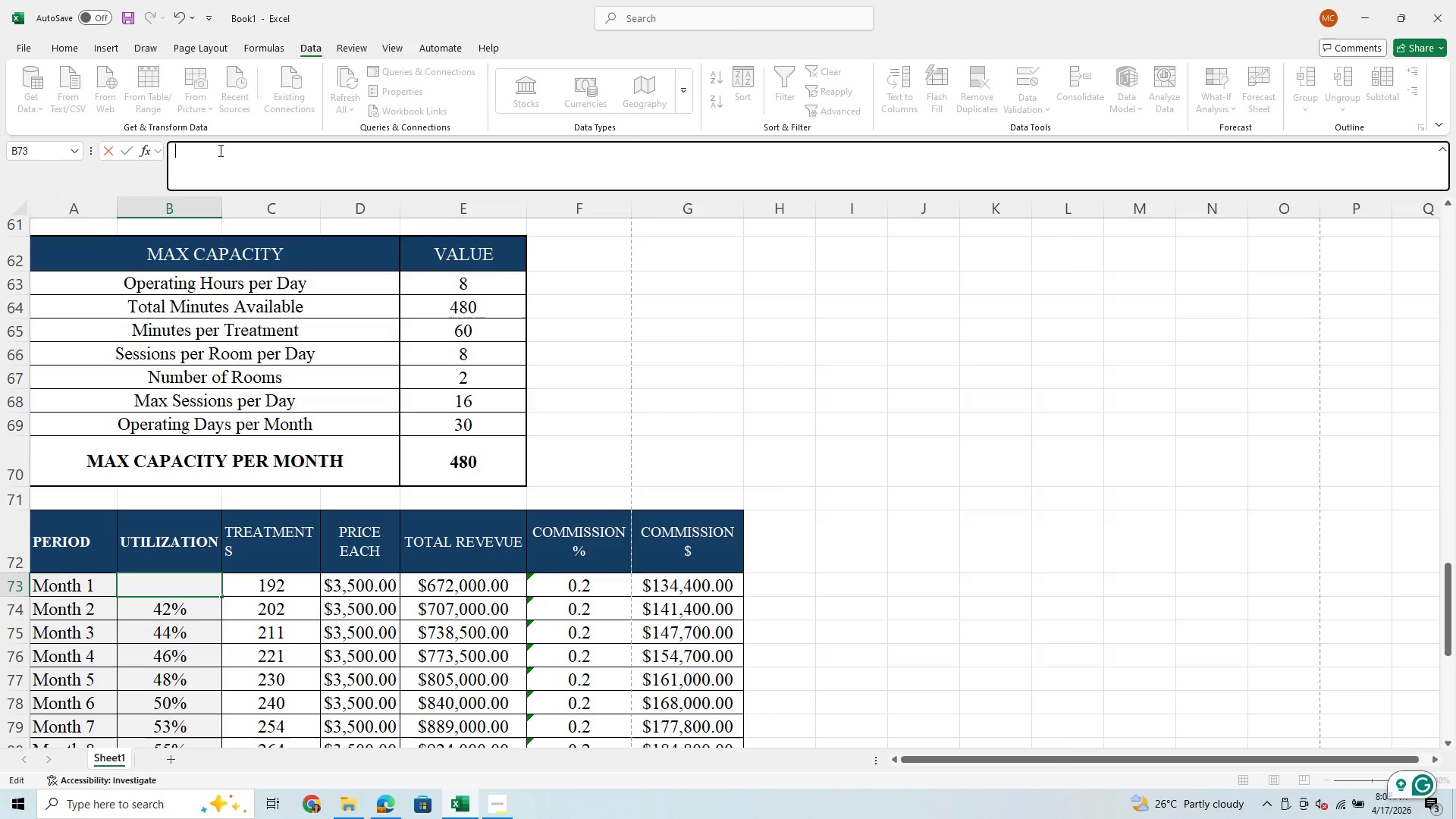 
key(Equal)
 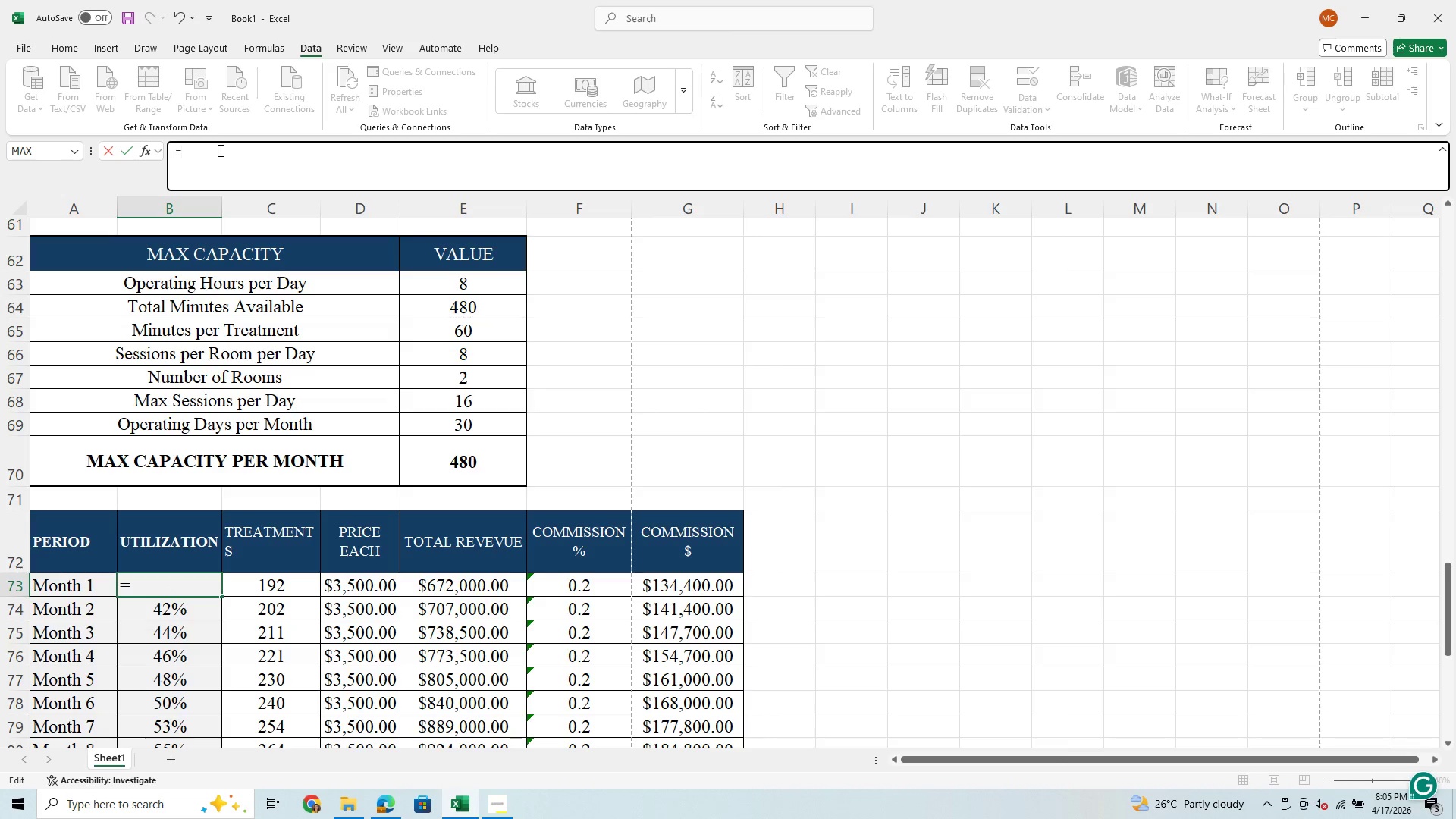 
type(IF()
 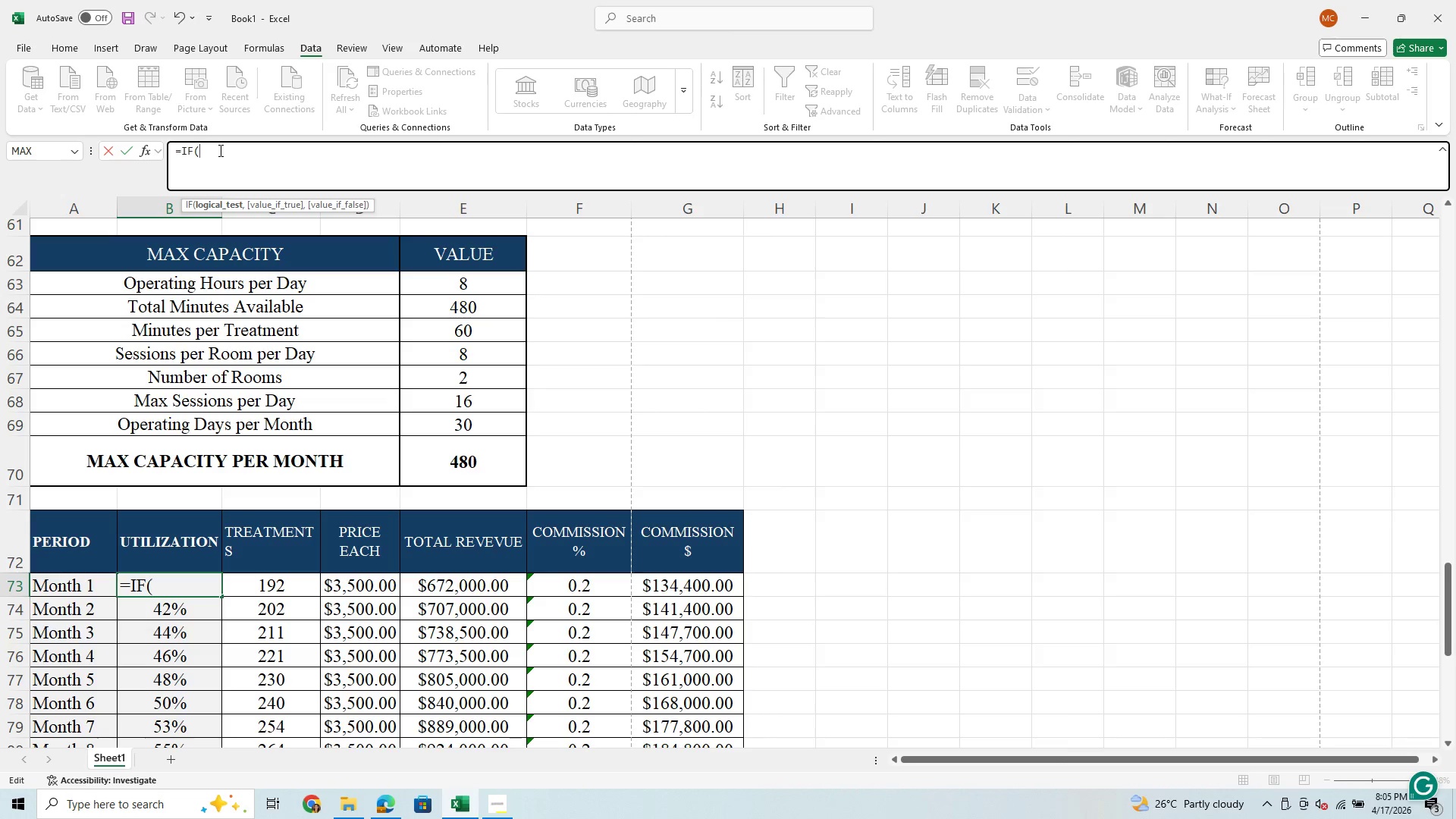 
key(Shift+4)
 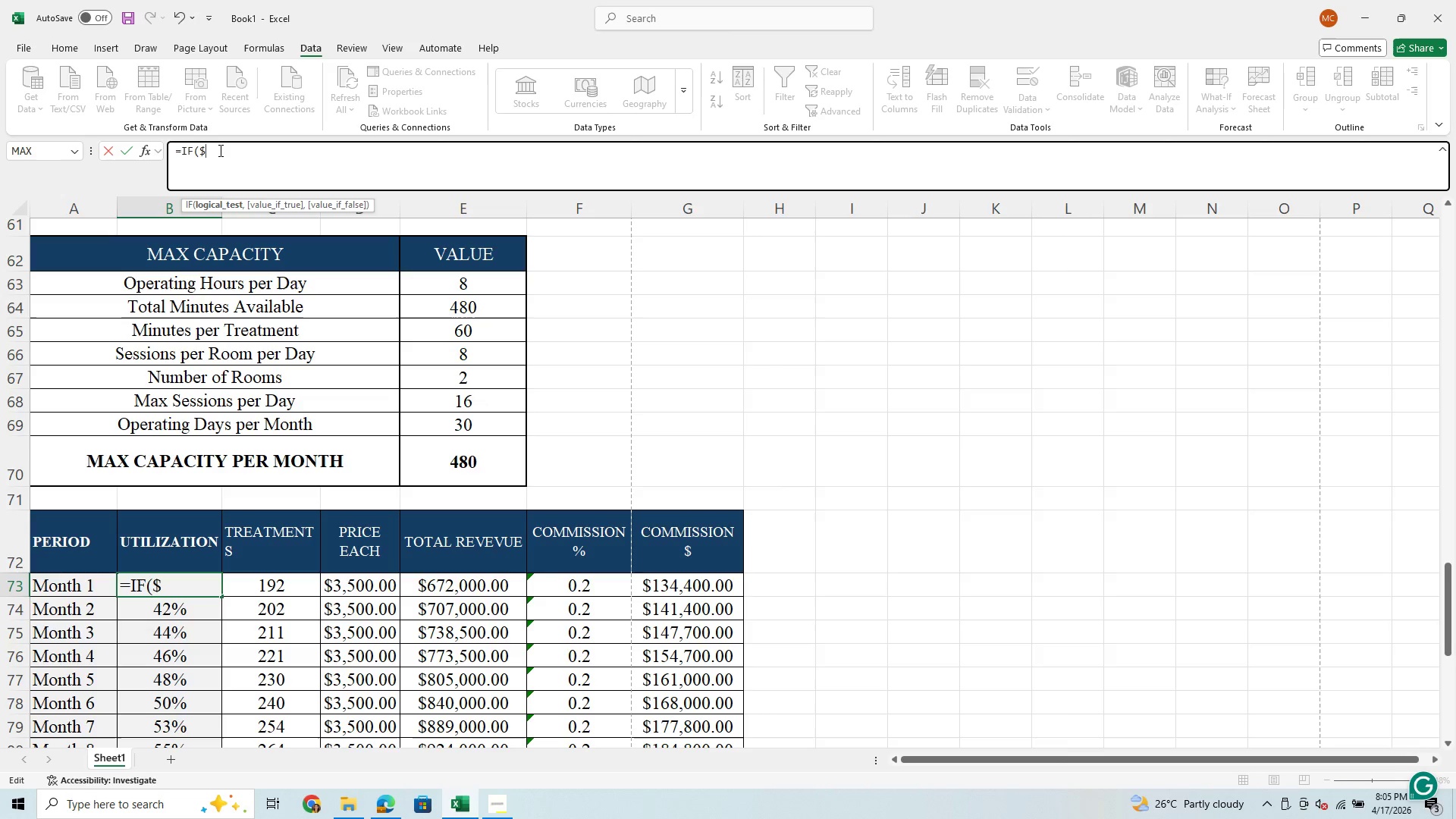 
key(C)
 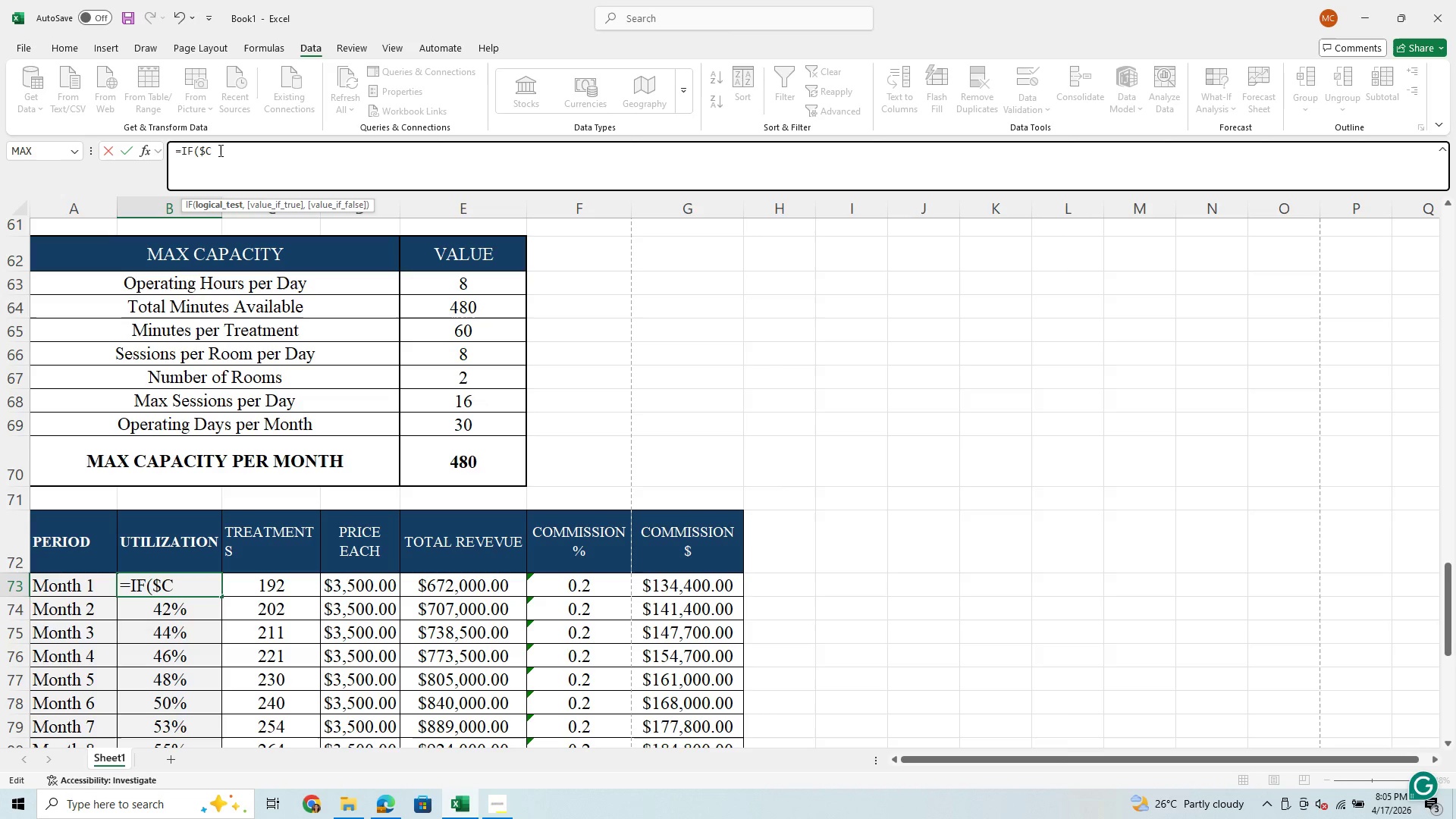 
type($3)
 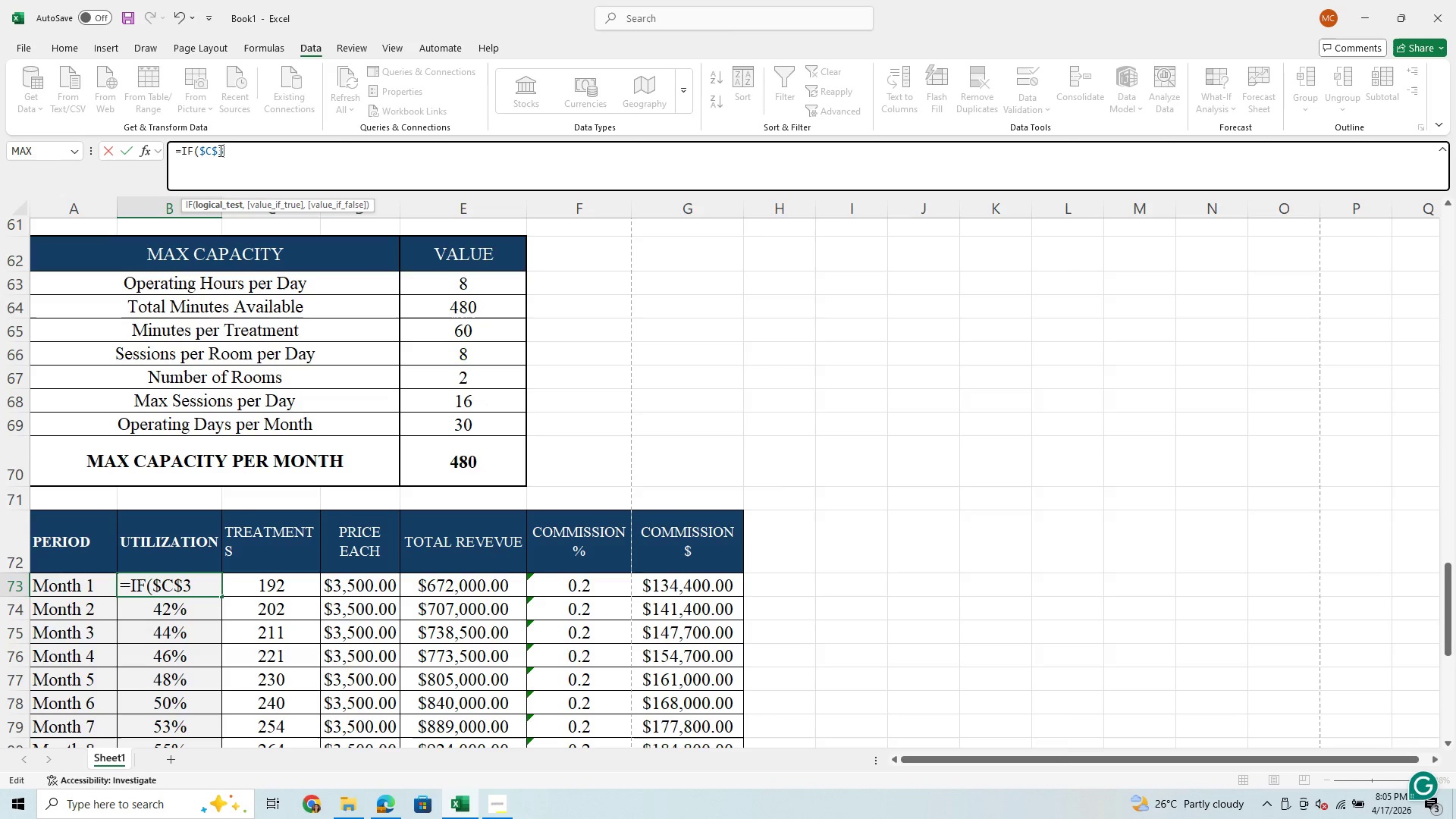 
type(="CONSER)
 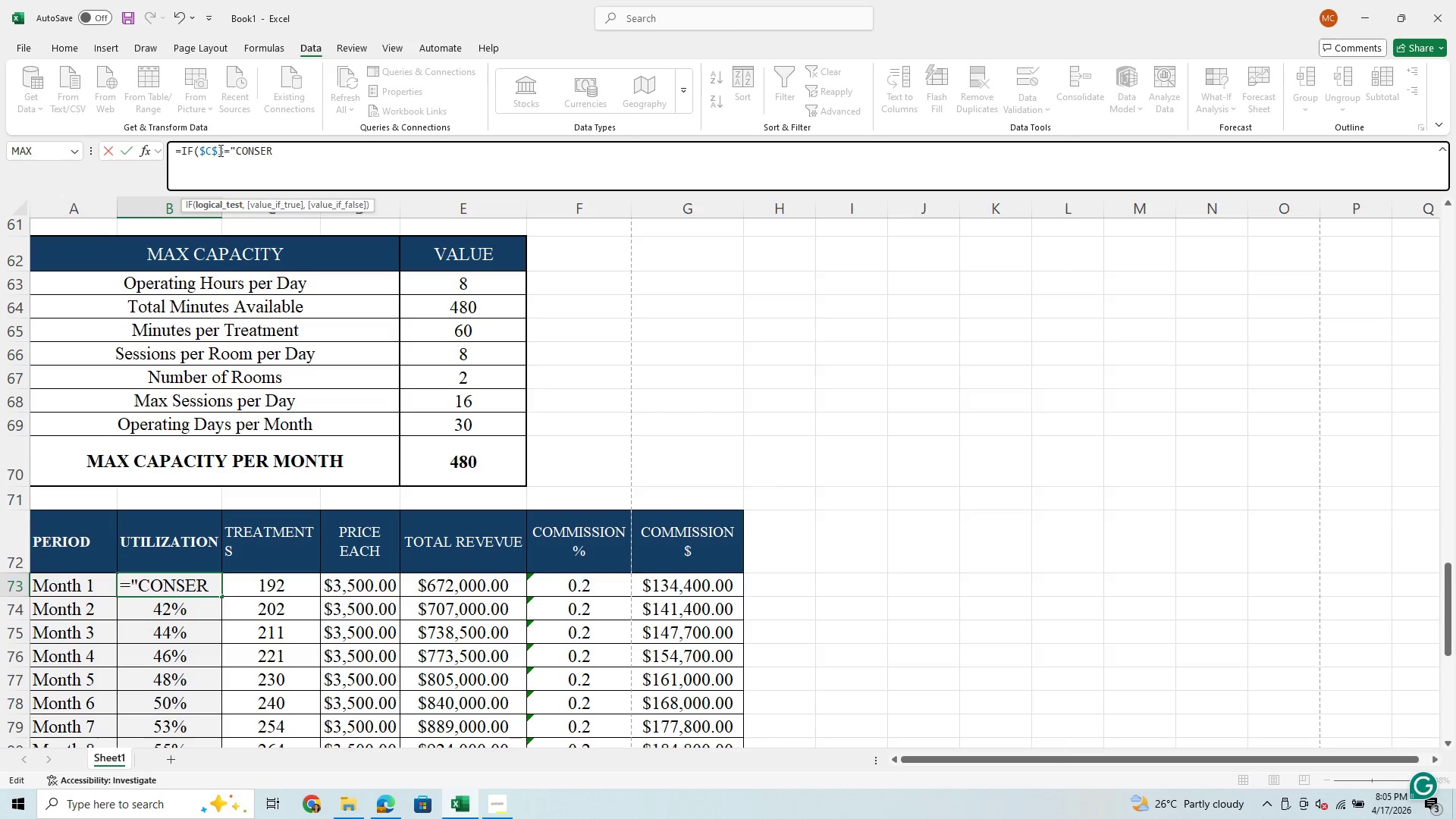 
key(Backspace)
key(Backspace)
key(Backspace)
key(Backspace)
key(Backspace)
type(onservative)
 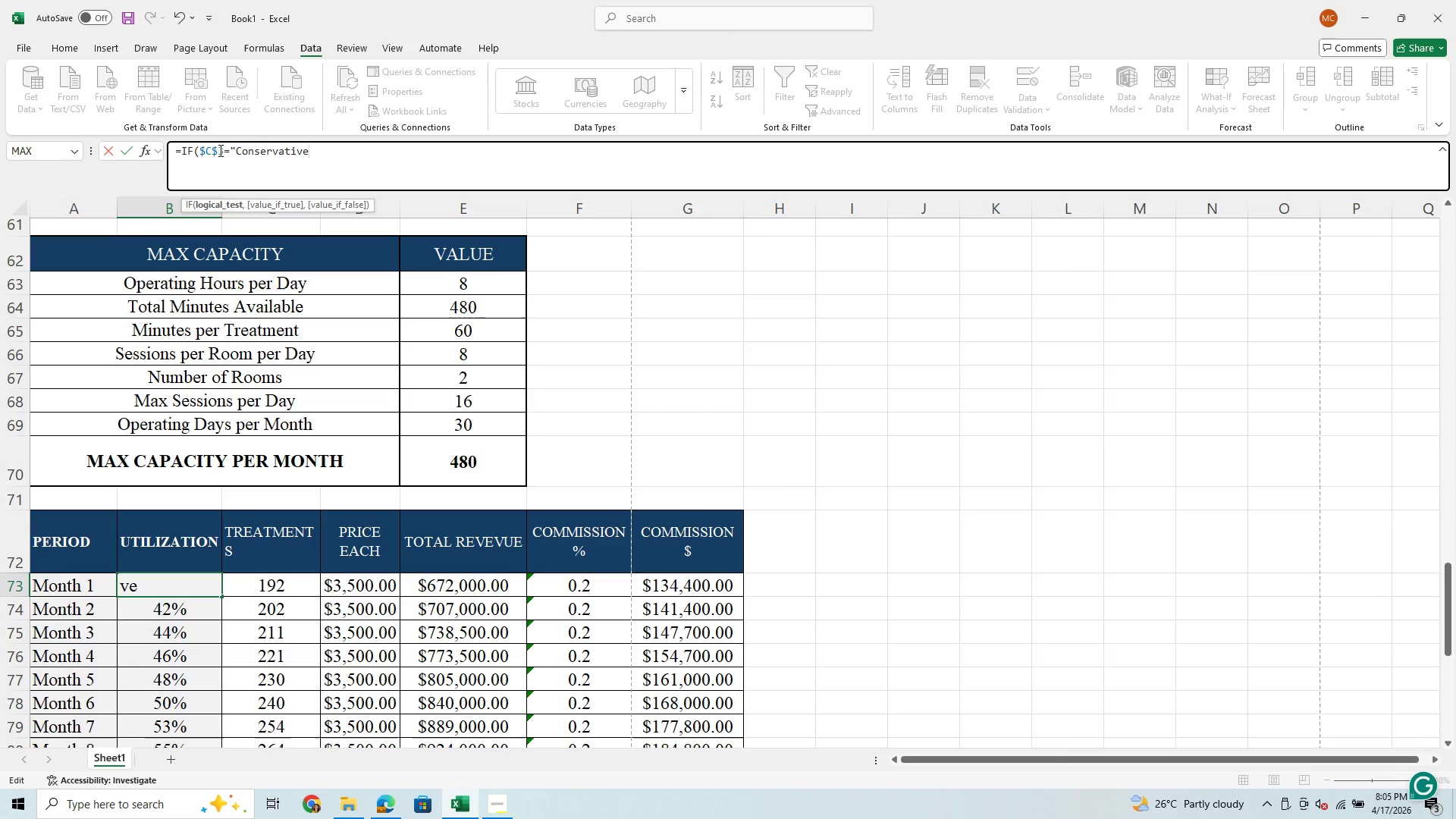 
key(Quote)
 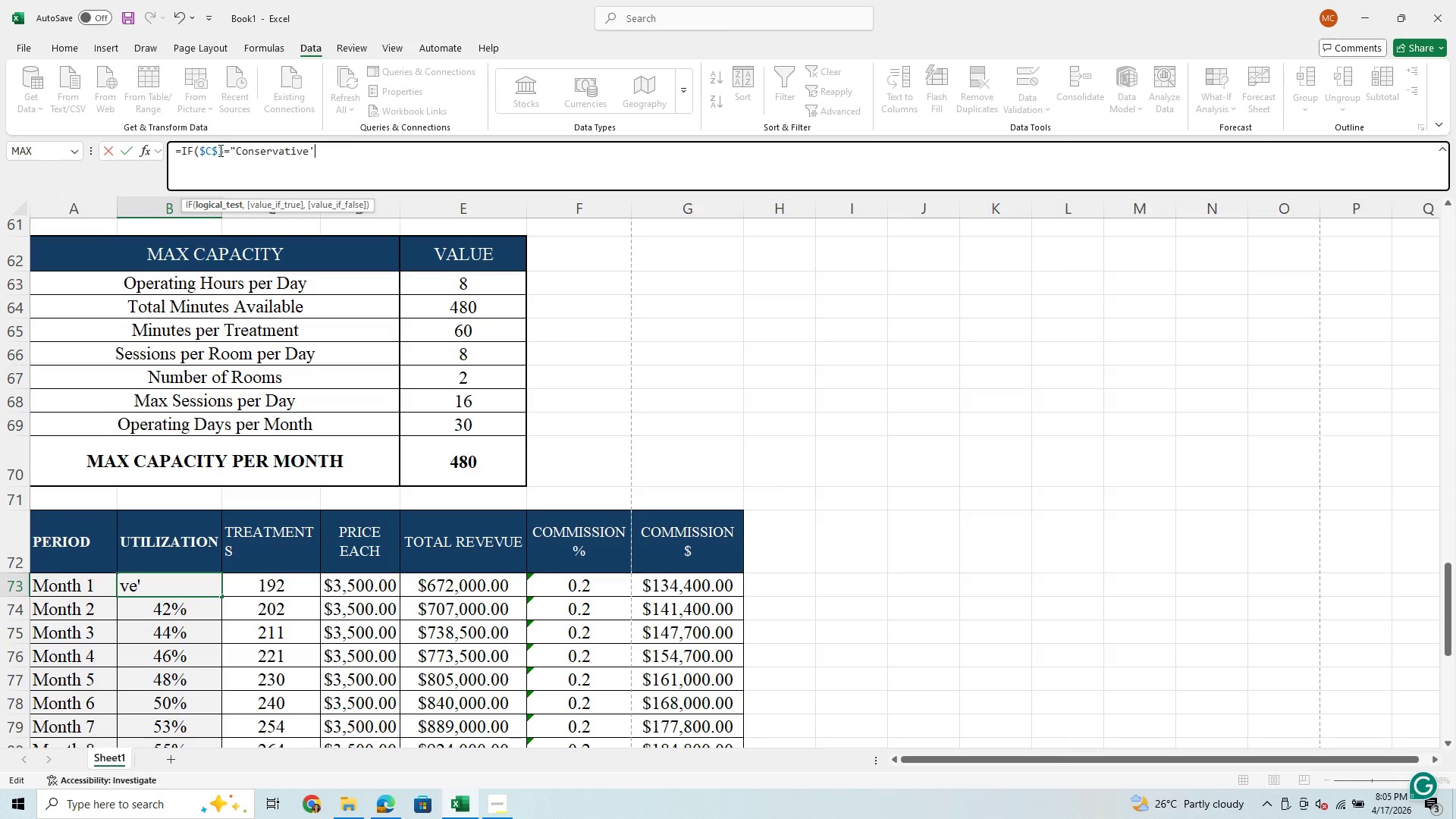 
key(Backspace)
 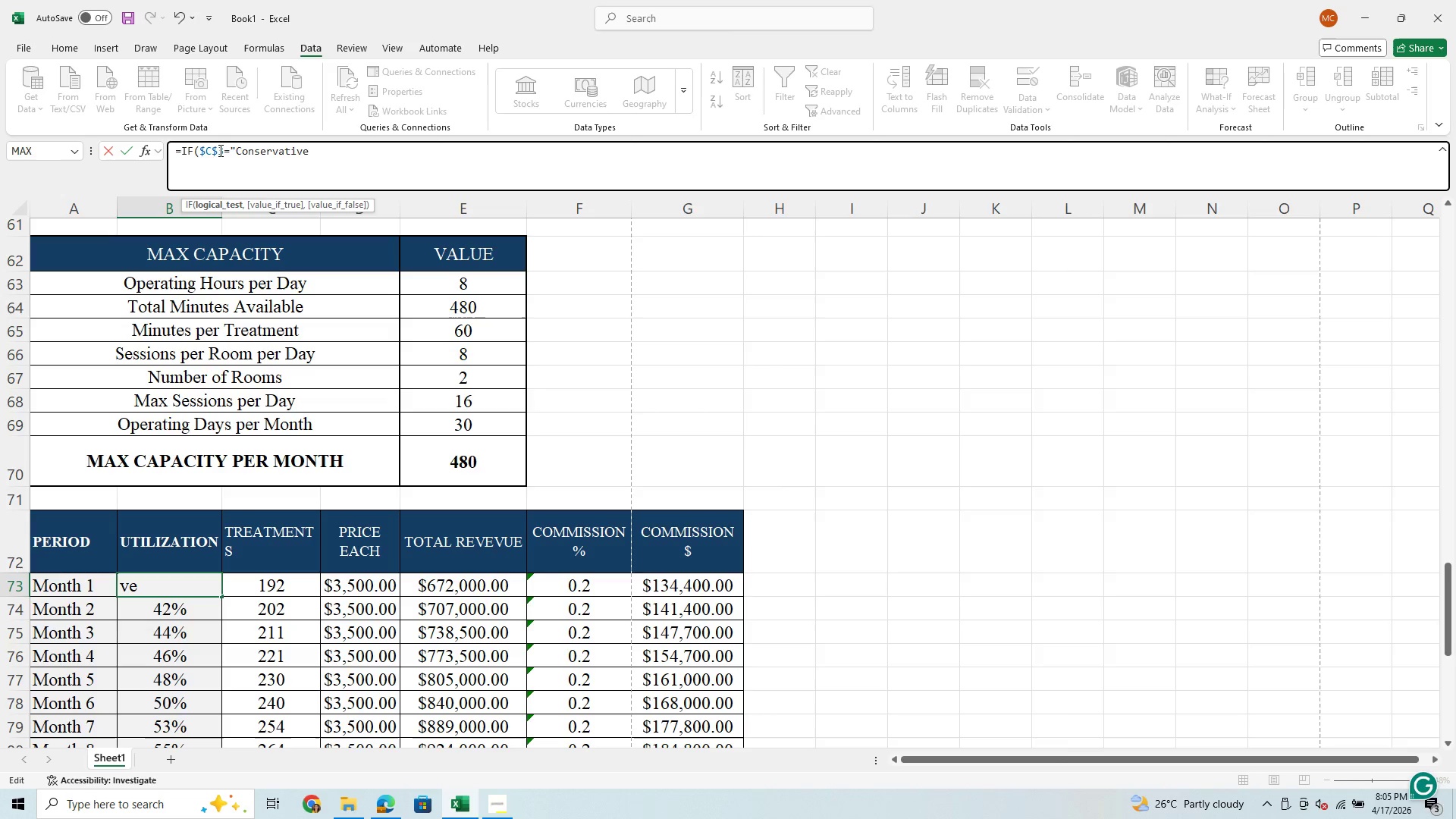 
key(Shift+Quote)
 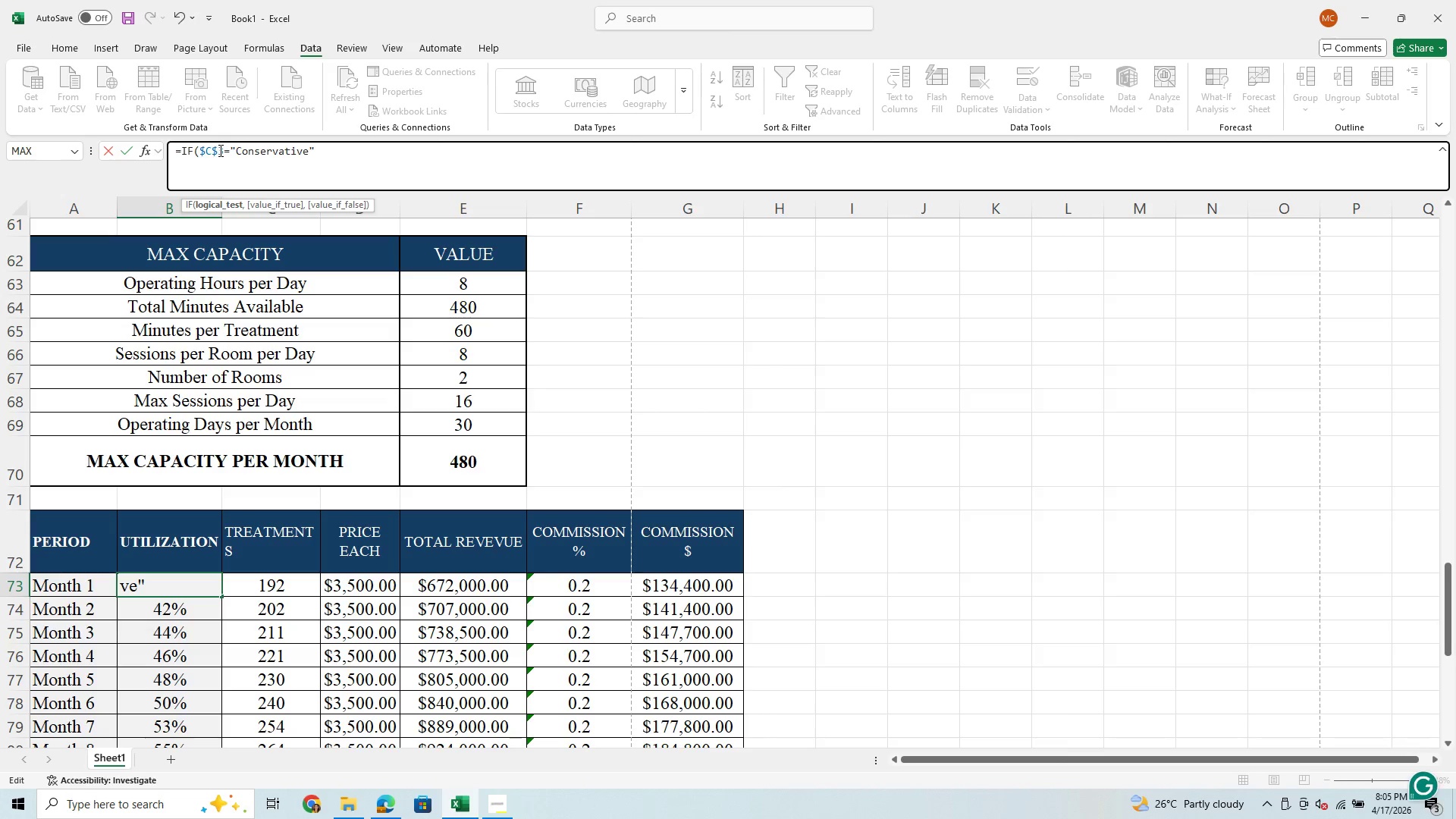 
key(Comma)
 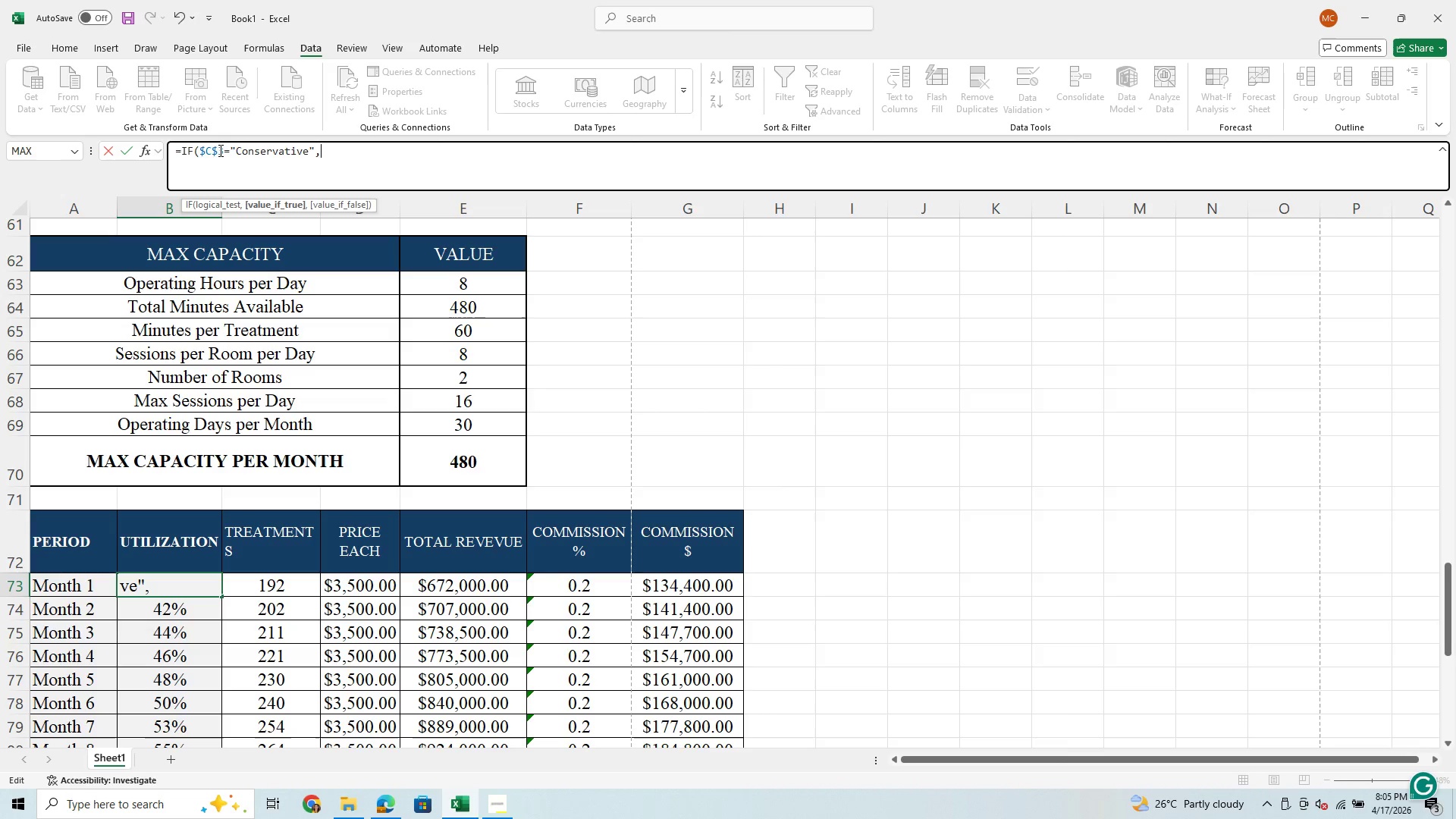 
wait(5.41)
 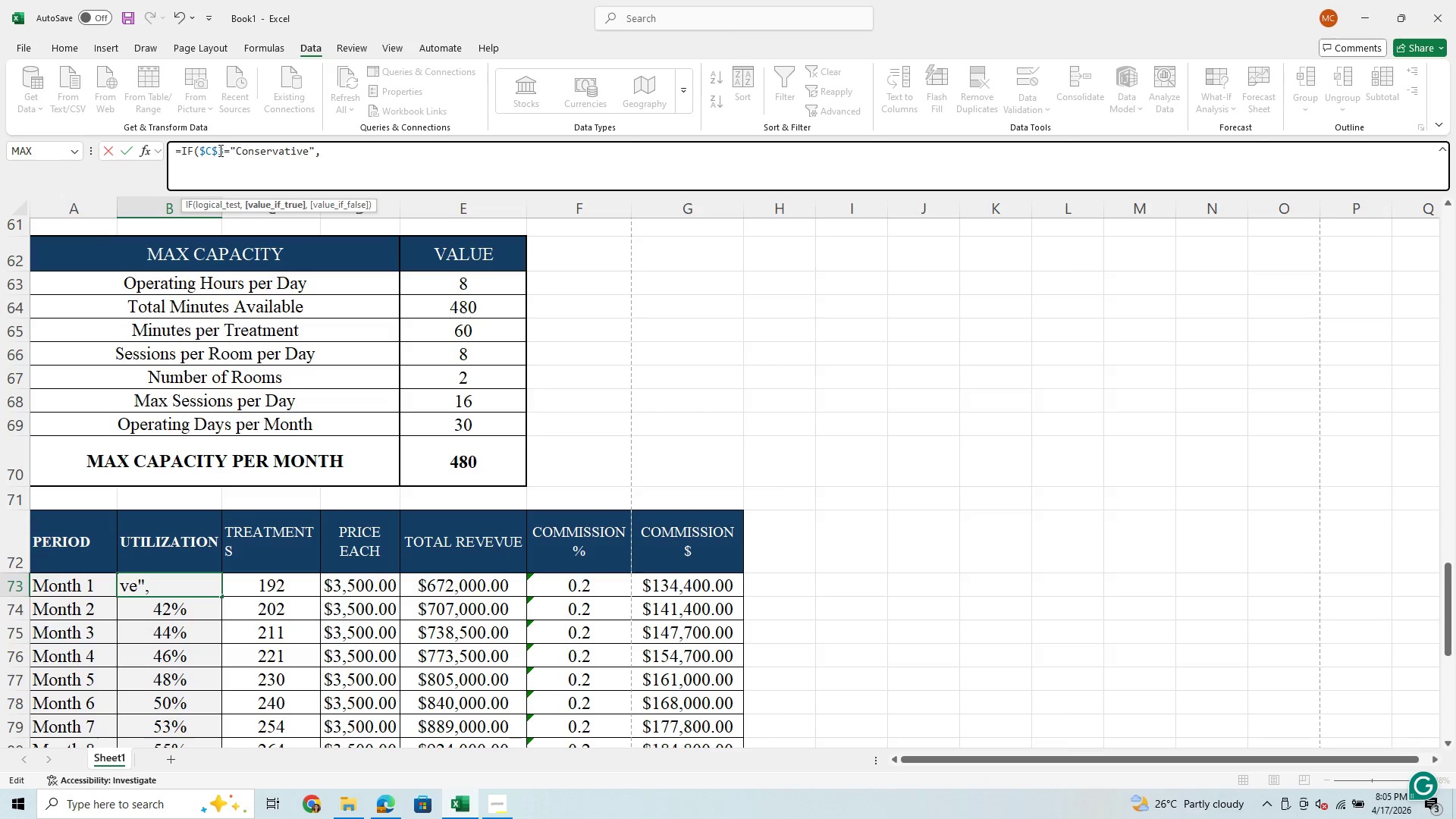 
type(B35)
 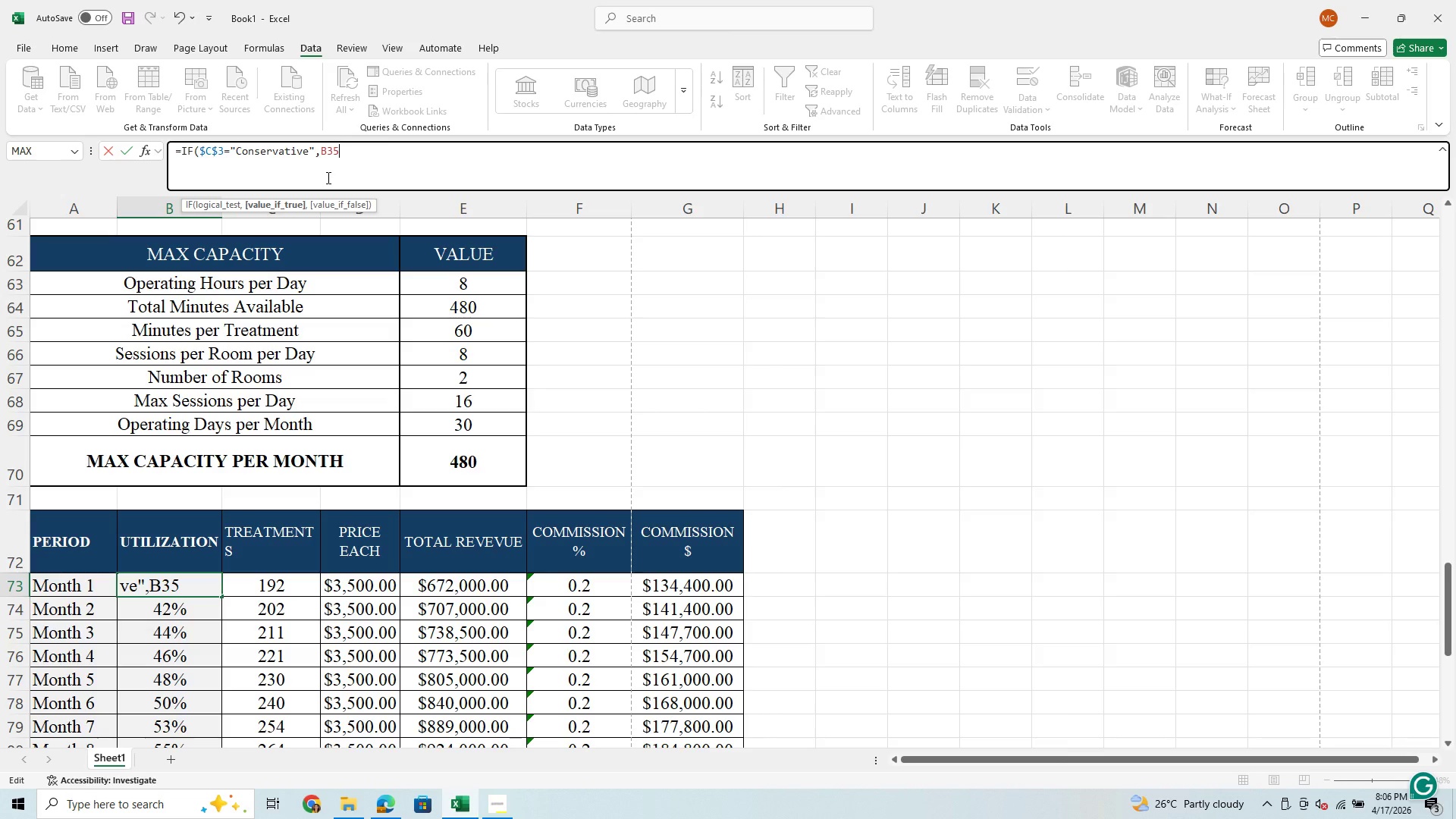 
wait(20.05)
 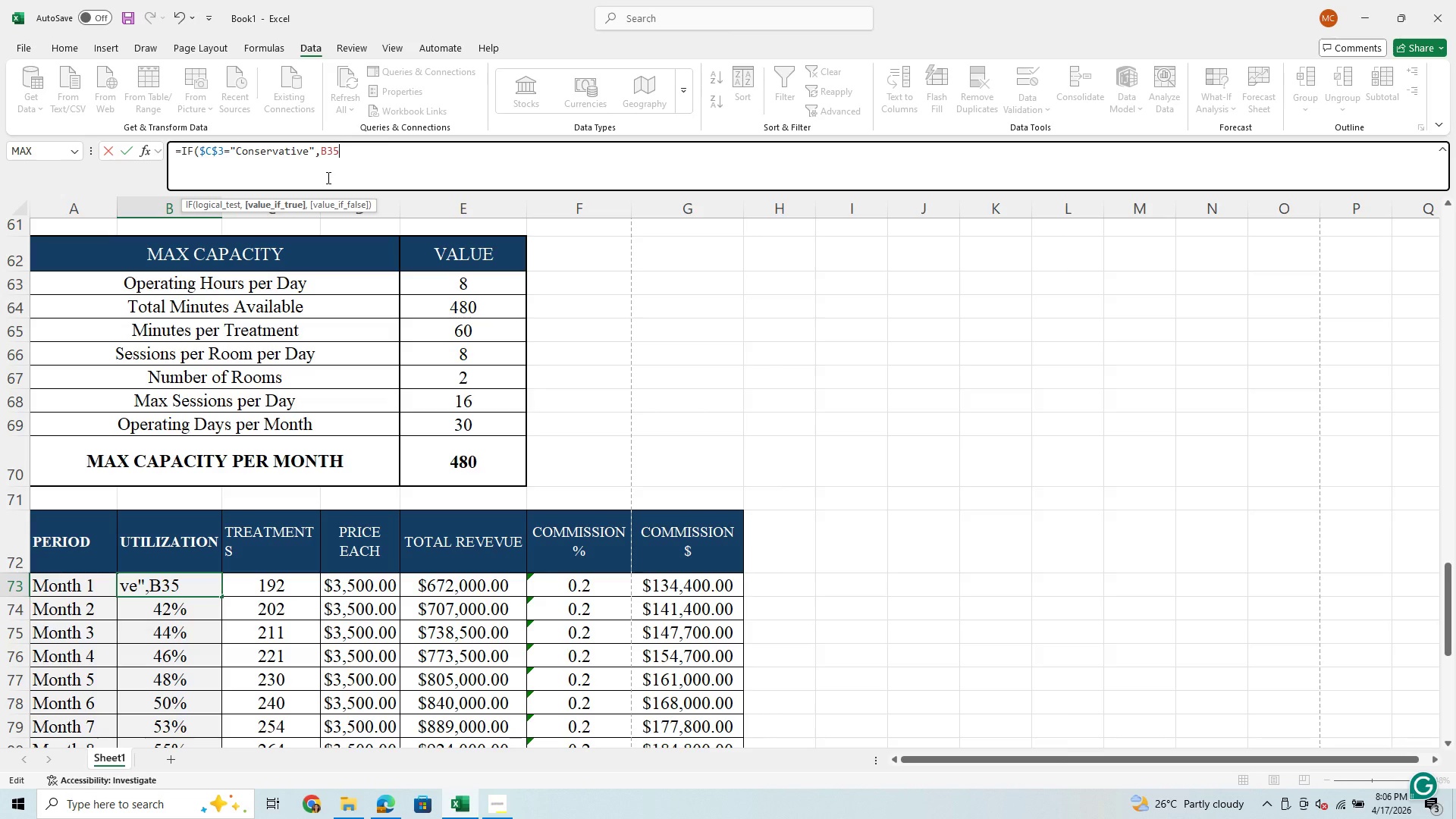 
scroll: coordinate [243, 383], scroll_direction: up, amount: 26.0
 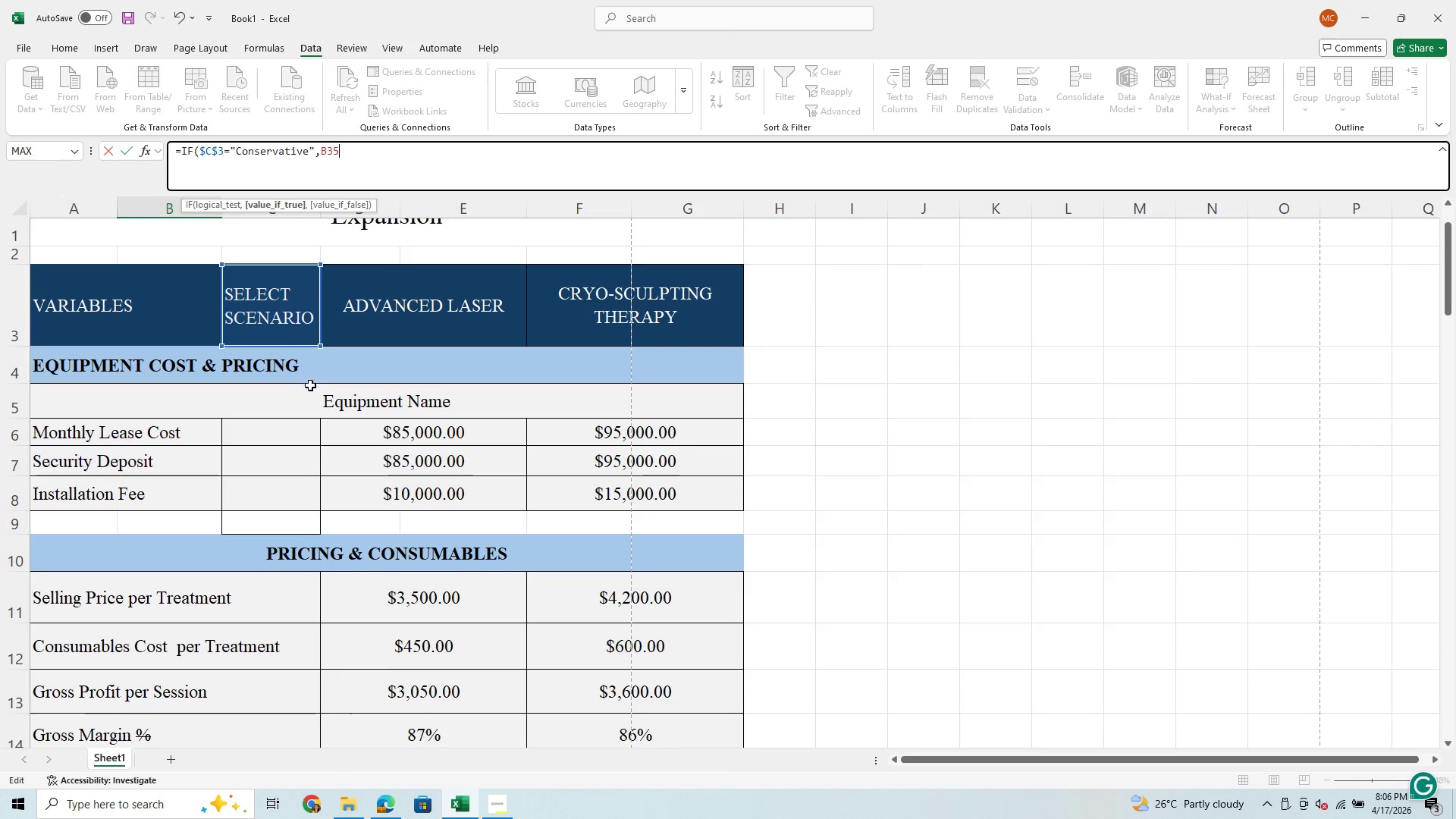 
scroll: coordinate [280, 475], scroll_direction: down, amount: 16.0
 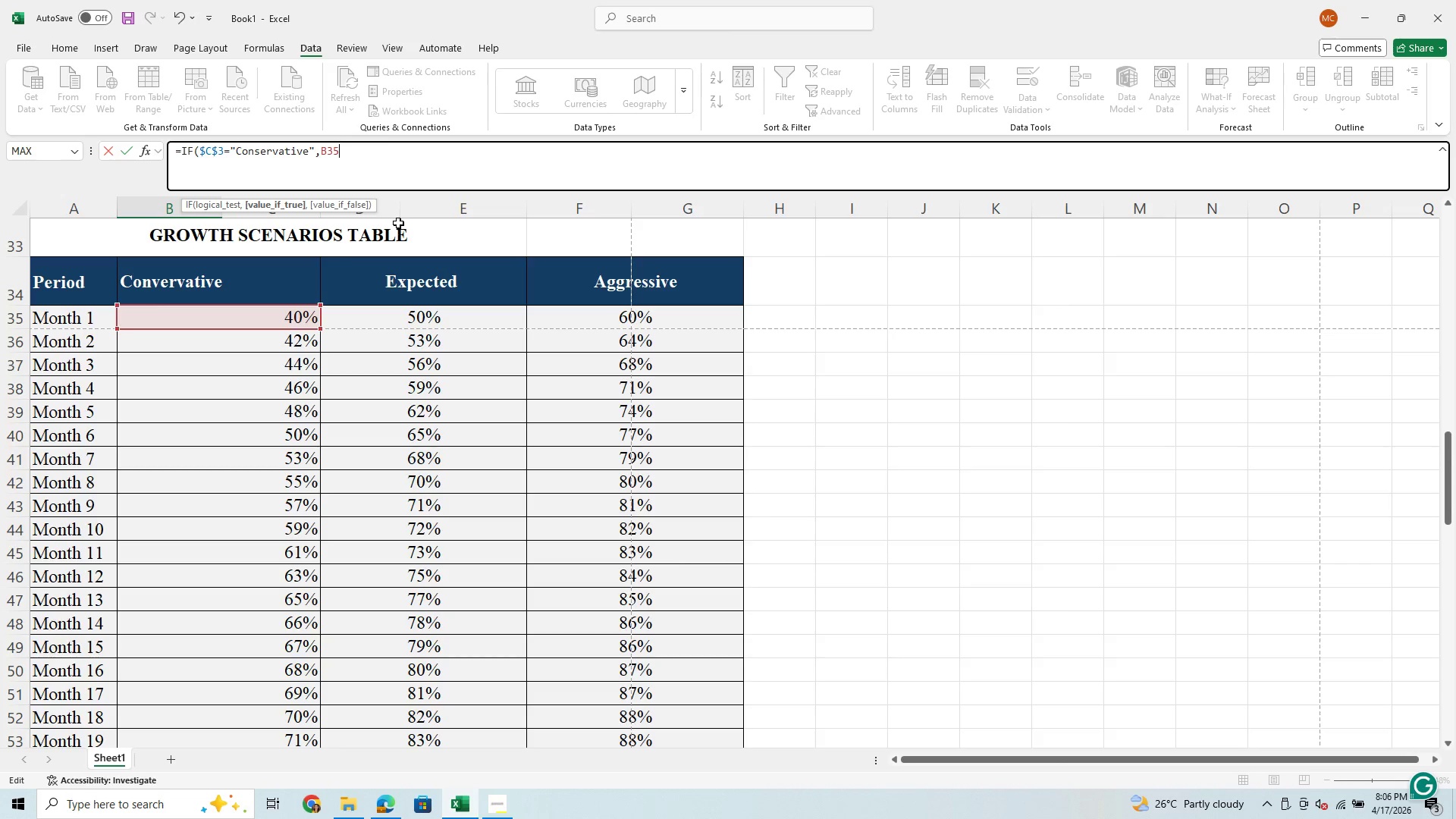 
wait(12.64)
 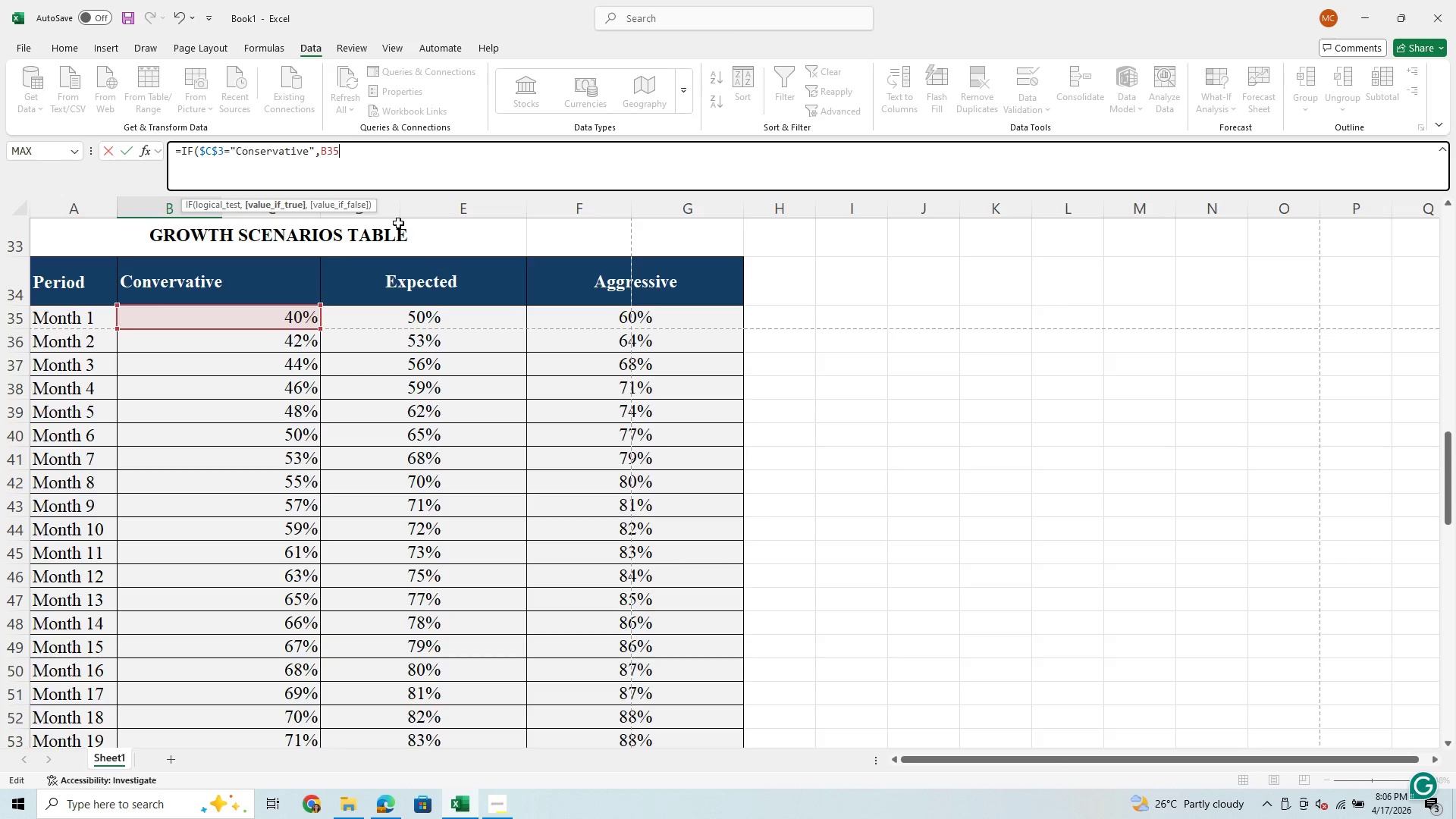 
key(Comma)
 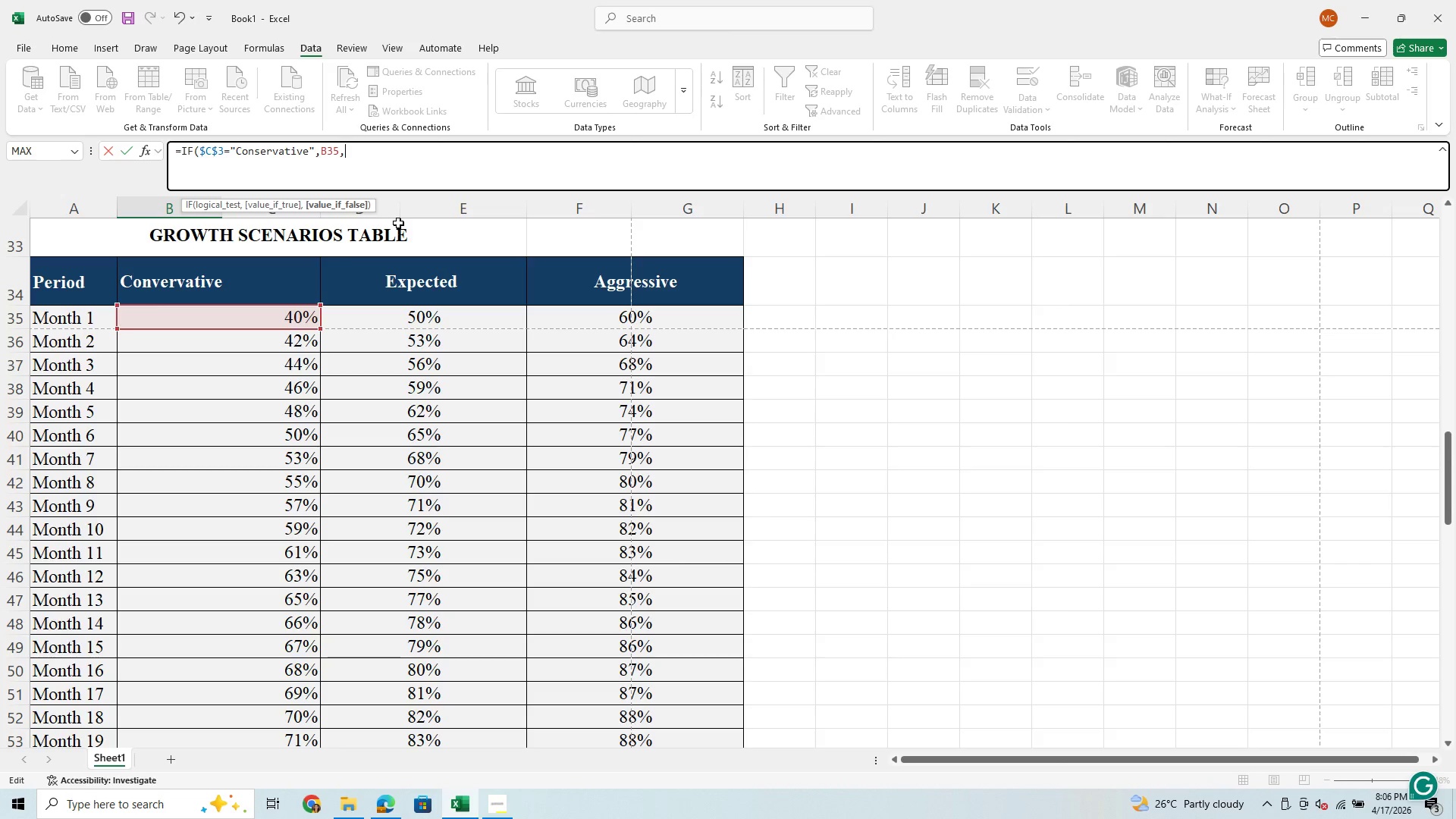 
type(IF)
 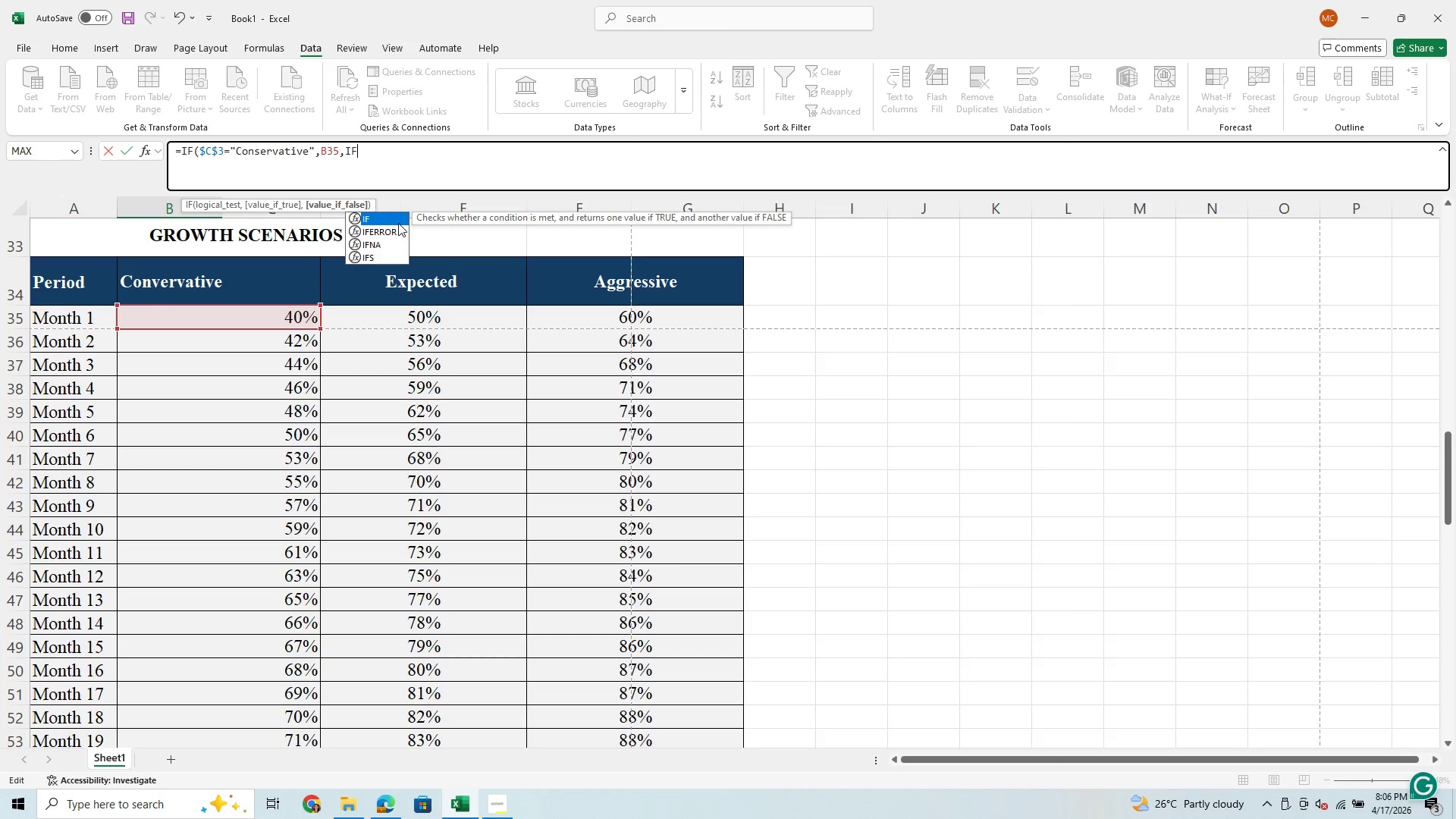 
key(Shift+9)
 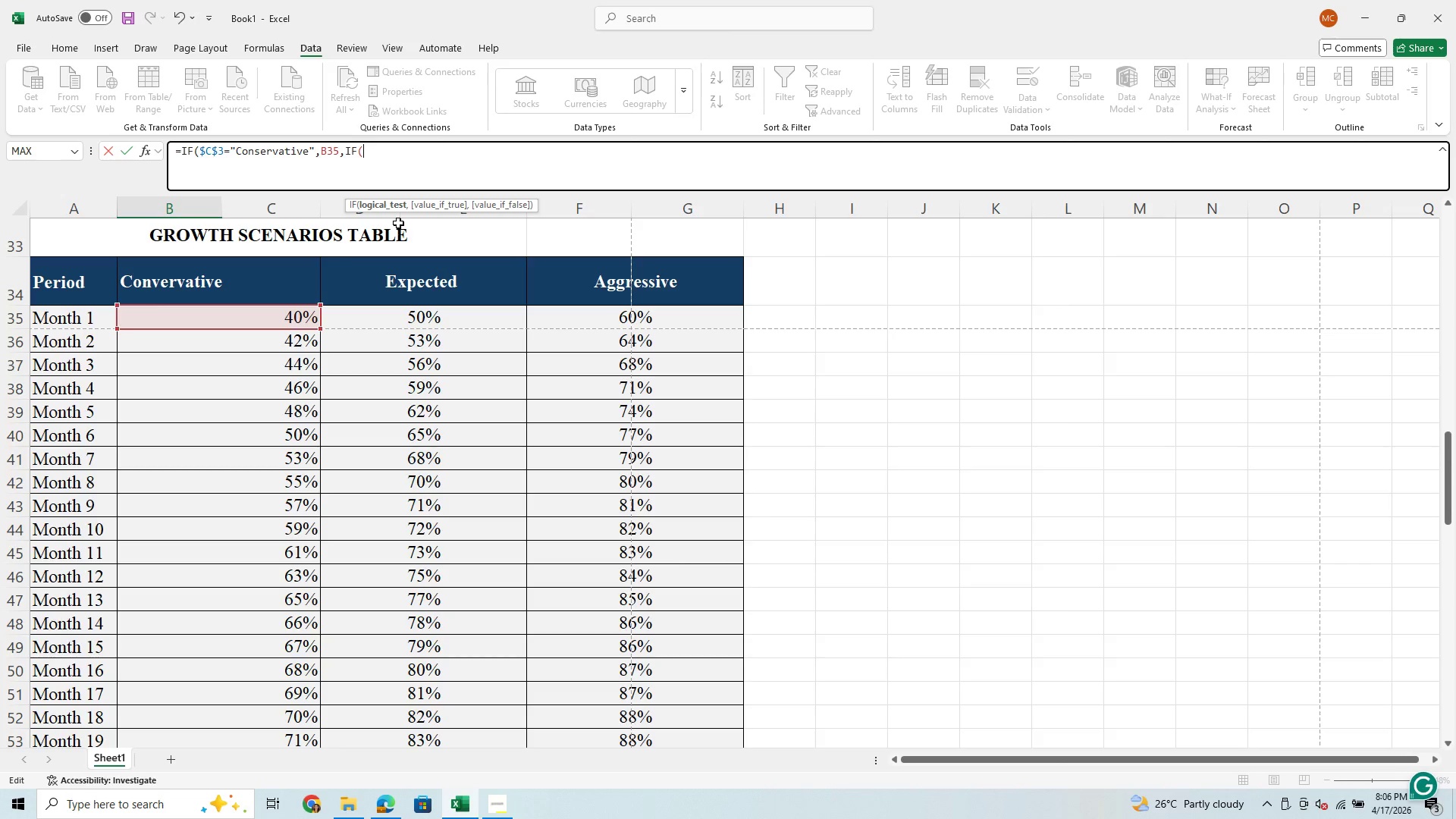 
key(Shift+4)
 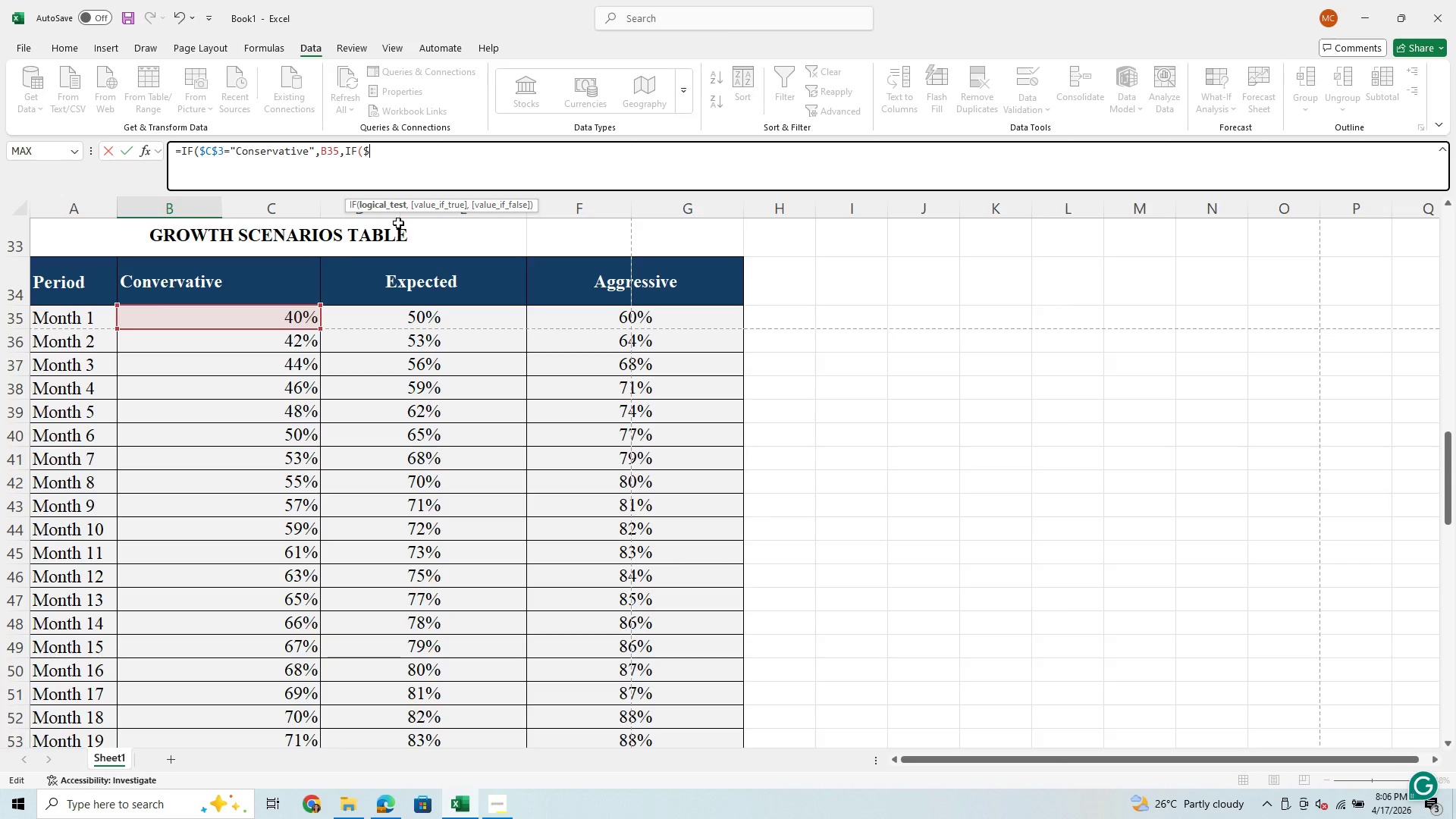 
type(C$3=")
 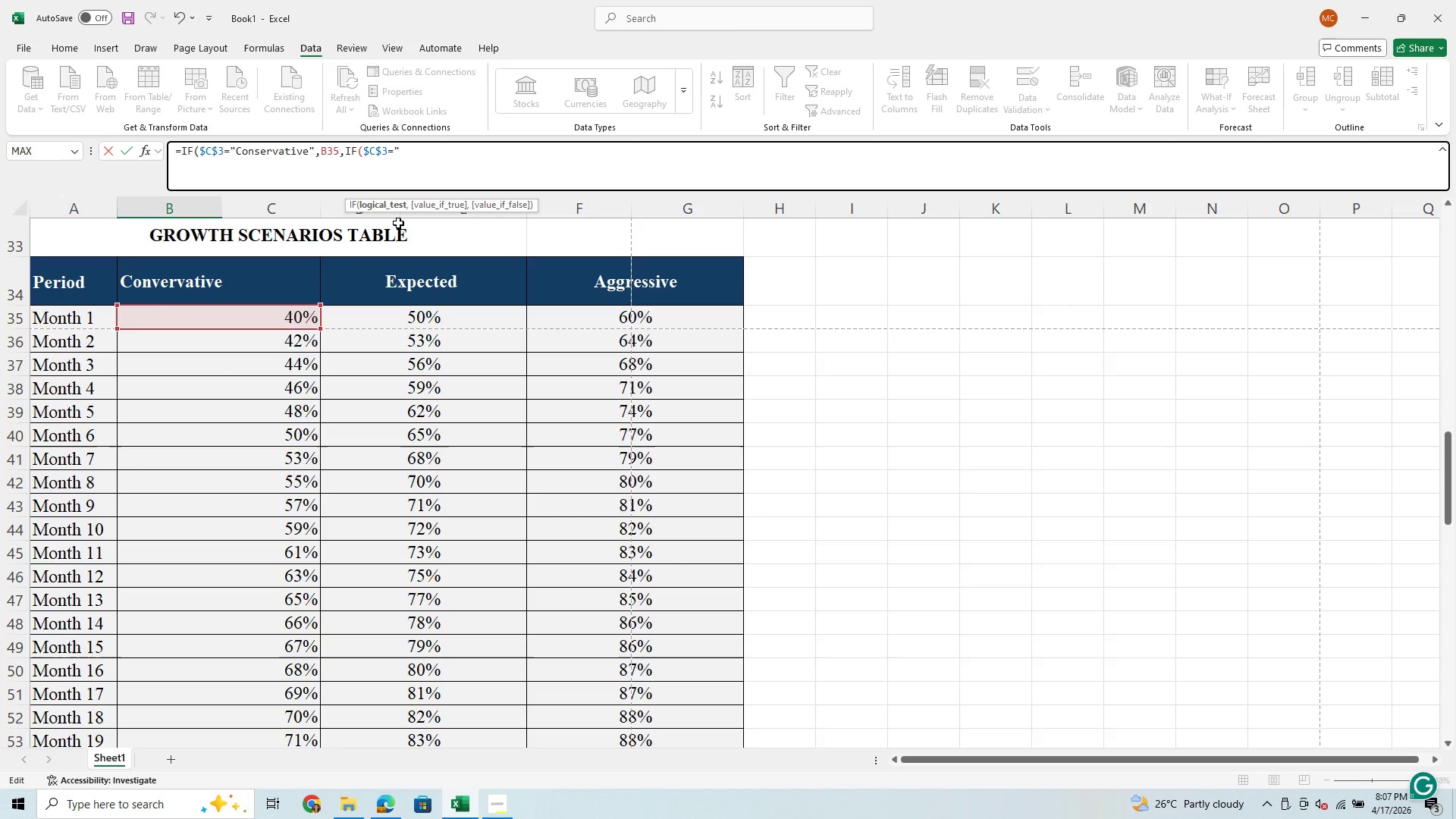 
wait(6.5)
 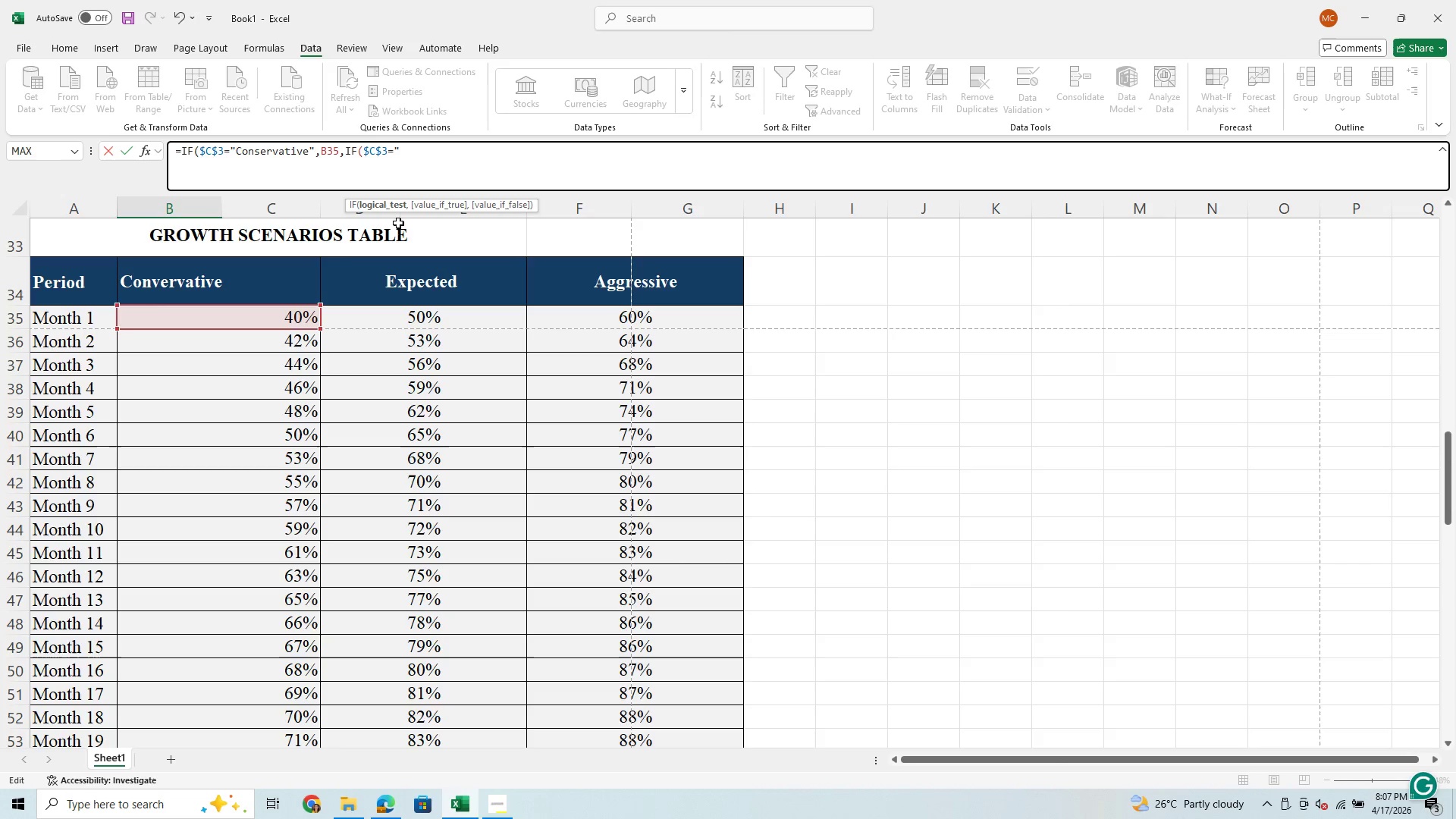 
type(Expected)
 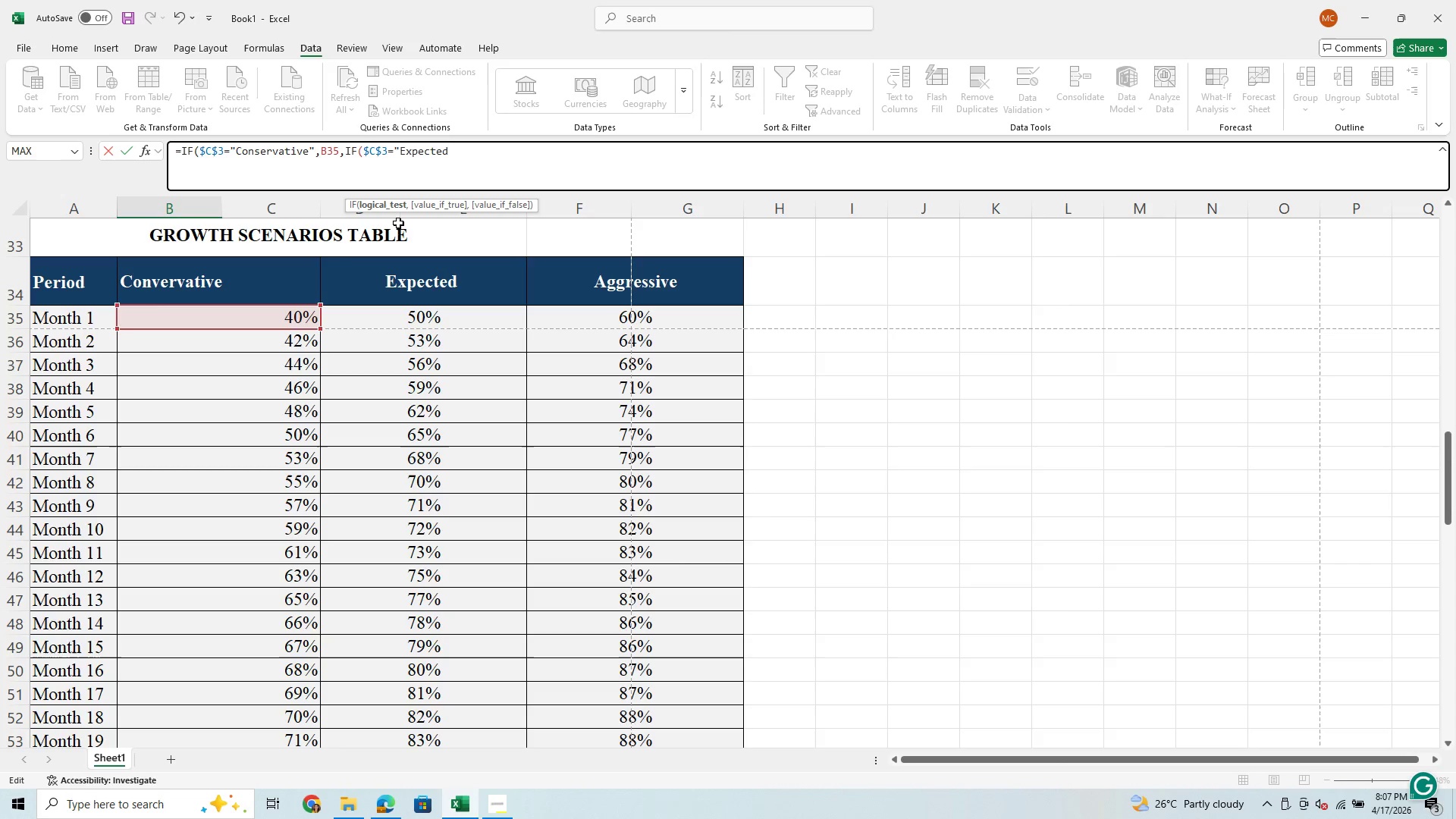 
key(Quote)
 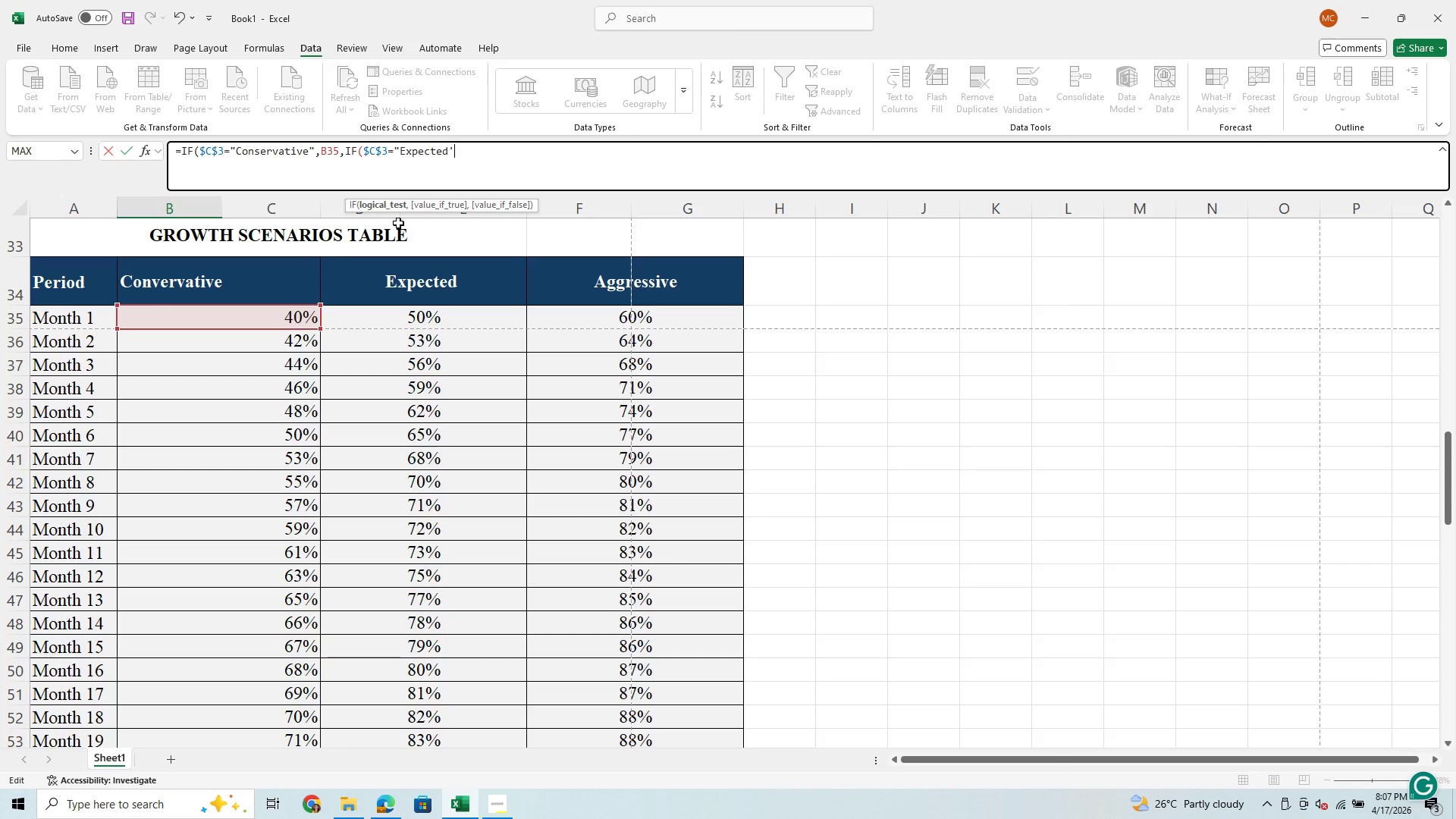 
key(Backspace)
 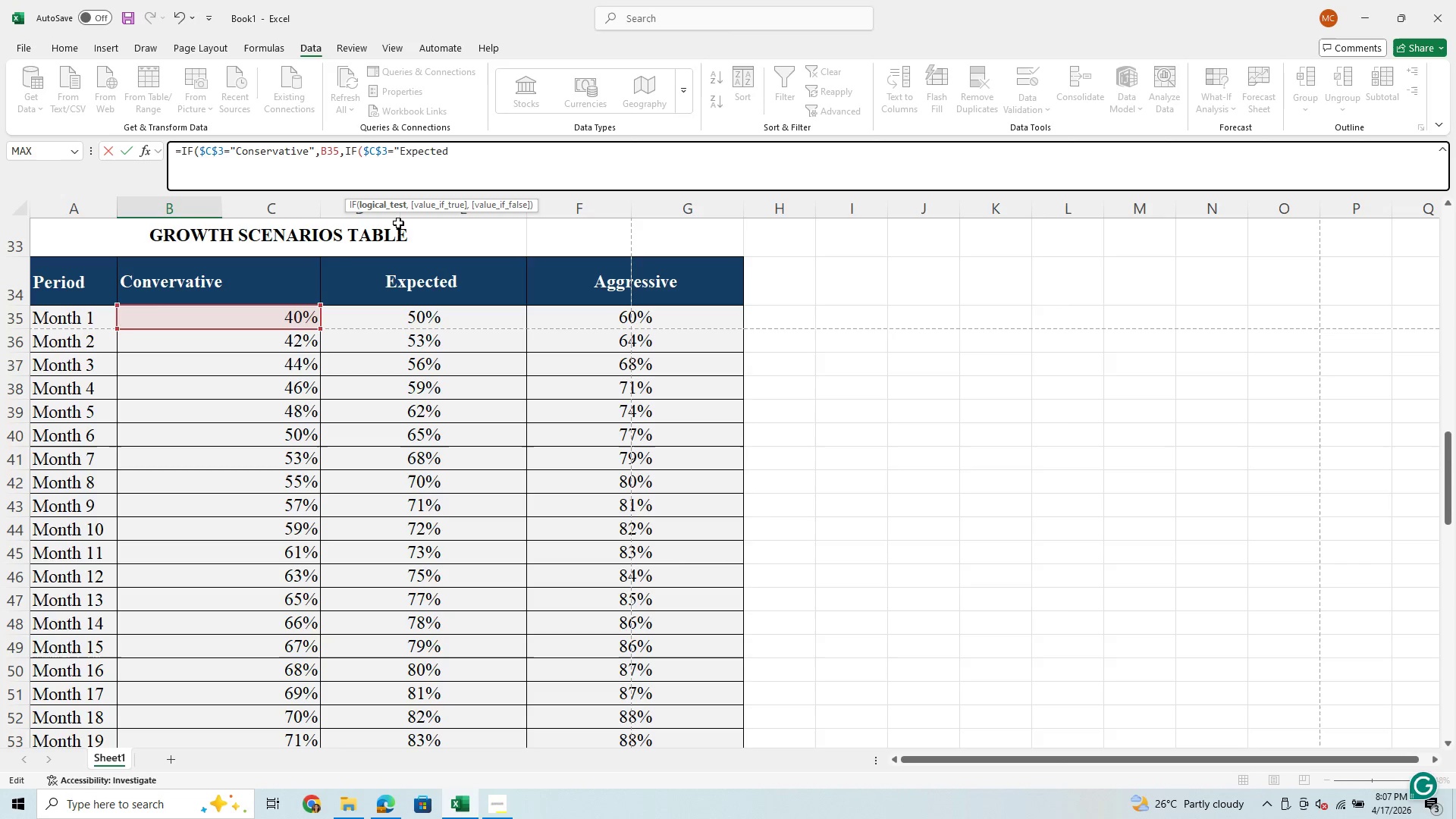 
key(Shift+Quote)
 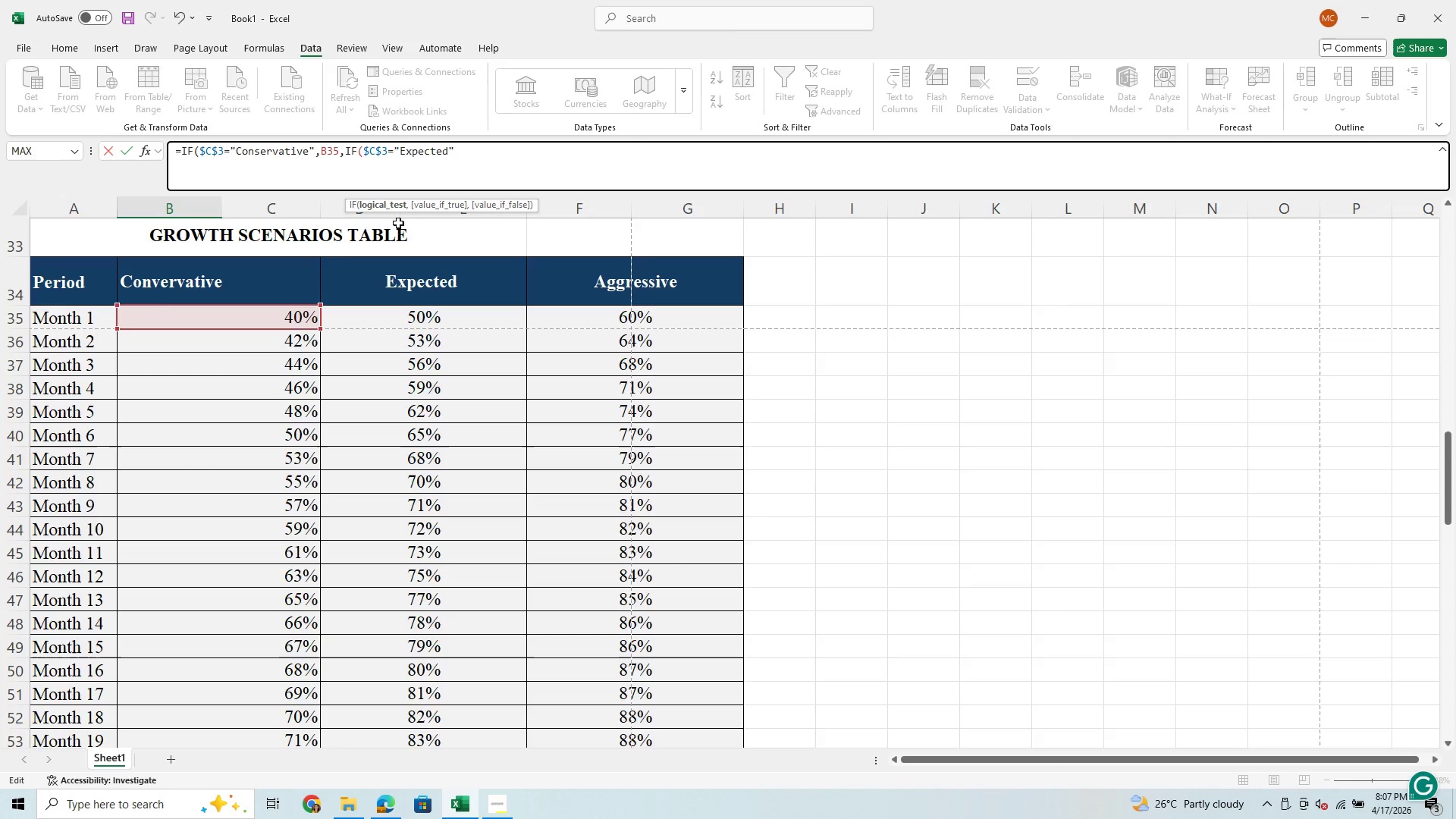 
key(Comma)
 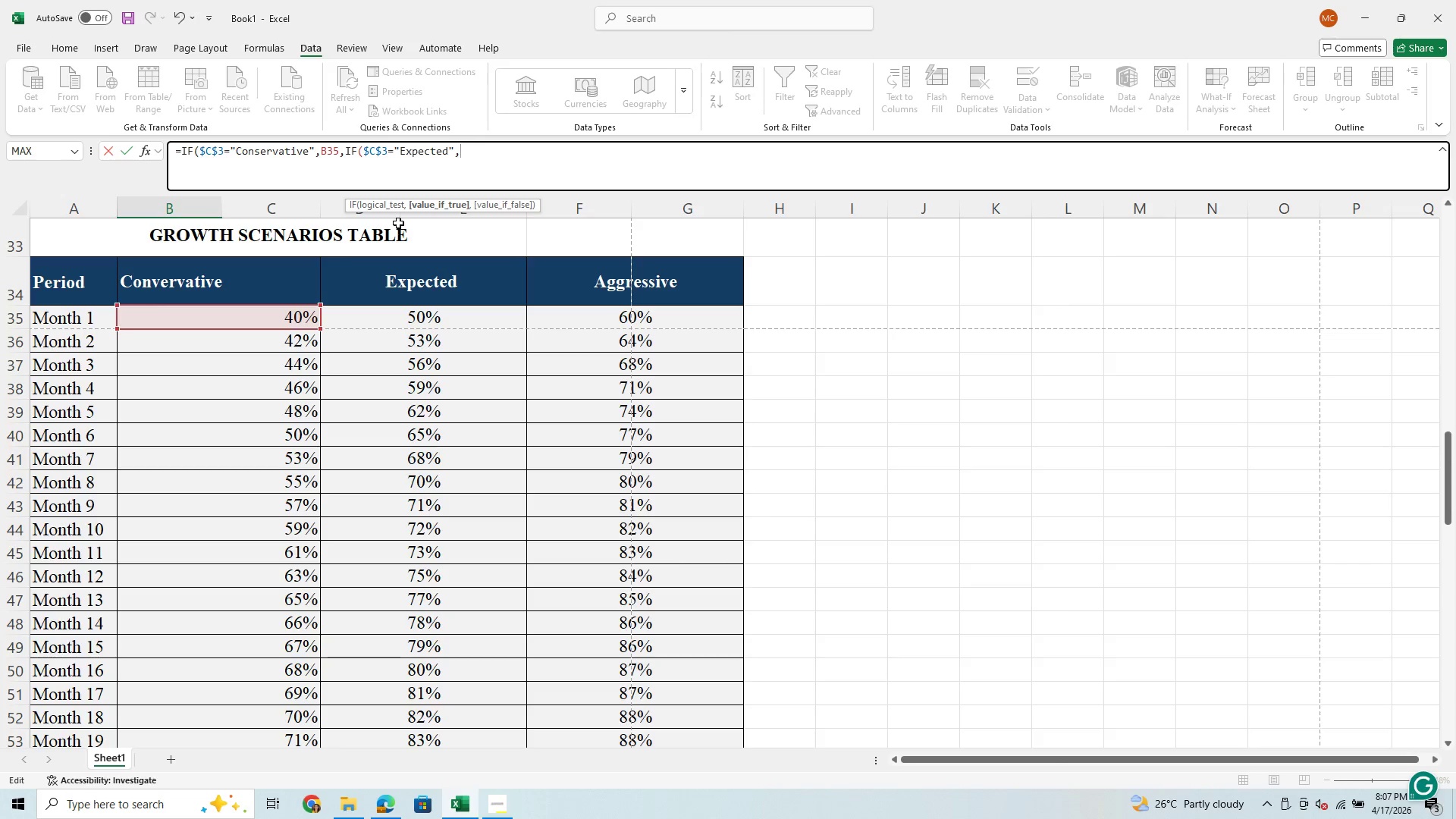 
type(c)
key(Backspace)
type(C35,)
 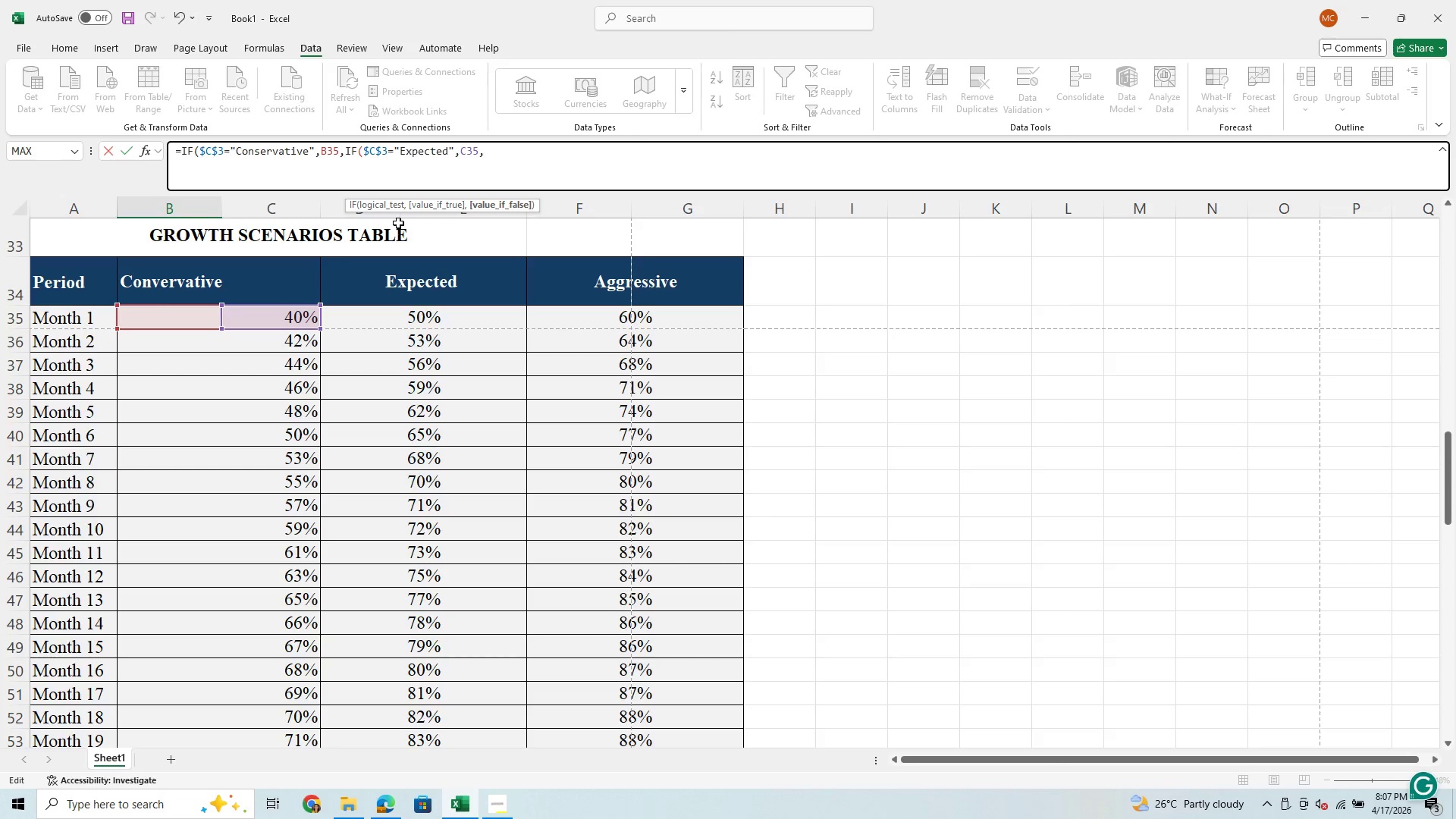 
type(D35)
 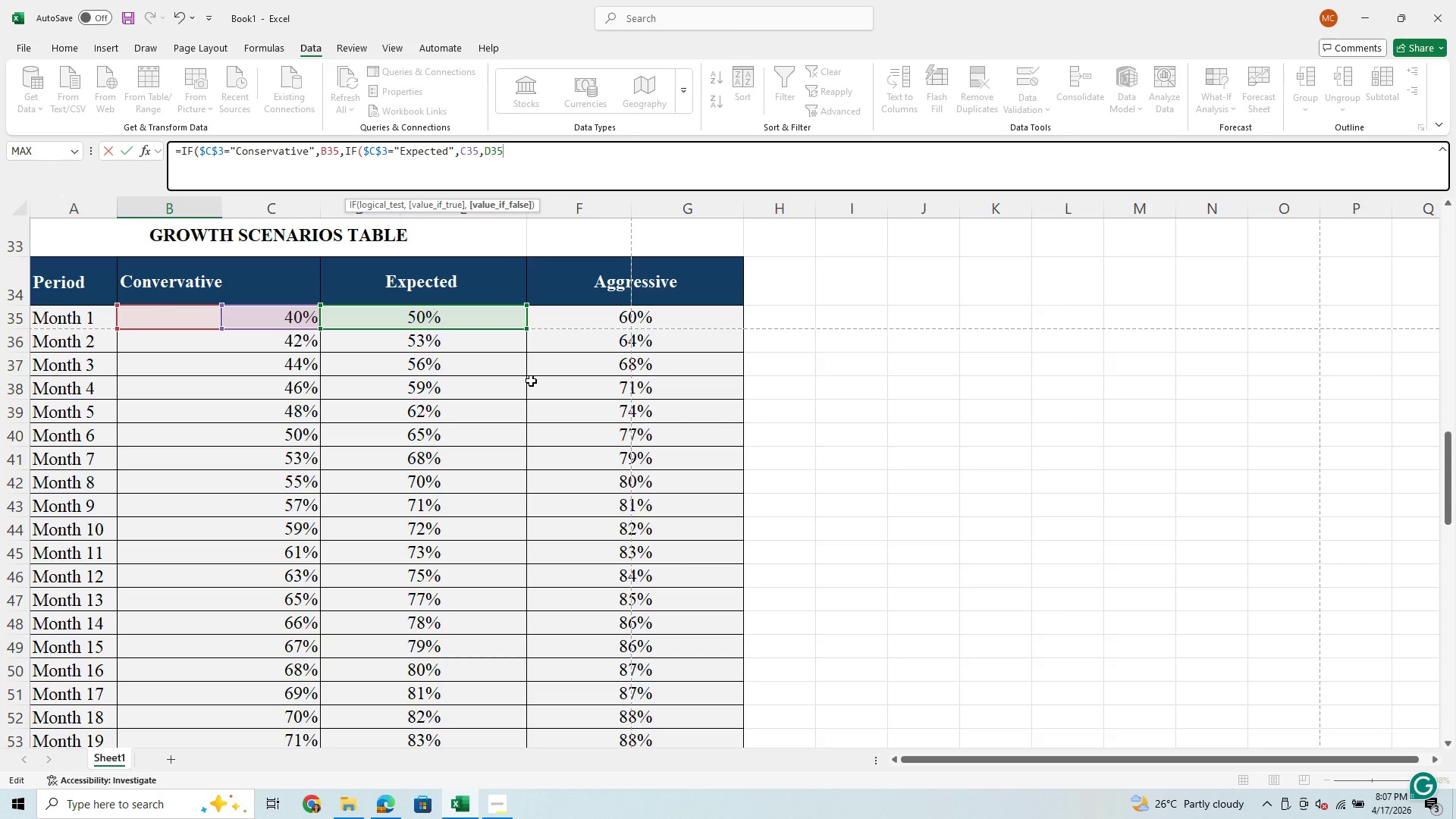 
wait(6.98)
 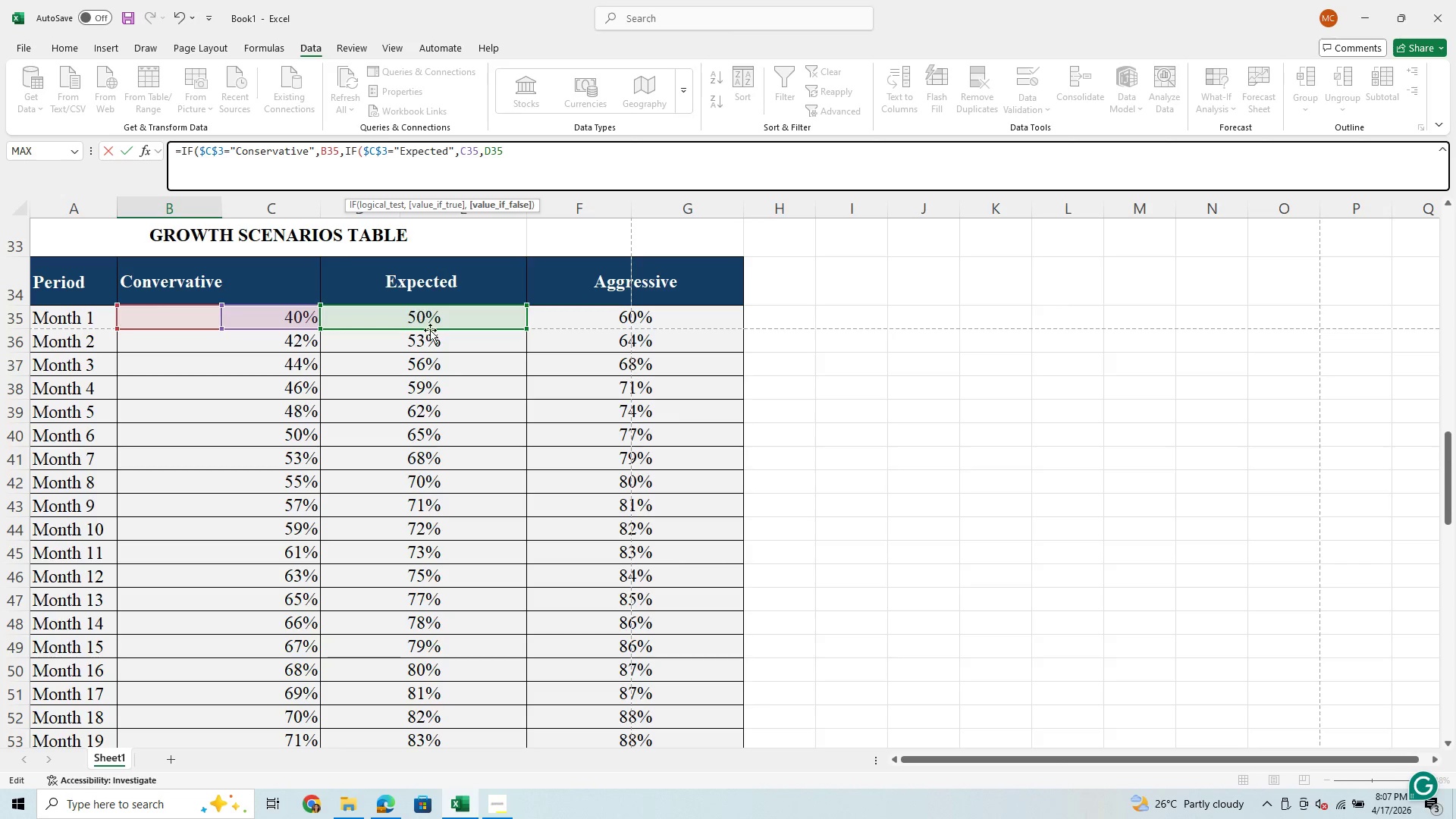 
scroll: coordinate [225, 350], scroll_direction: up, amount: 1.0
 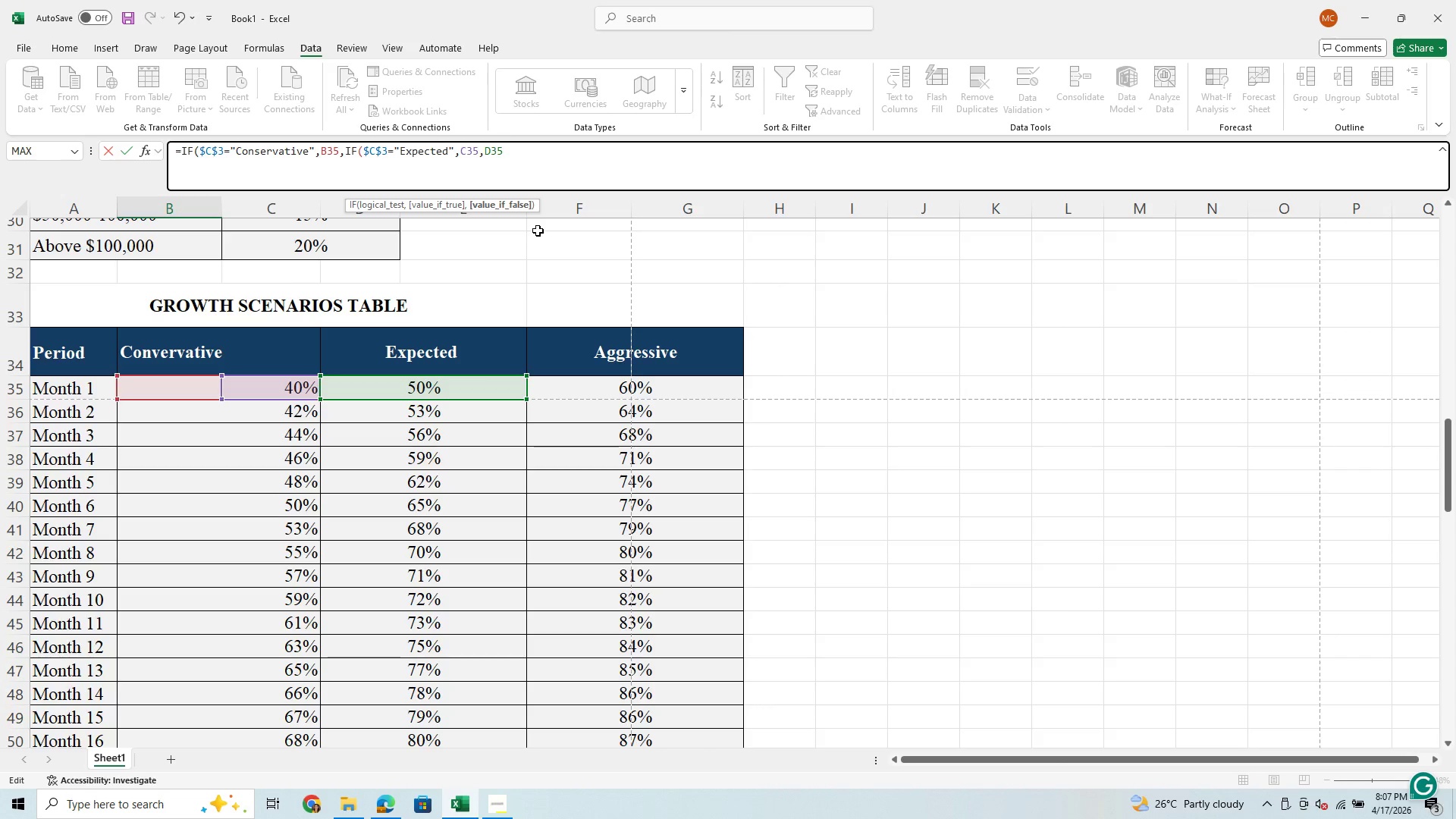 
wait(19.11)
 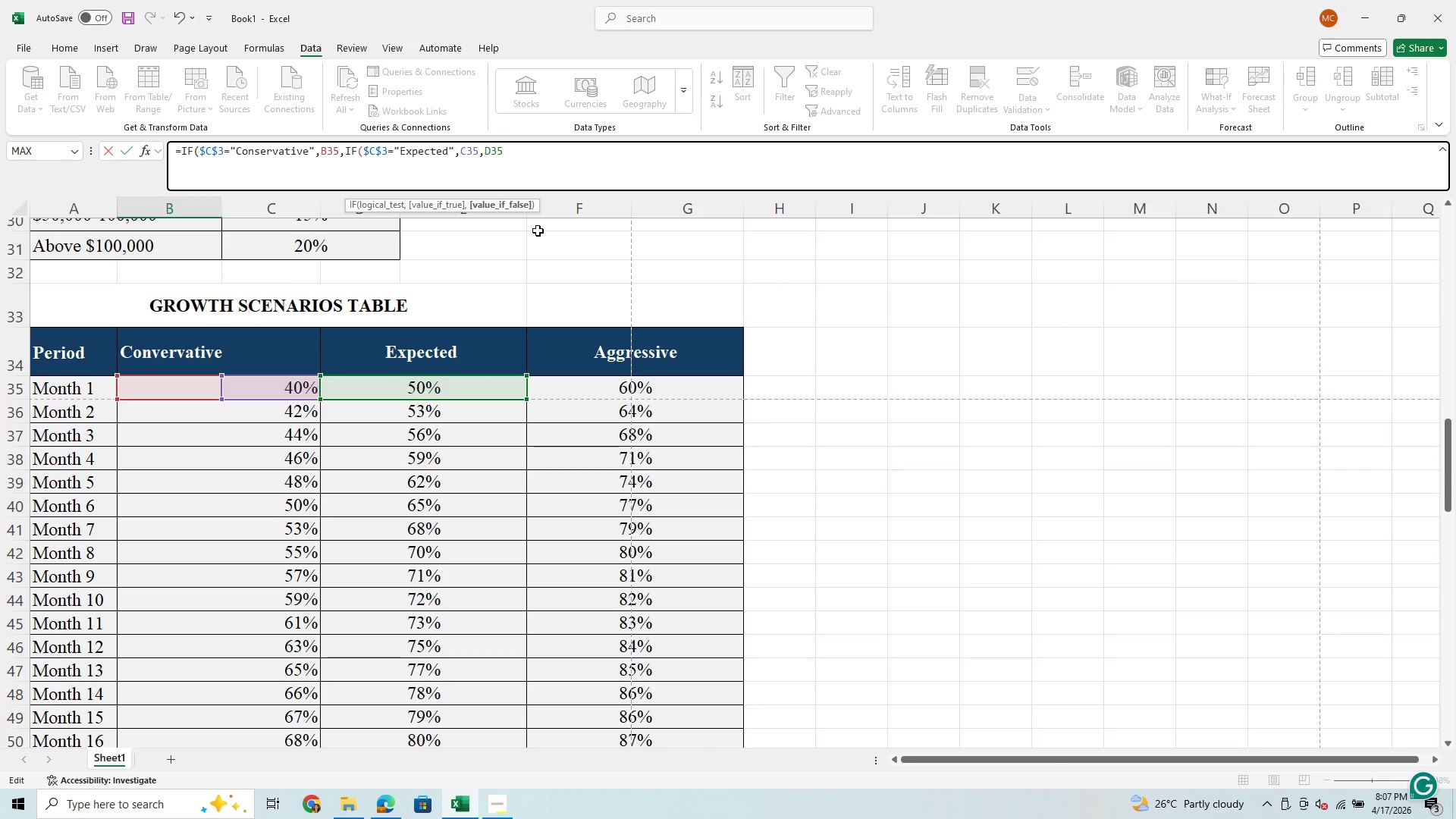 
scroll: coordinate [264, 398], scroll_direction: up, amount: 6.0
 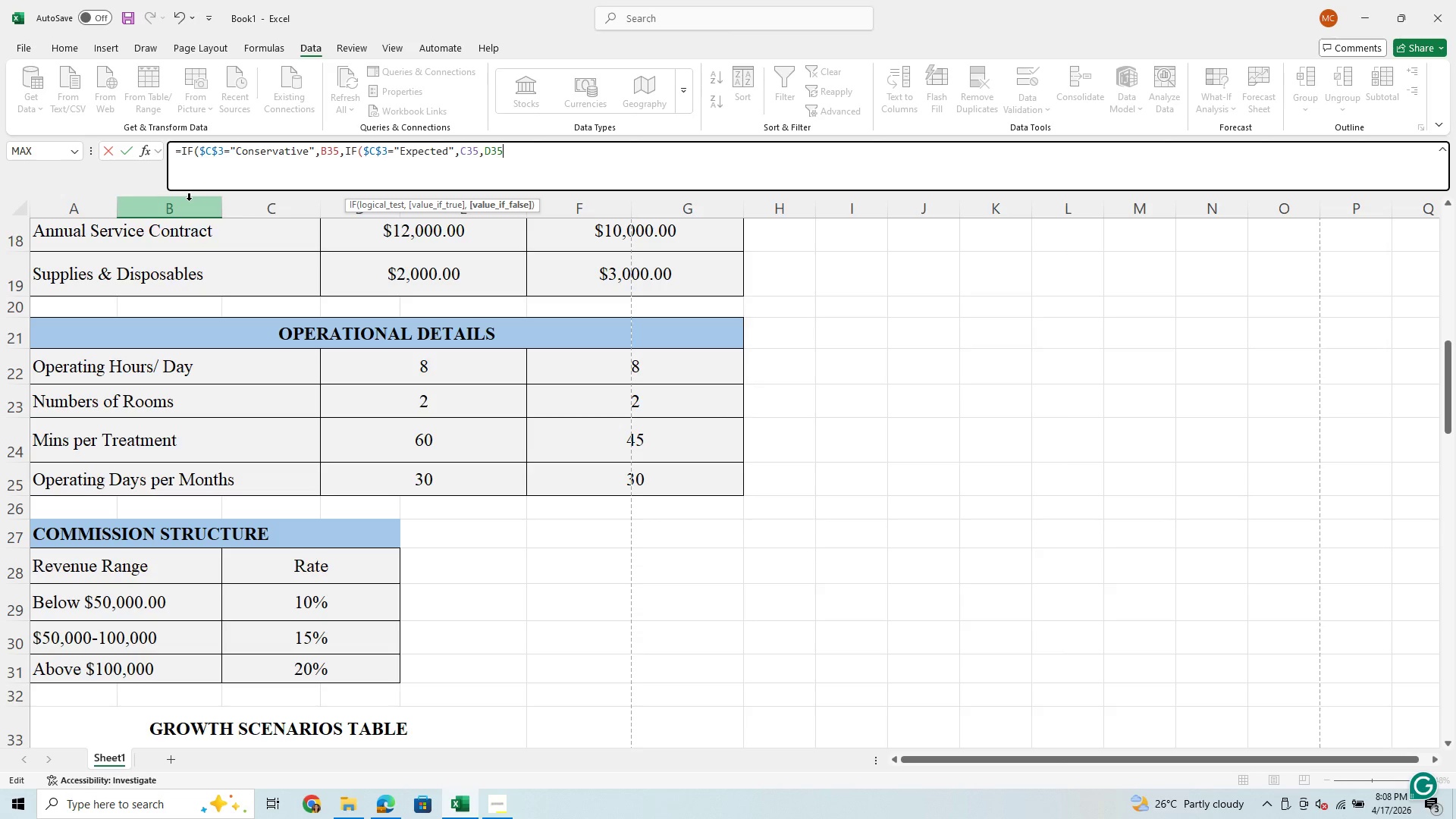 
left_click([185, 209])
 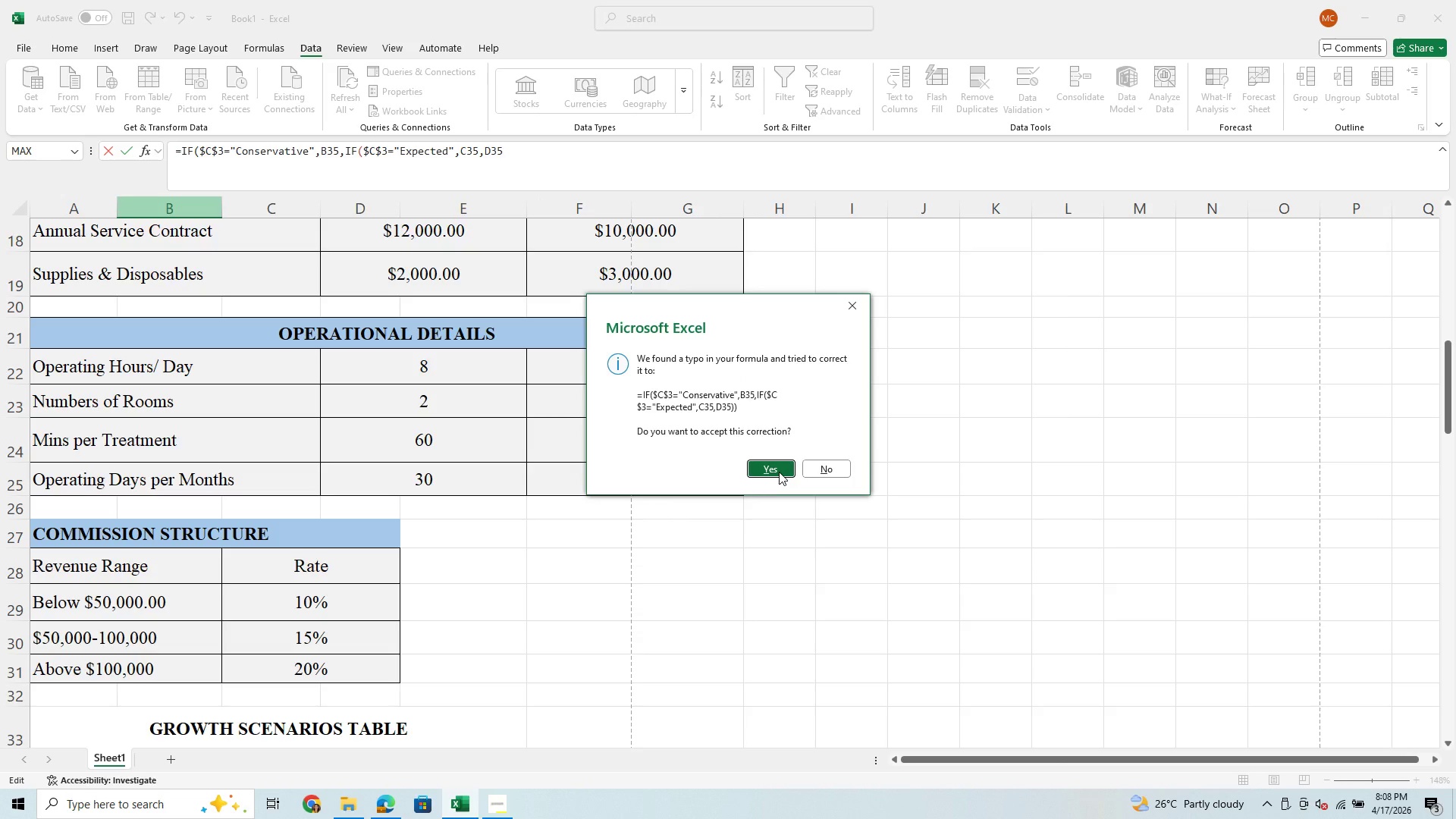 
left_click([779, 472])
 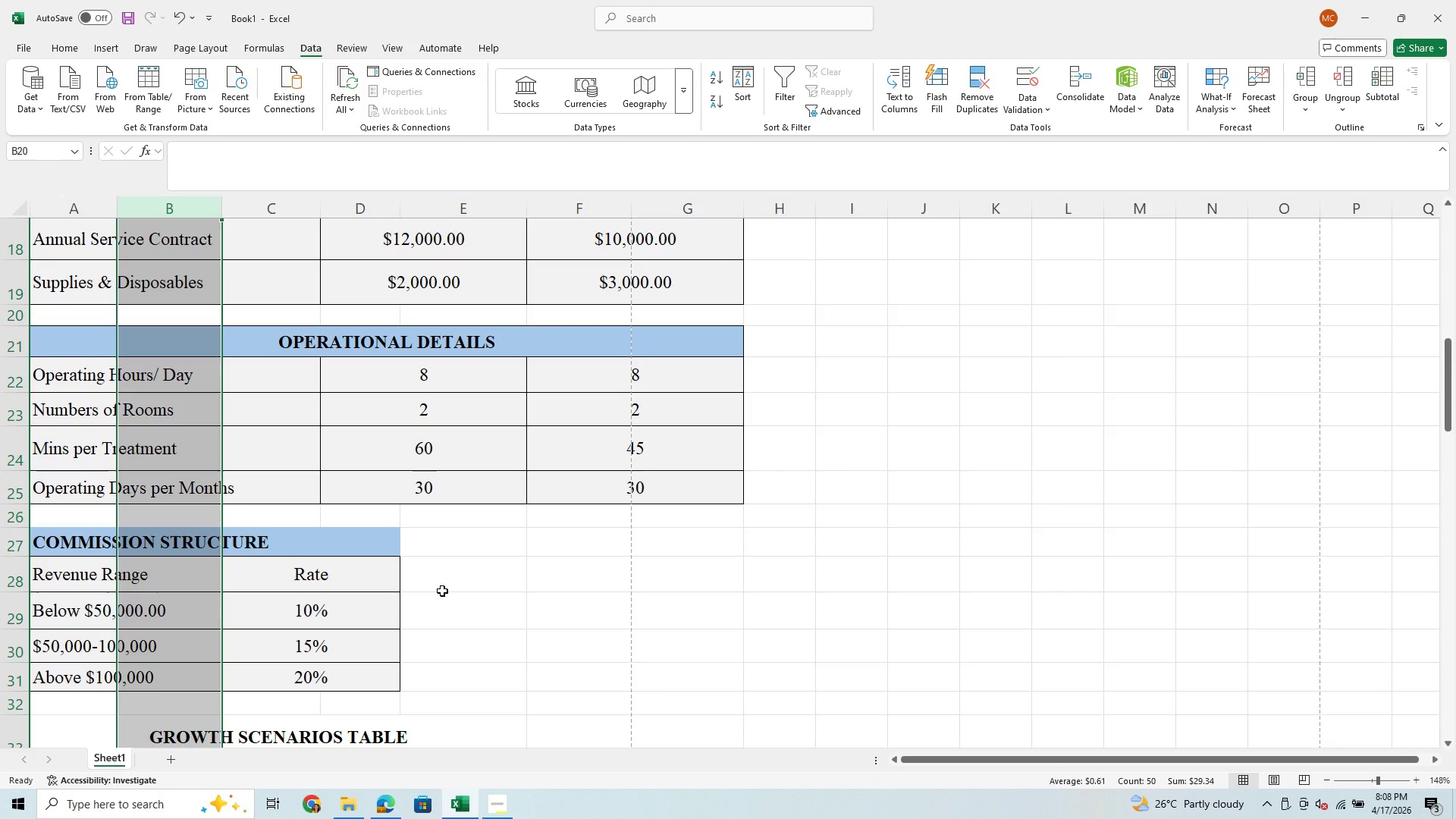 
scroll: coordinate [442, 591], scroll_direction: down, amount: 14.0
 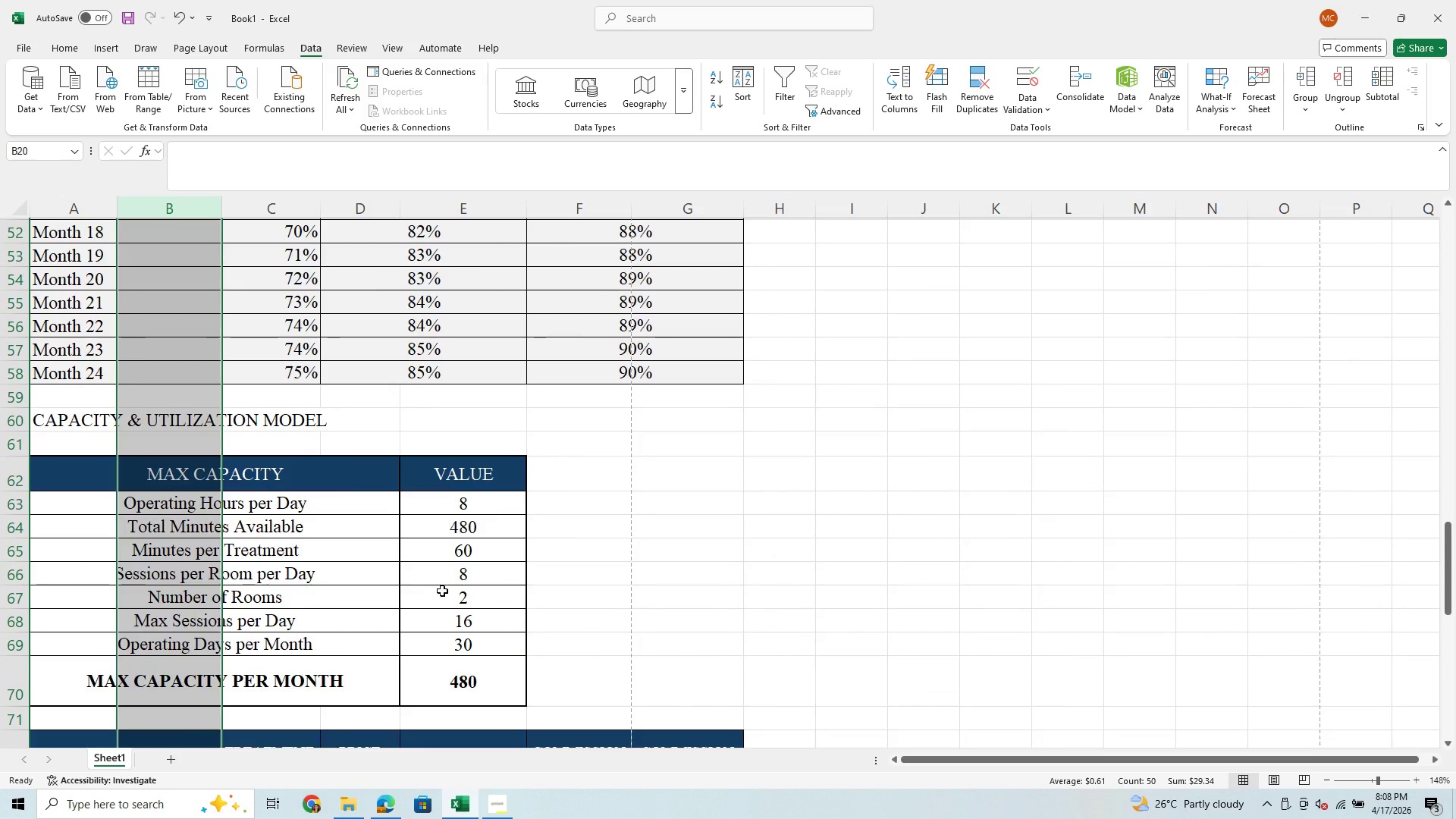 
scroll: coordinate [442, 591], scroll_direction: up, amount: 8.0
 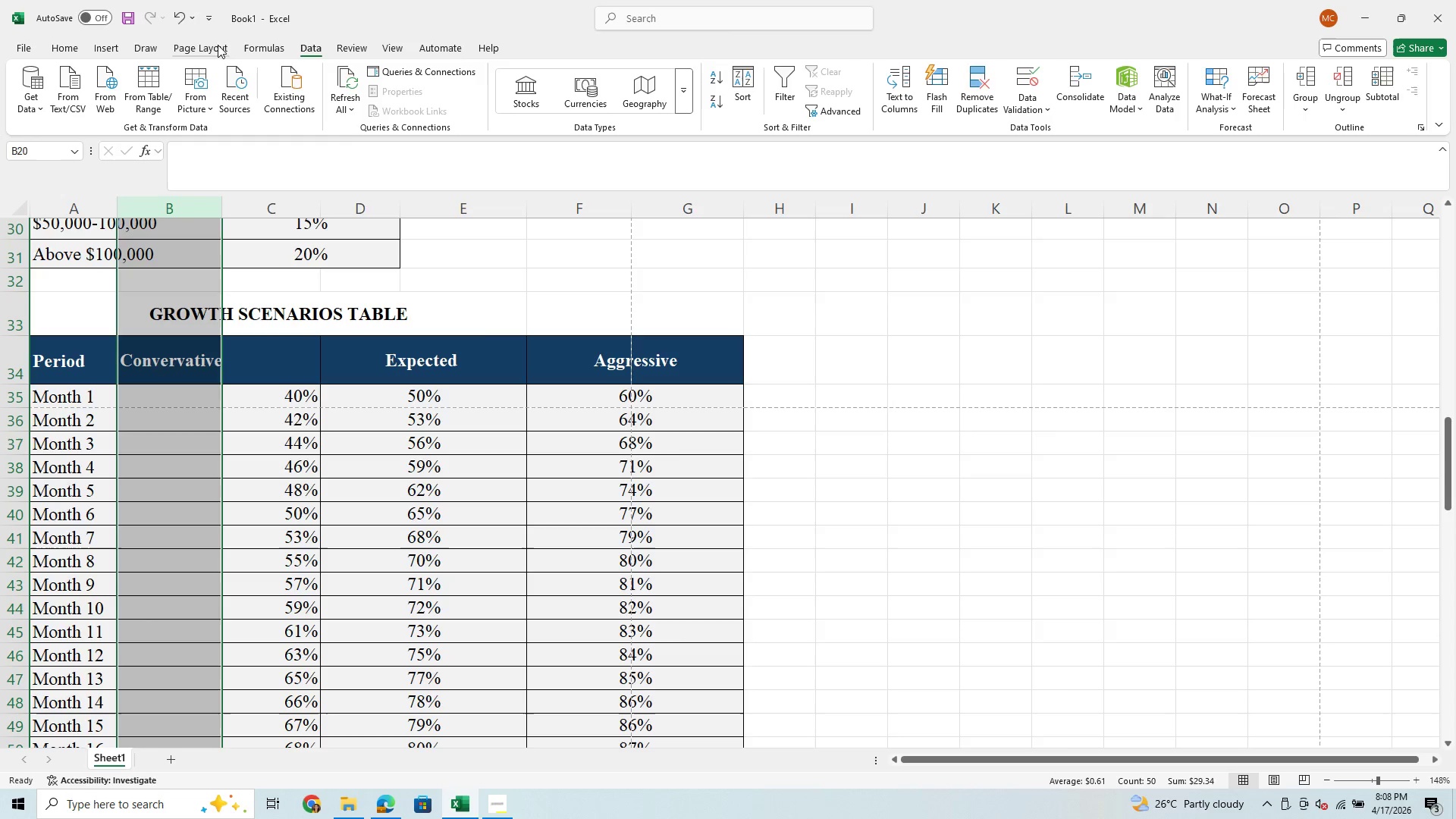 
left_click([181, 14])
 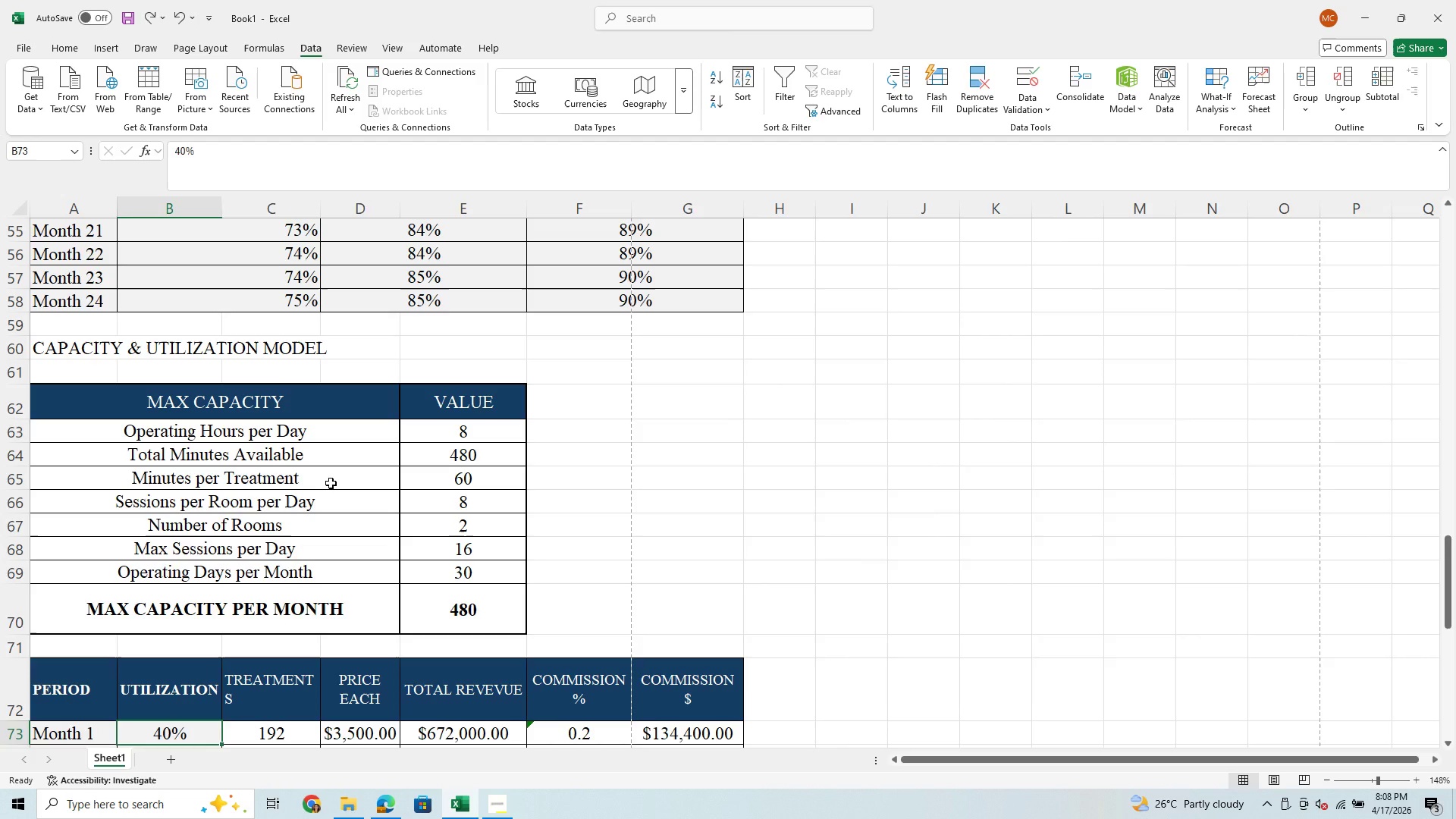 
scroll: coordinate [331, 483], scroll_direction: down, amount: 4.0
 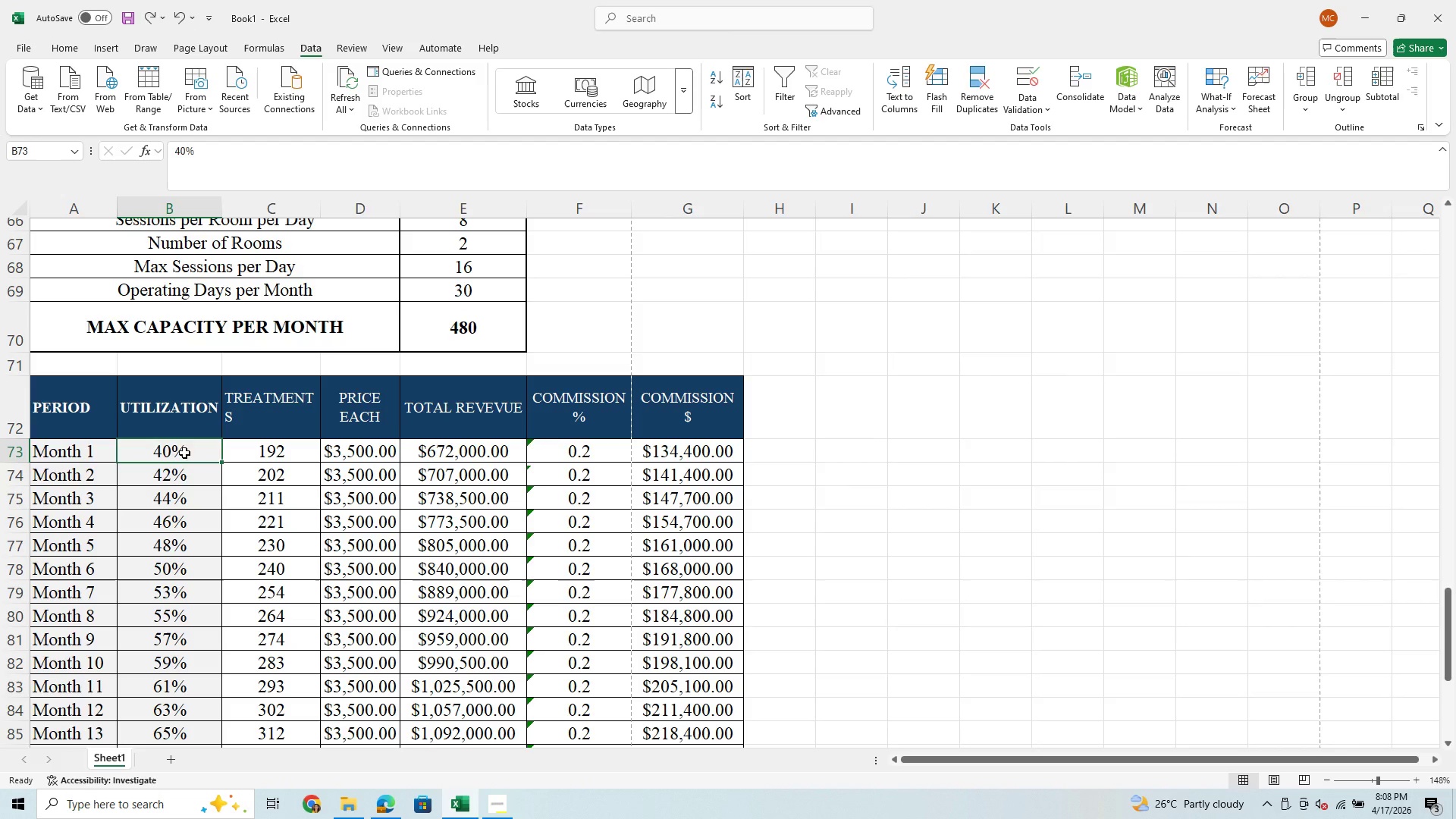 
left_click([184, 453])
 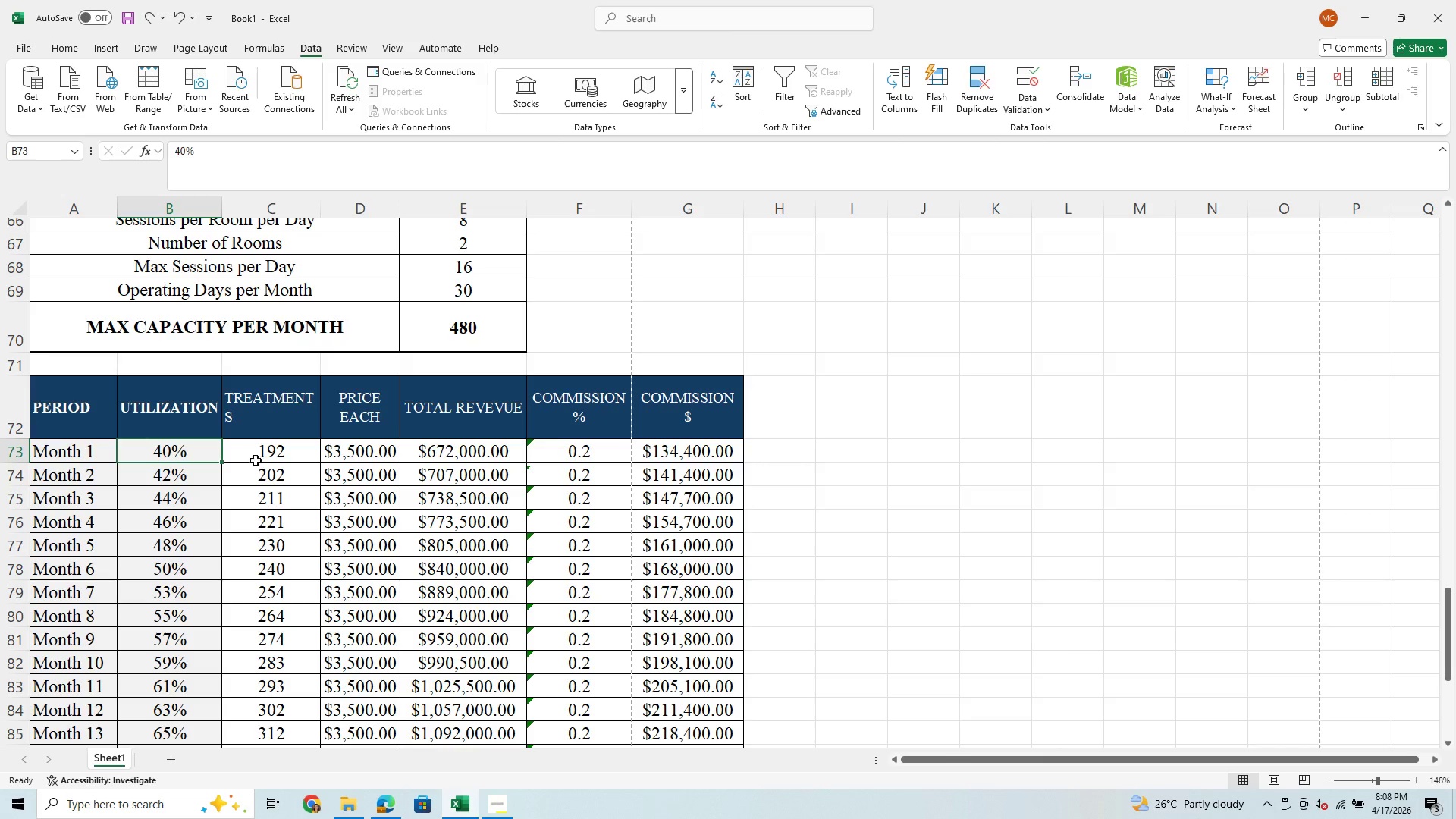 
wait(5.73)
 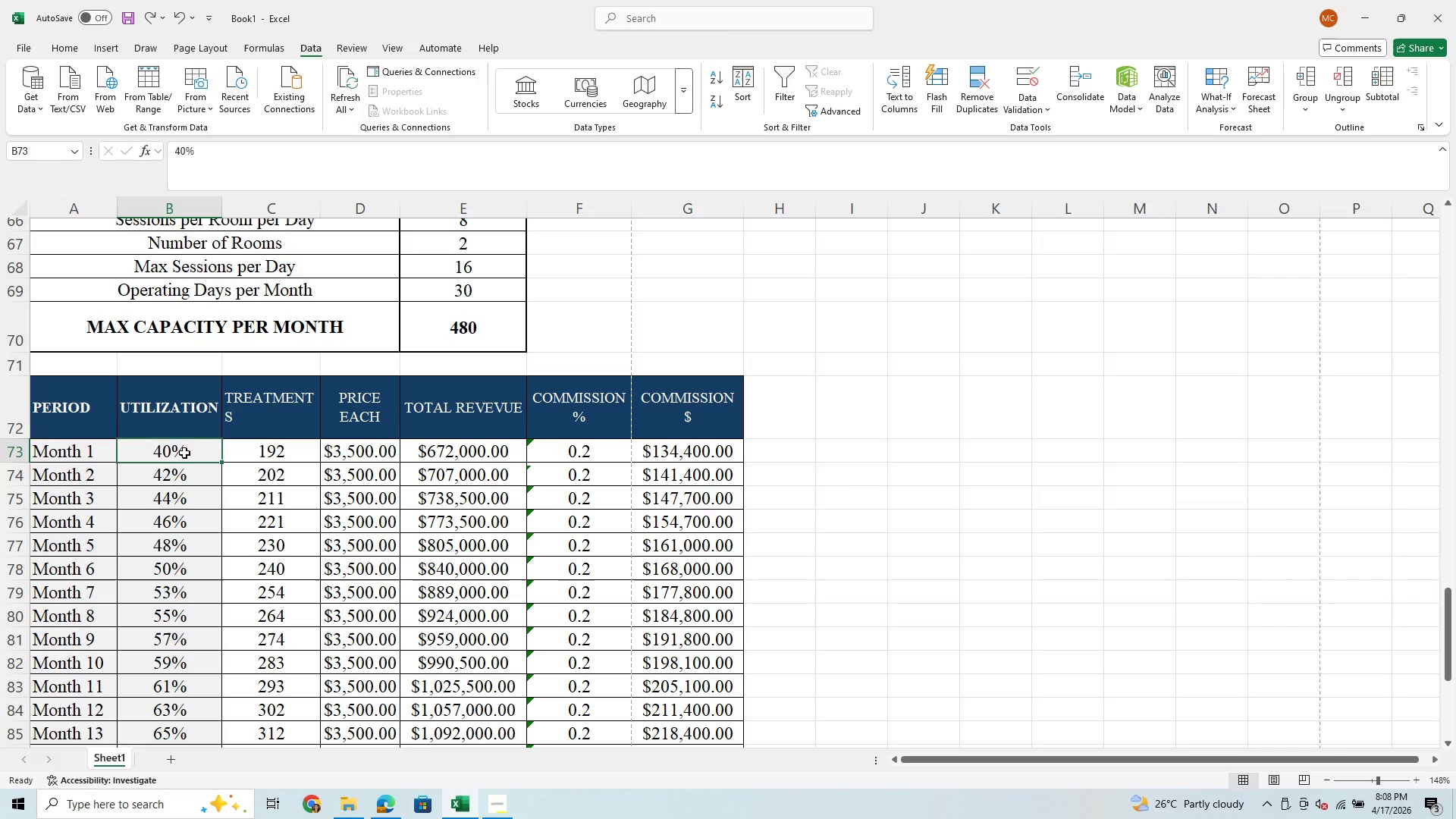 
scroll: coordinate [262, 443], scroll_direction: up, amount: 14.0
 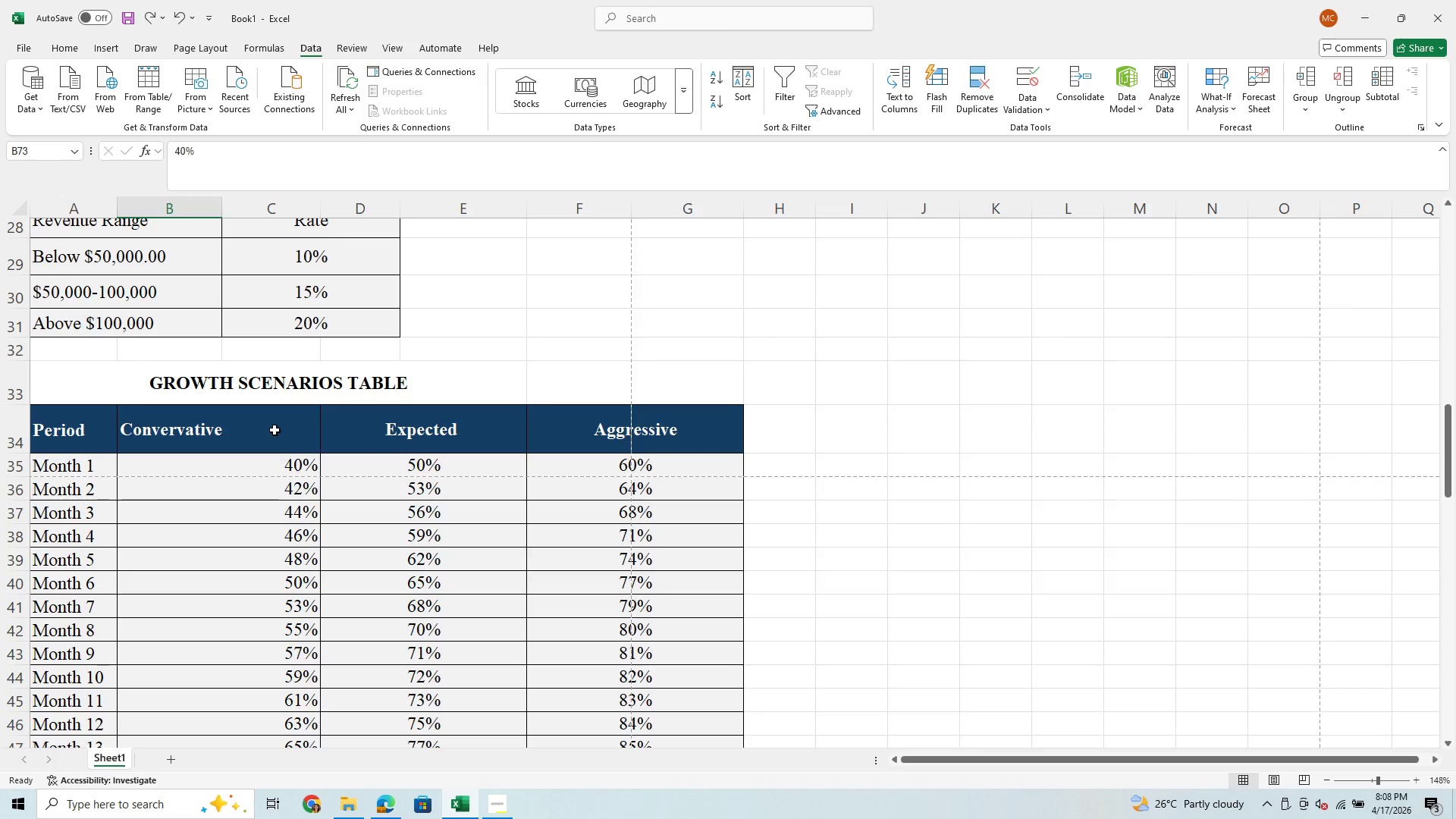 
left_click([275, 431])
 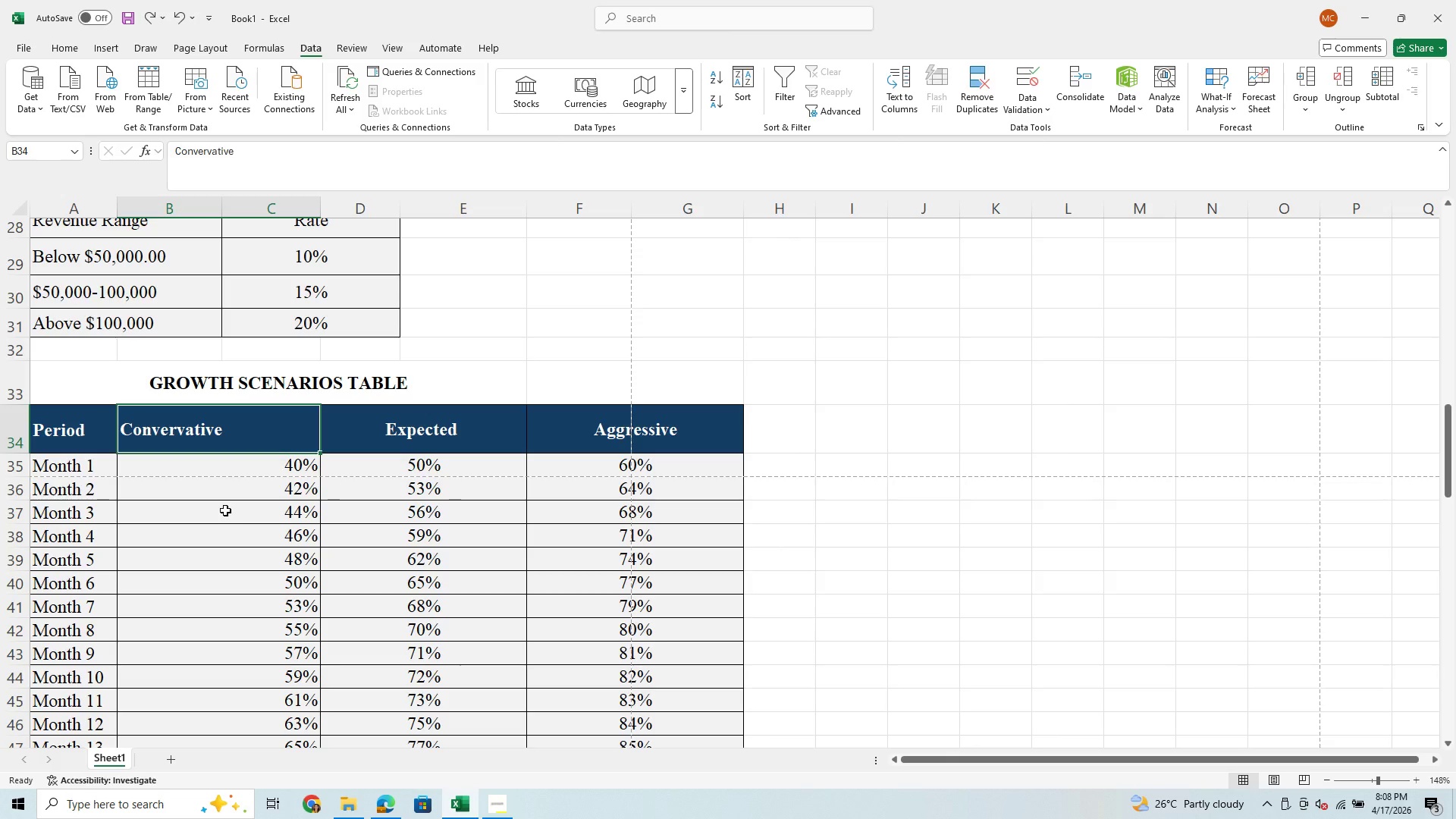 
wait(11.94)
 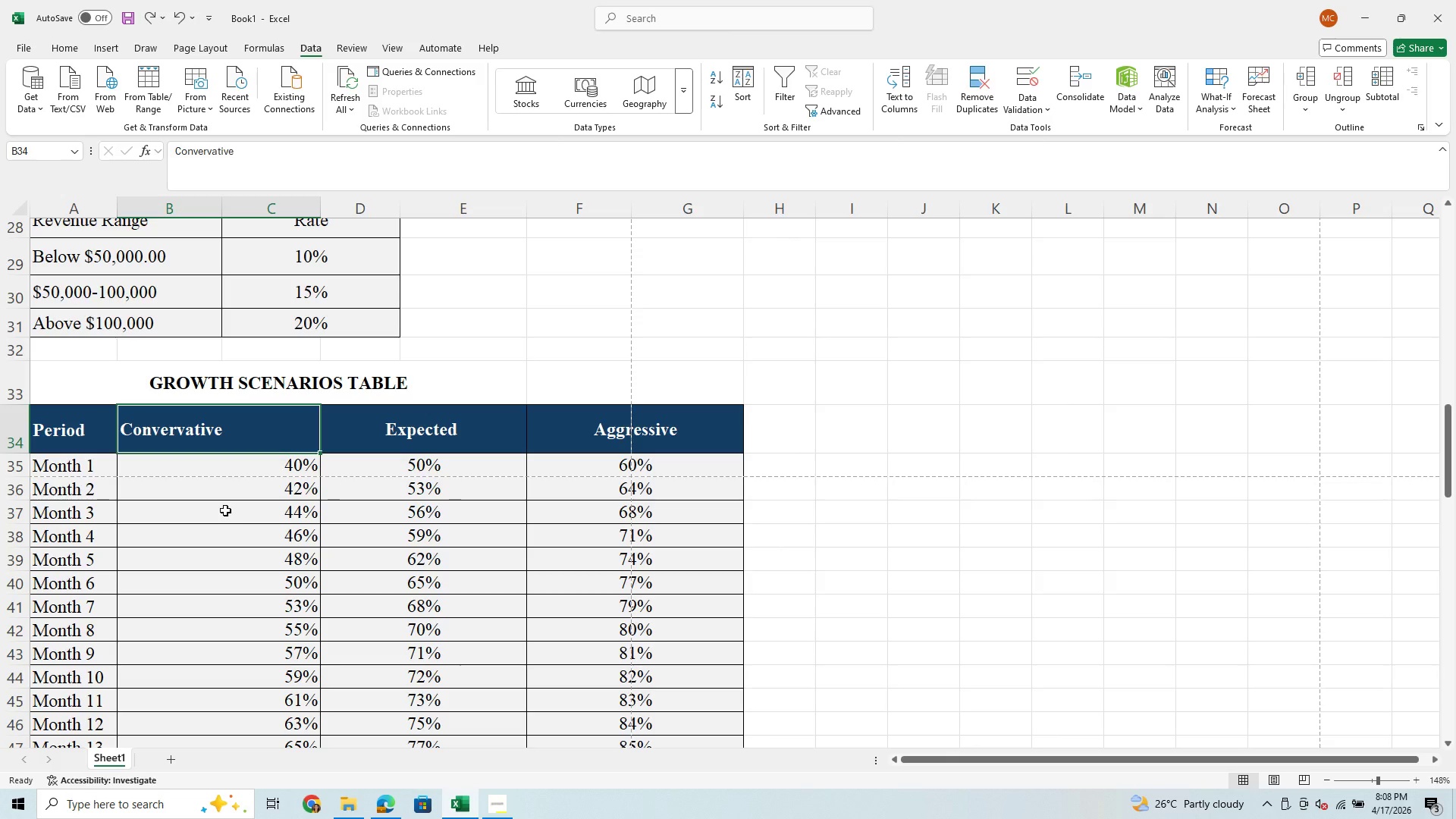 
scroll: coordinate [278, 296], scroll_direction: up, amount: 12.0
 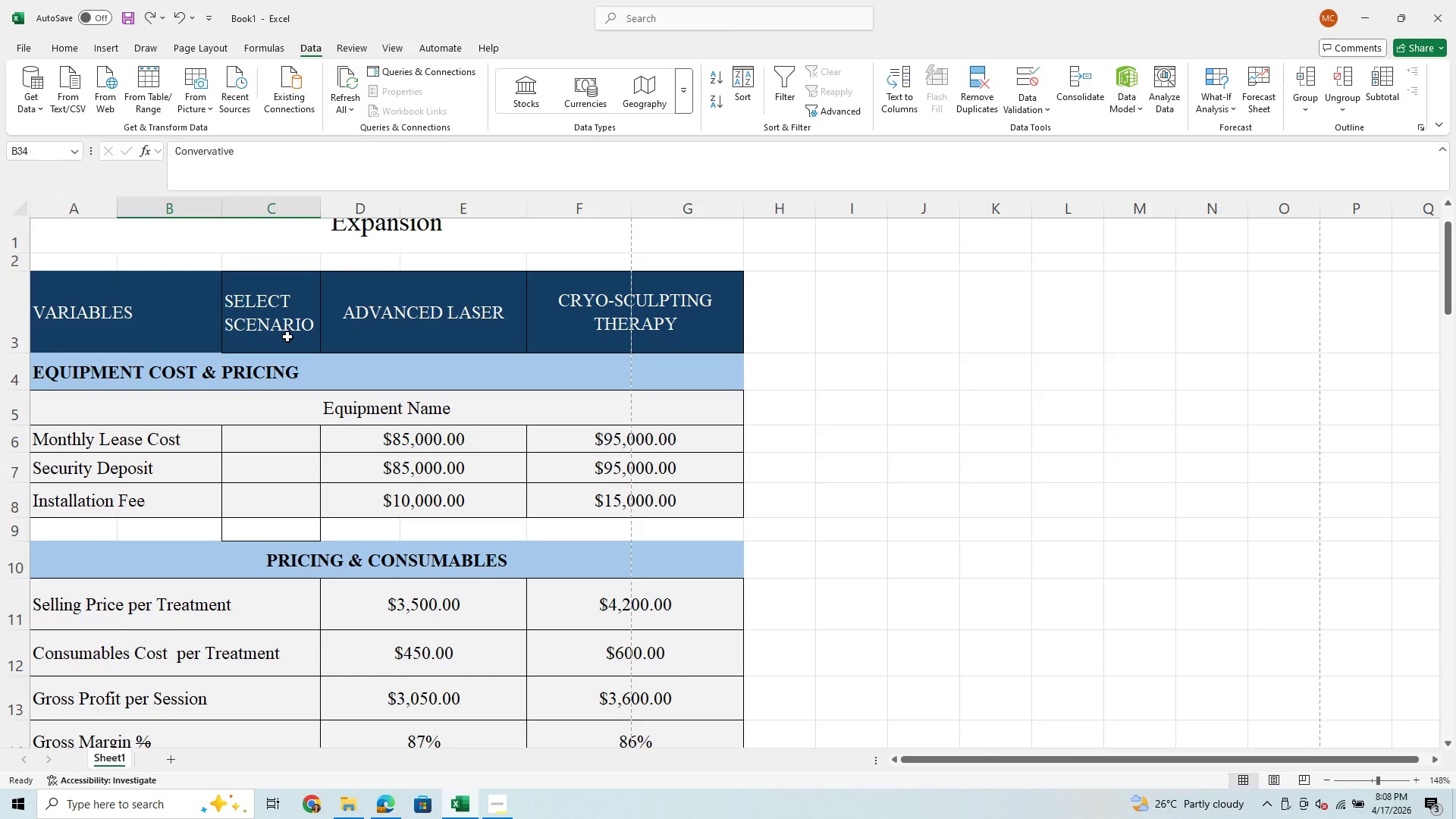 
left_click([299, 337])
 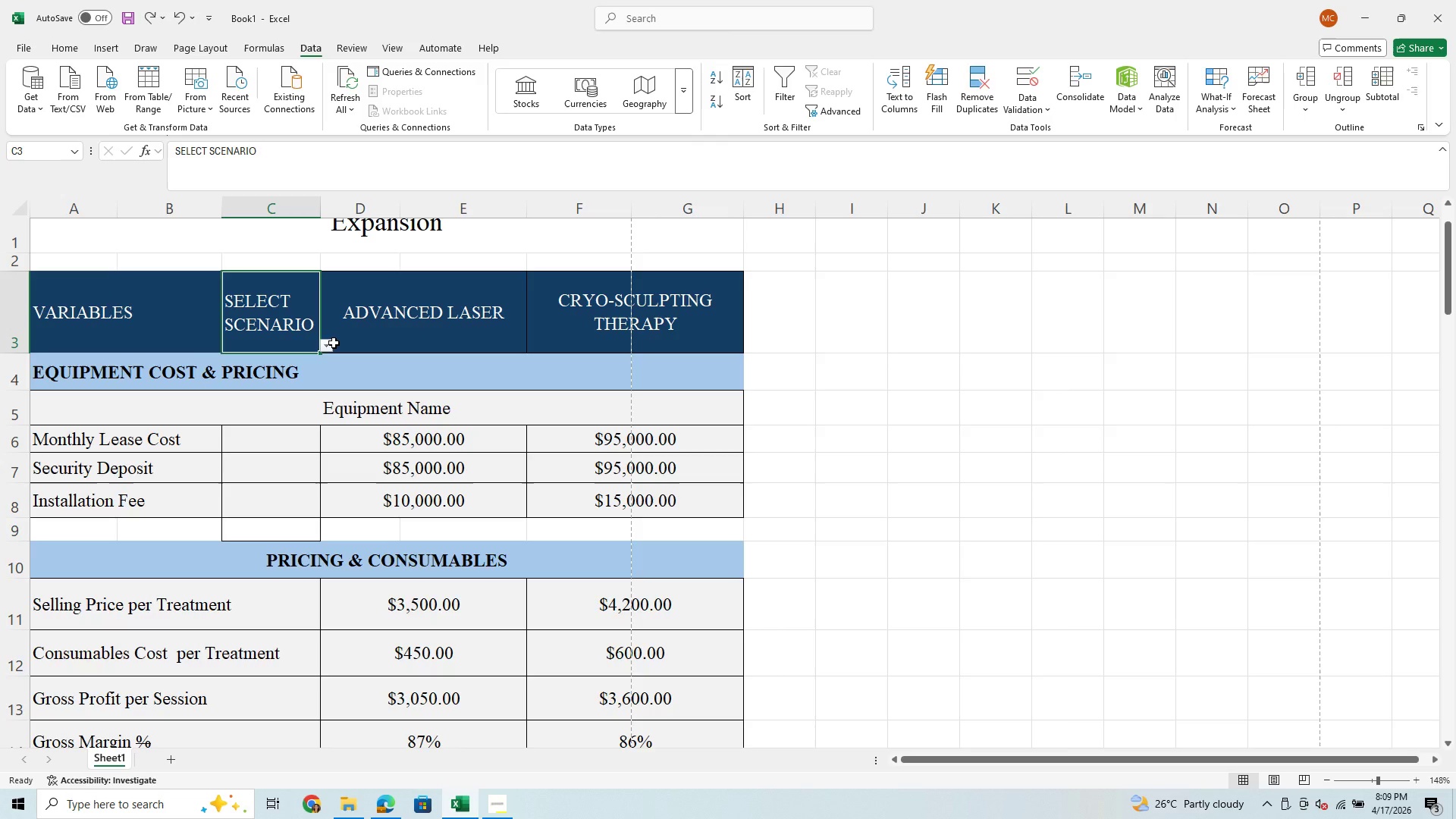 
wait(22.36)
 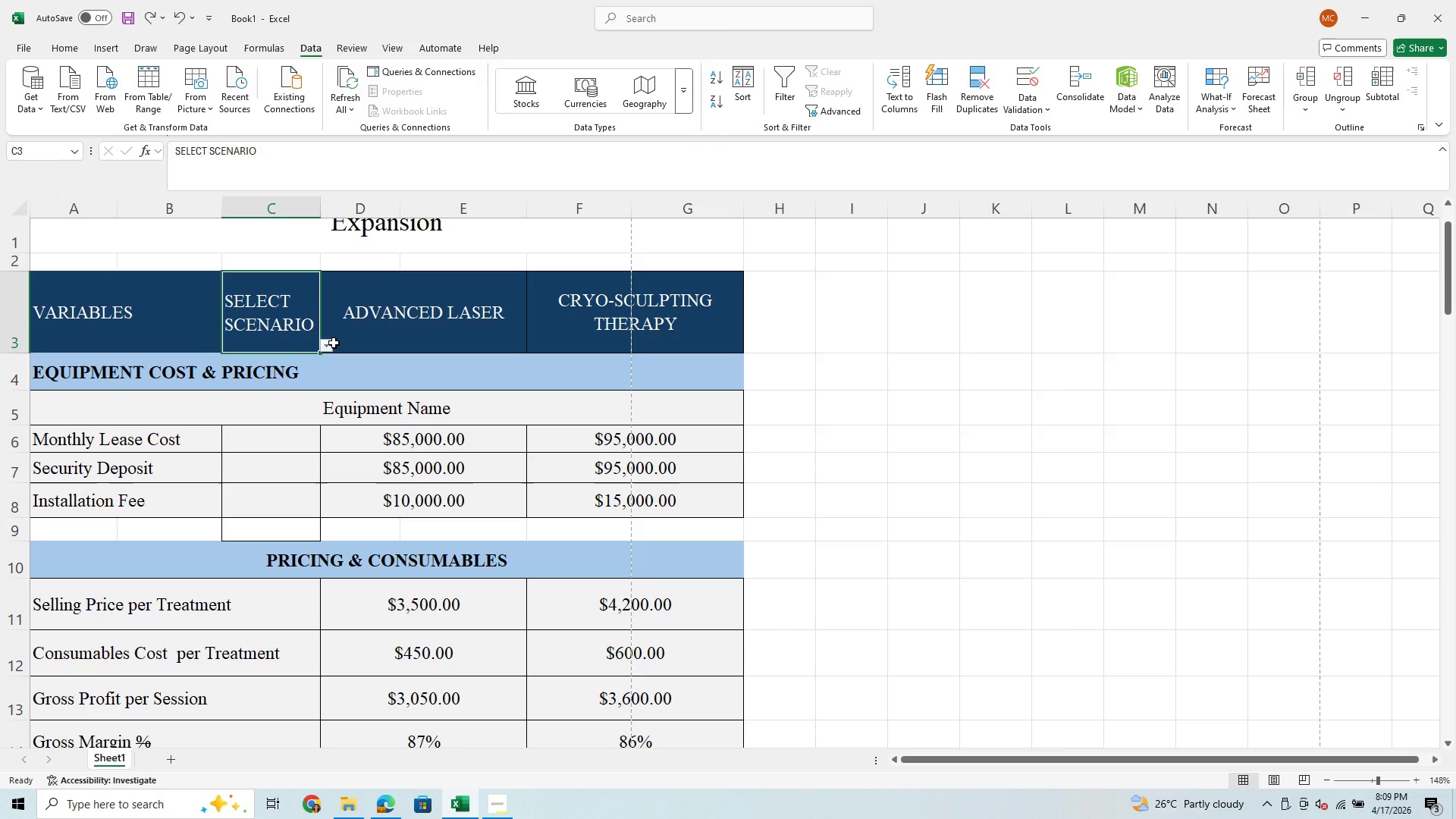 
scroll: coordinate [335, 394], scroll_direction: down, amount: 1.0
 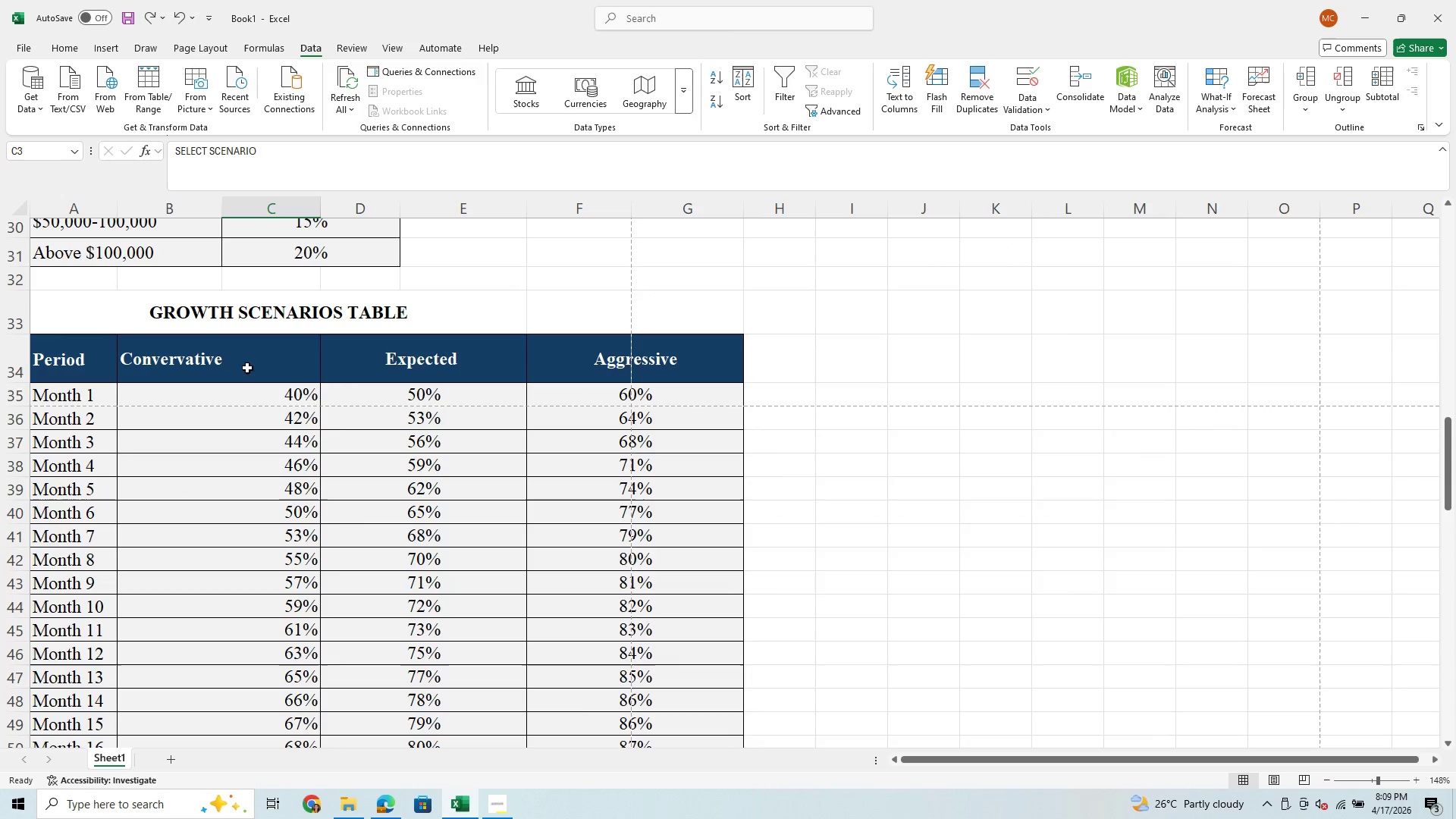 
left_click([265, 353])
 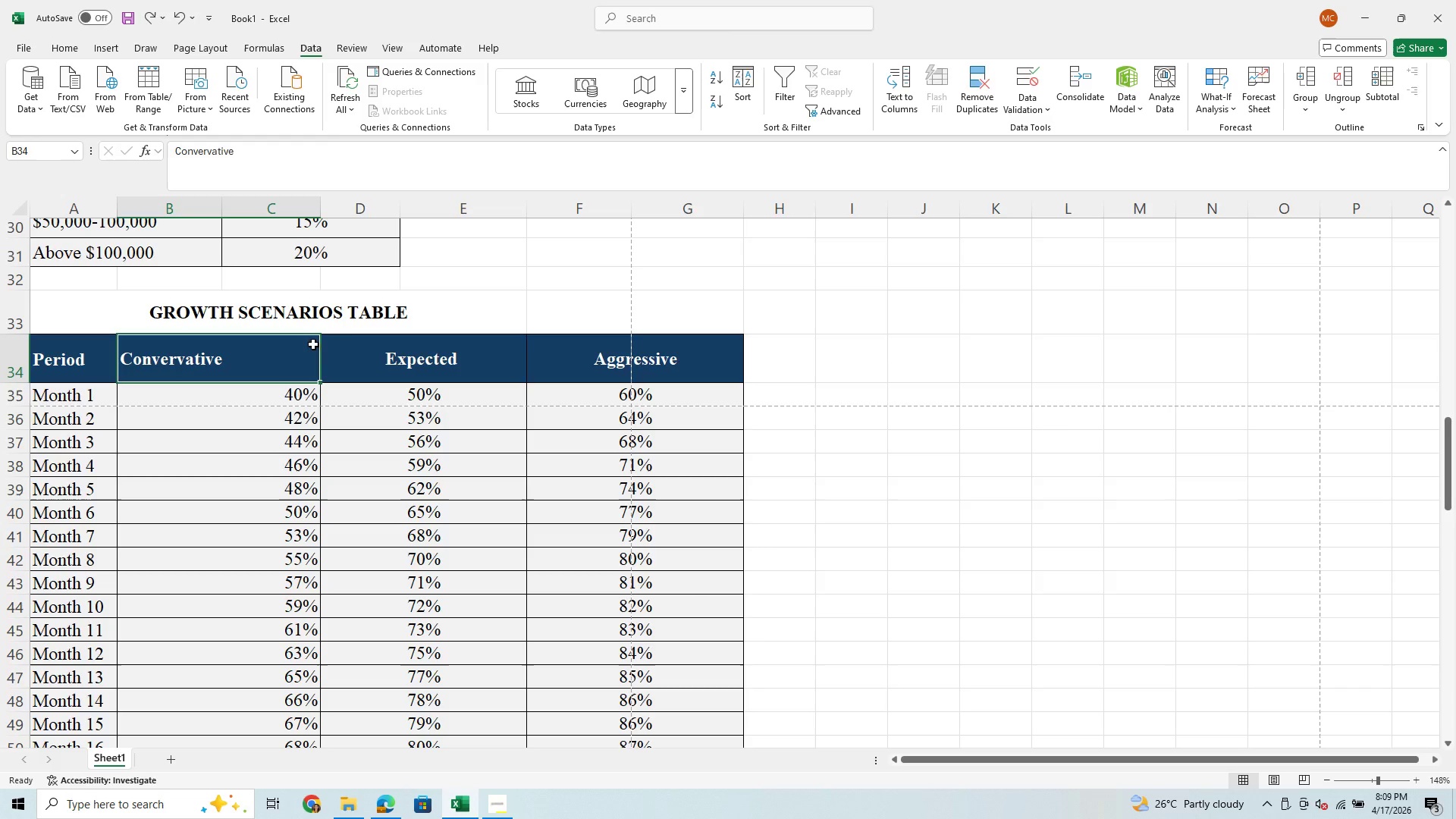 
left_click([411, 352])
 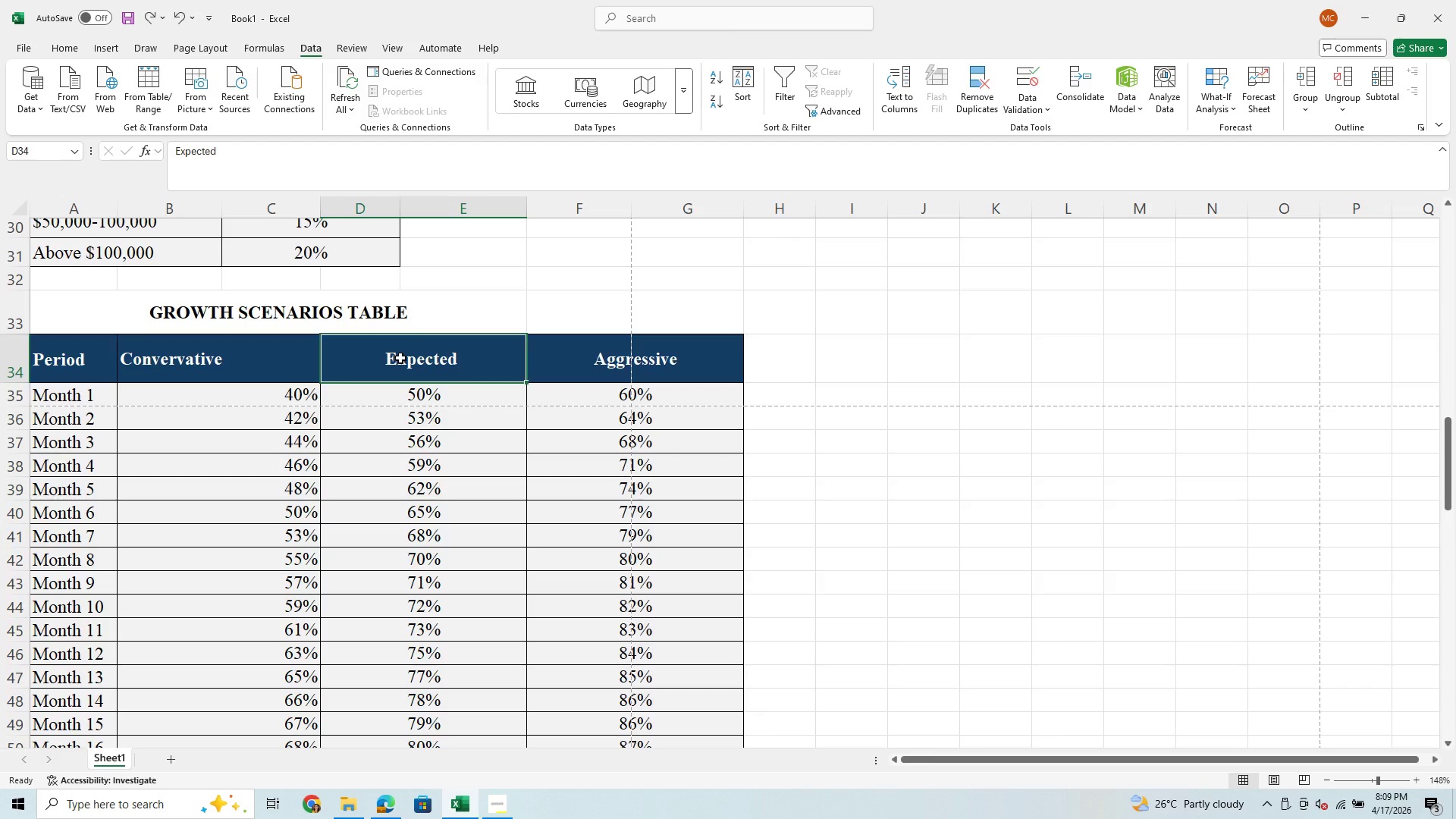 
left_click([238, 367])
 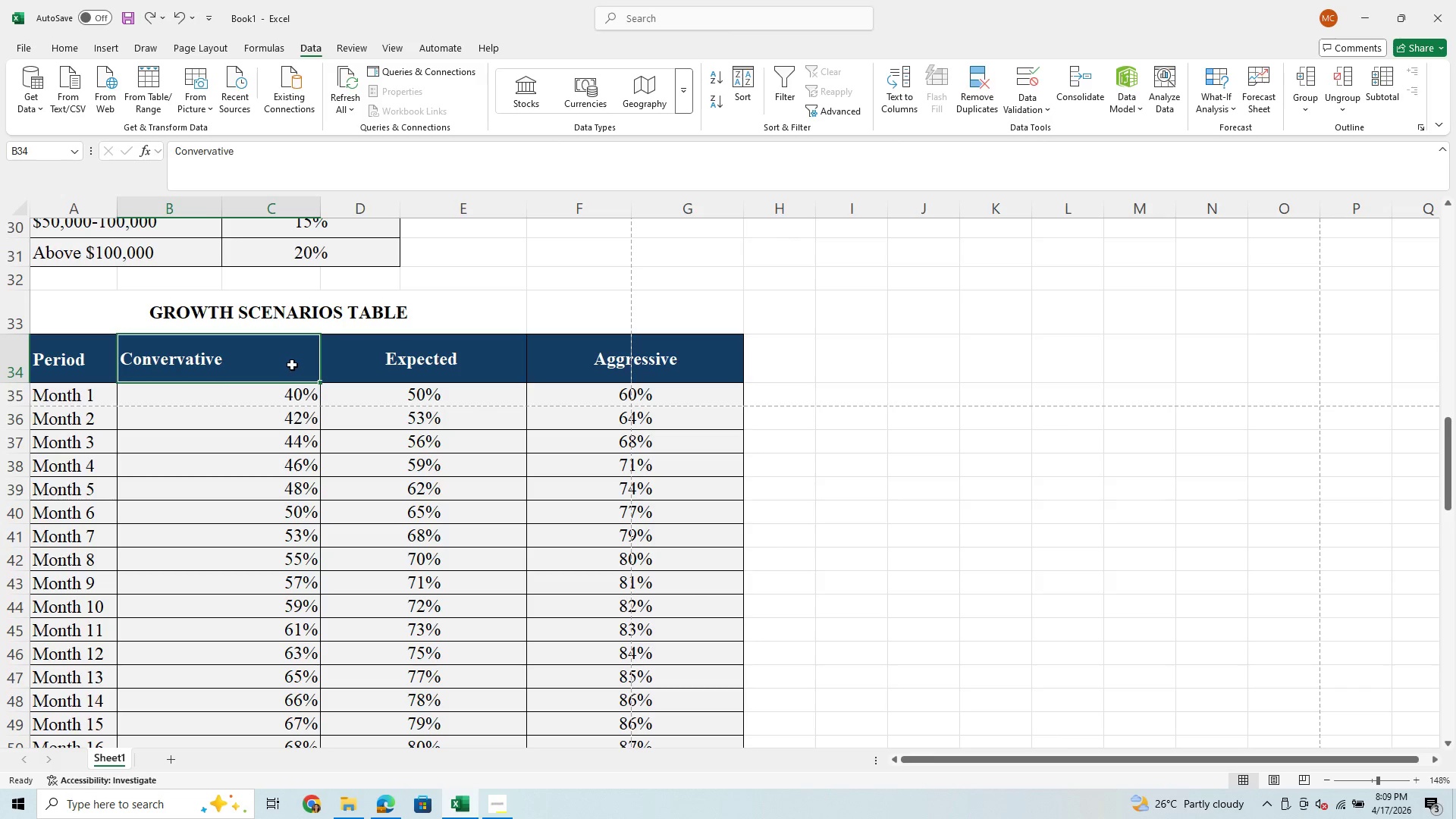 
wait(6.06)
 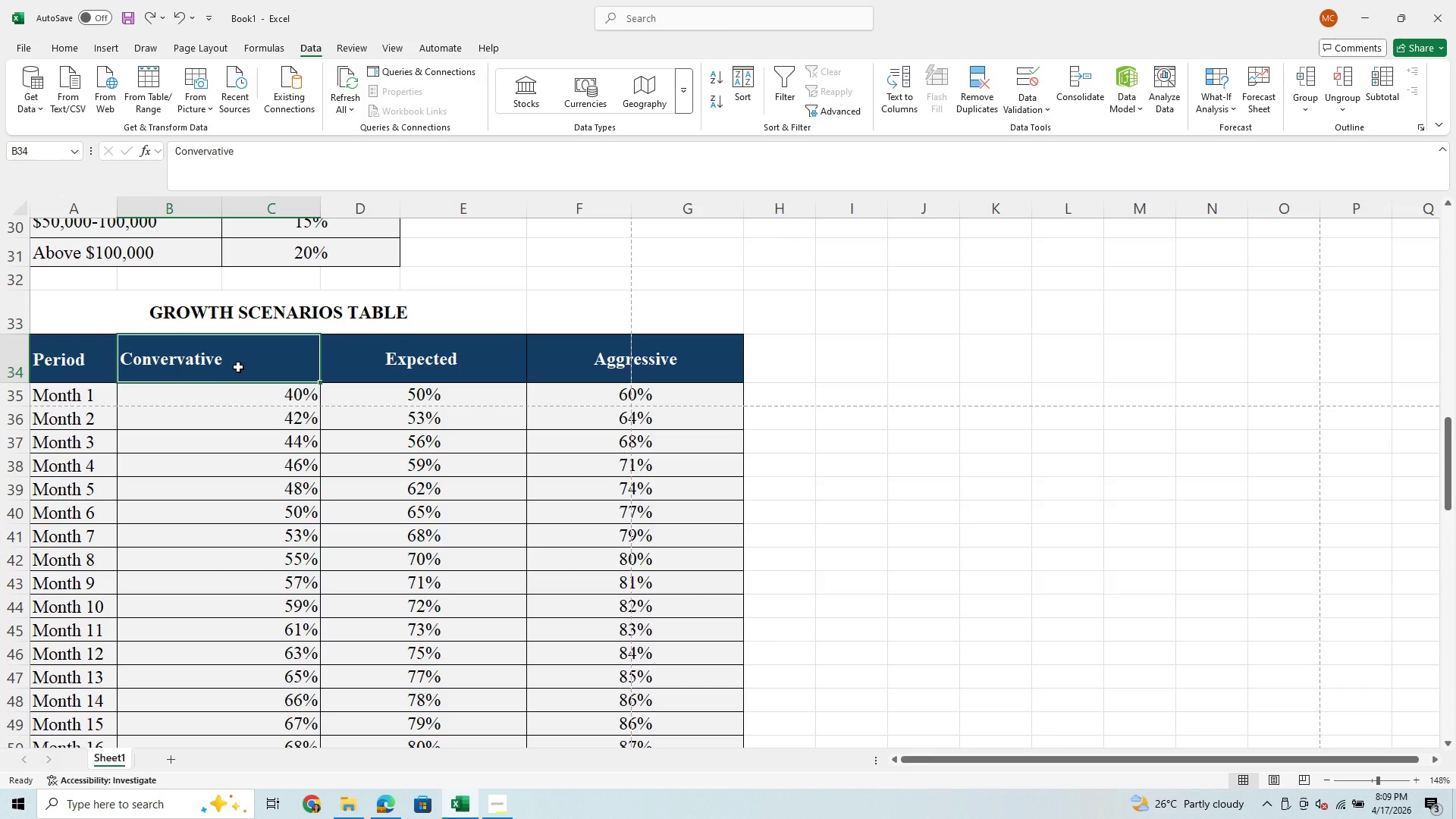 
left_click([404, 358])
 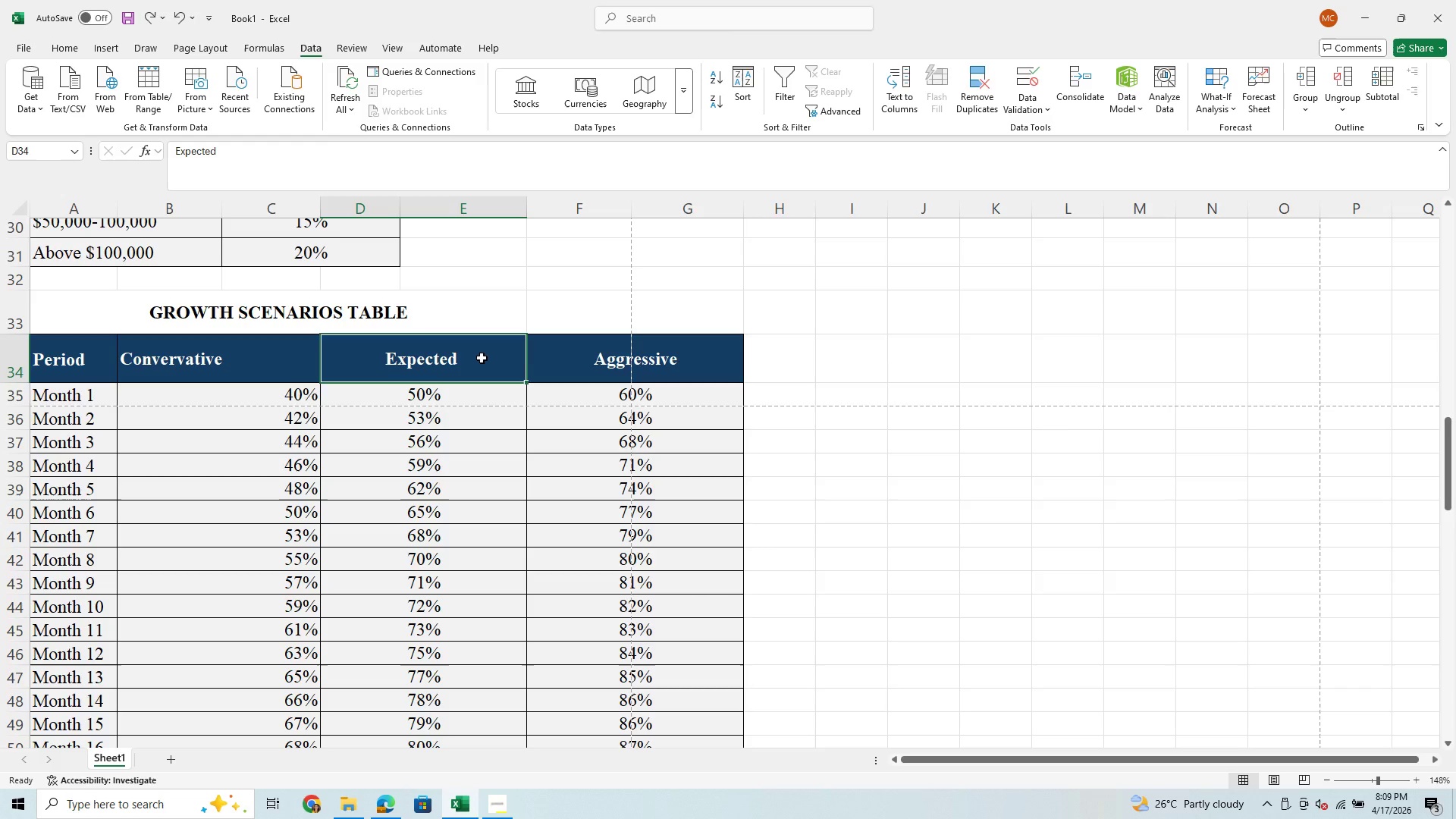 
left_click([588, 365])
 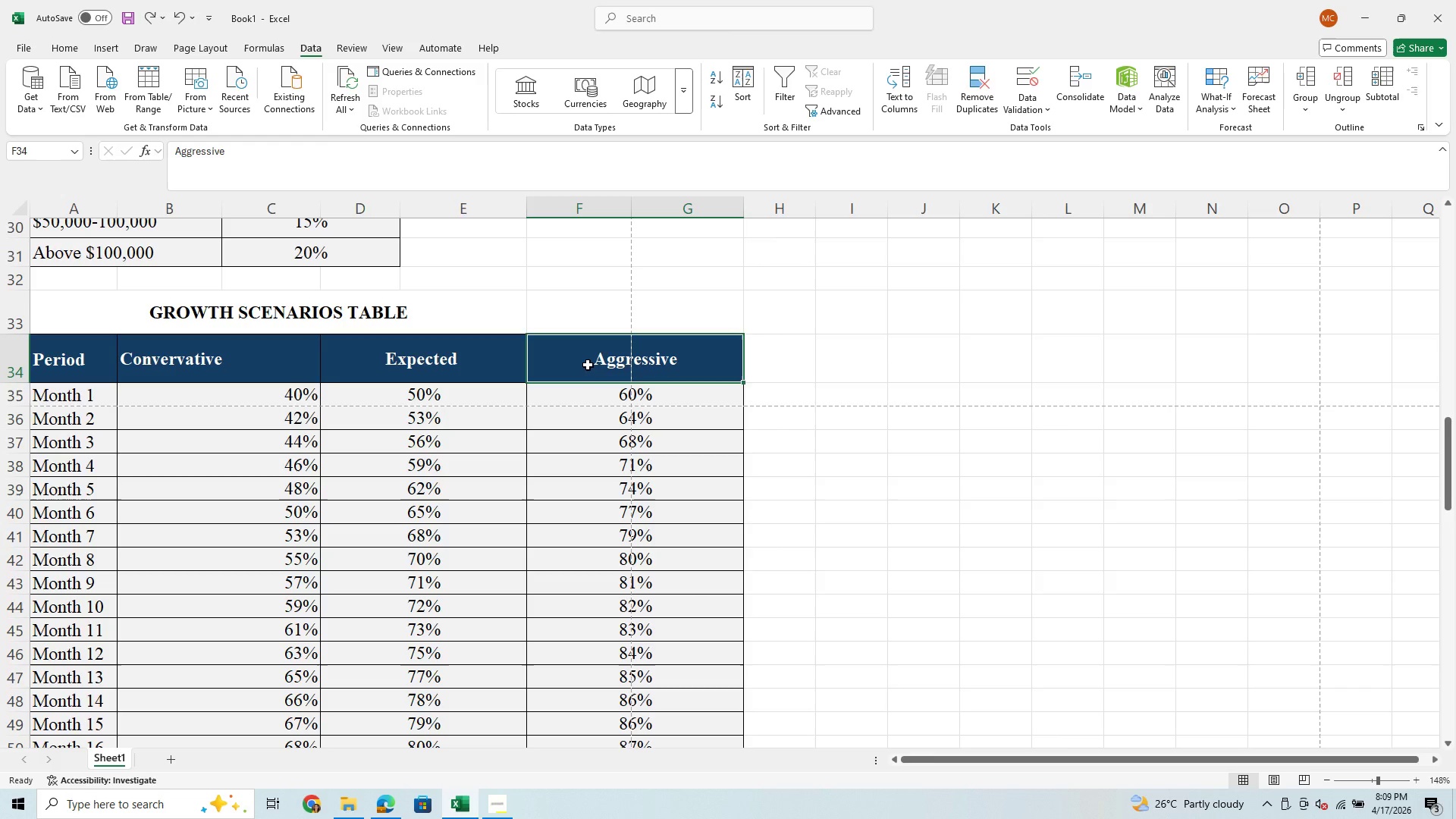 
wait(5.5)
 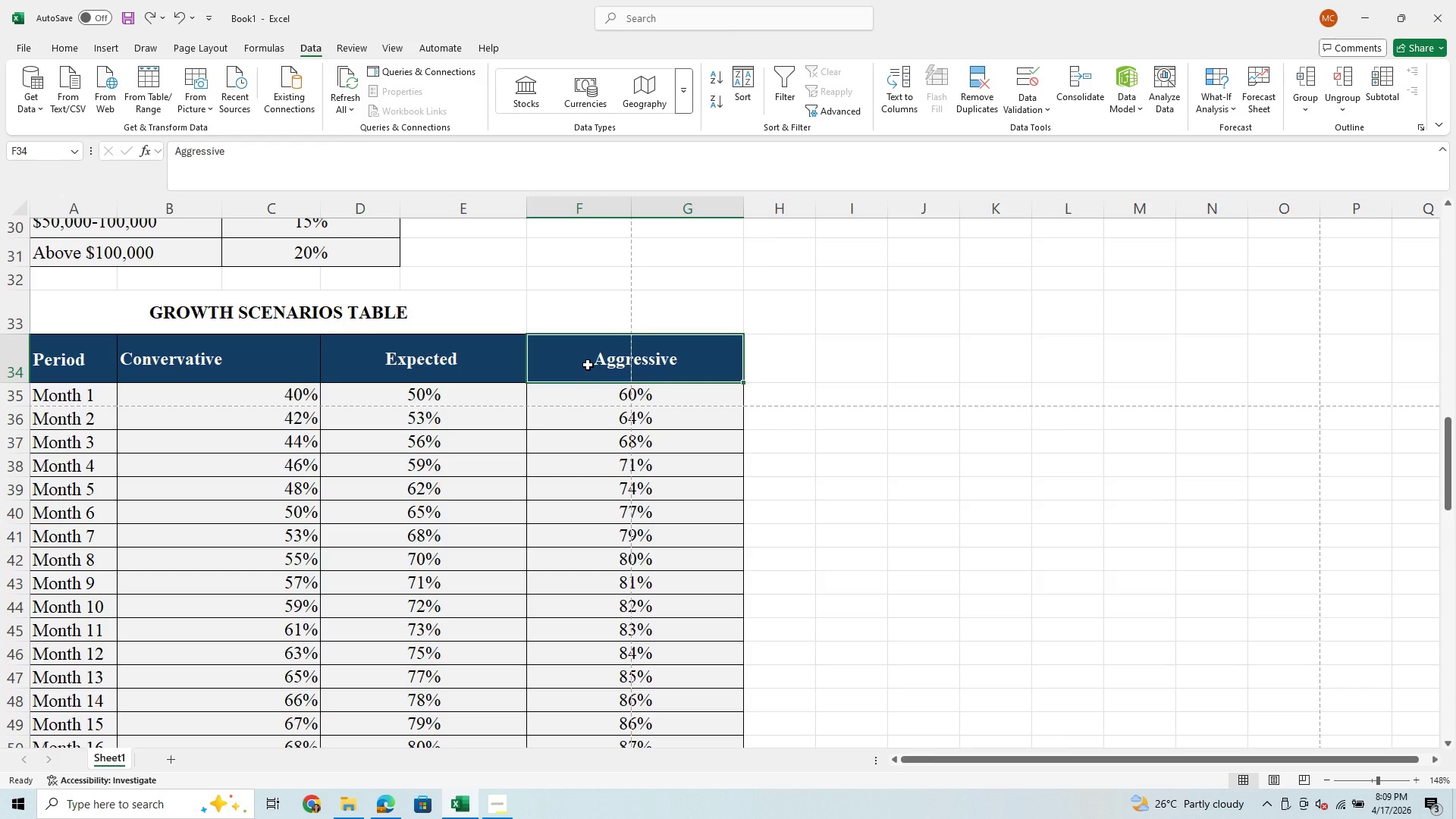 
left_click([253, 366])
 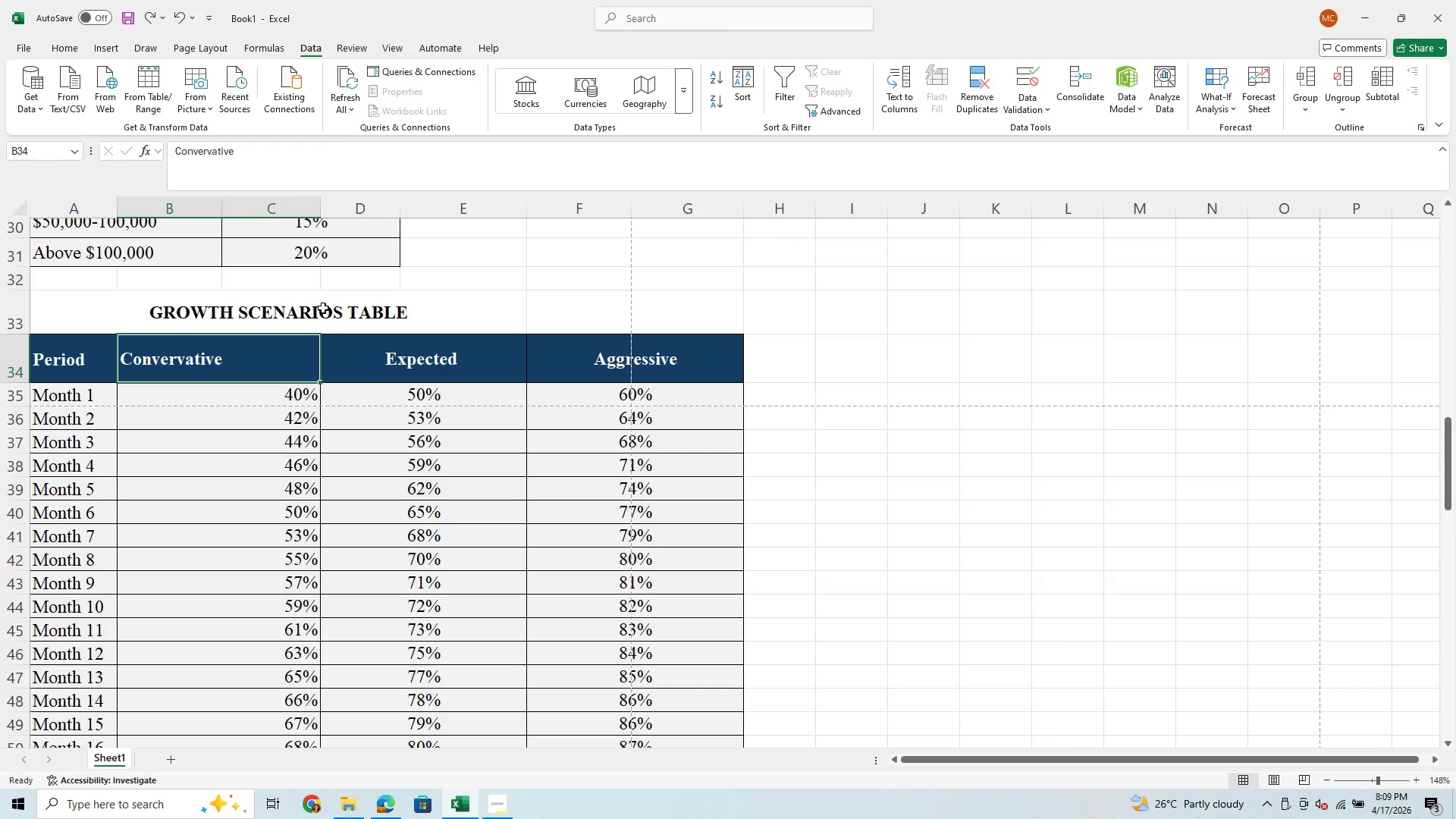 
wait(16.12)
 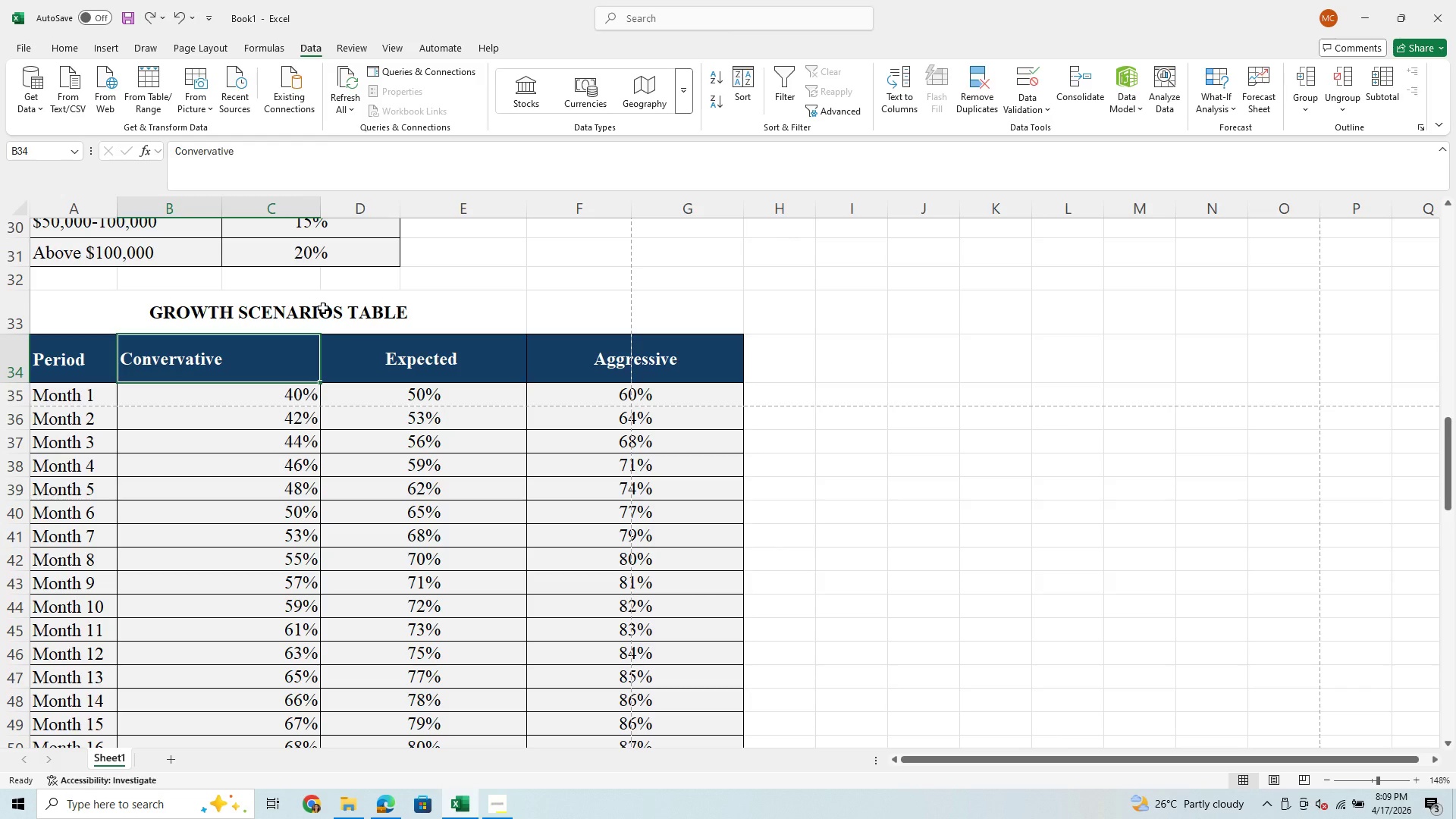 
left_click([197, 154])
 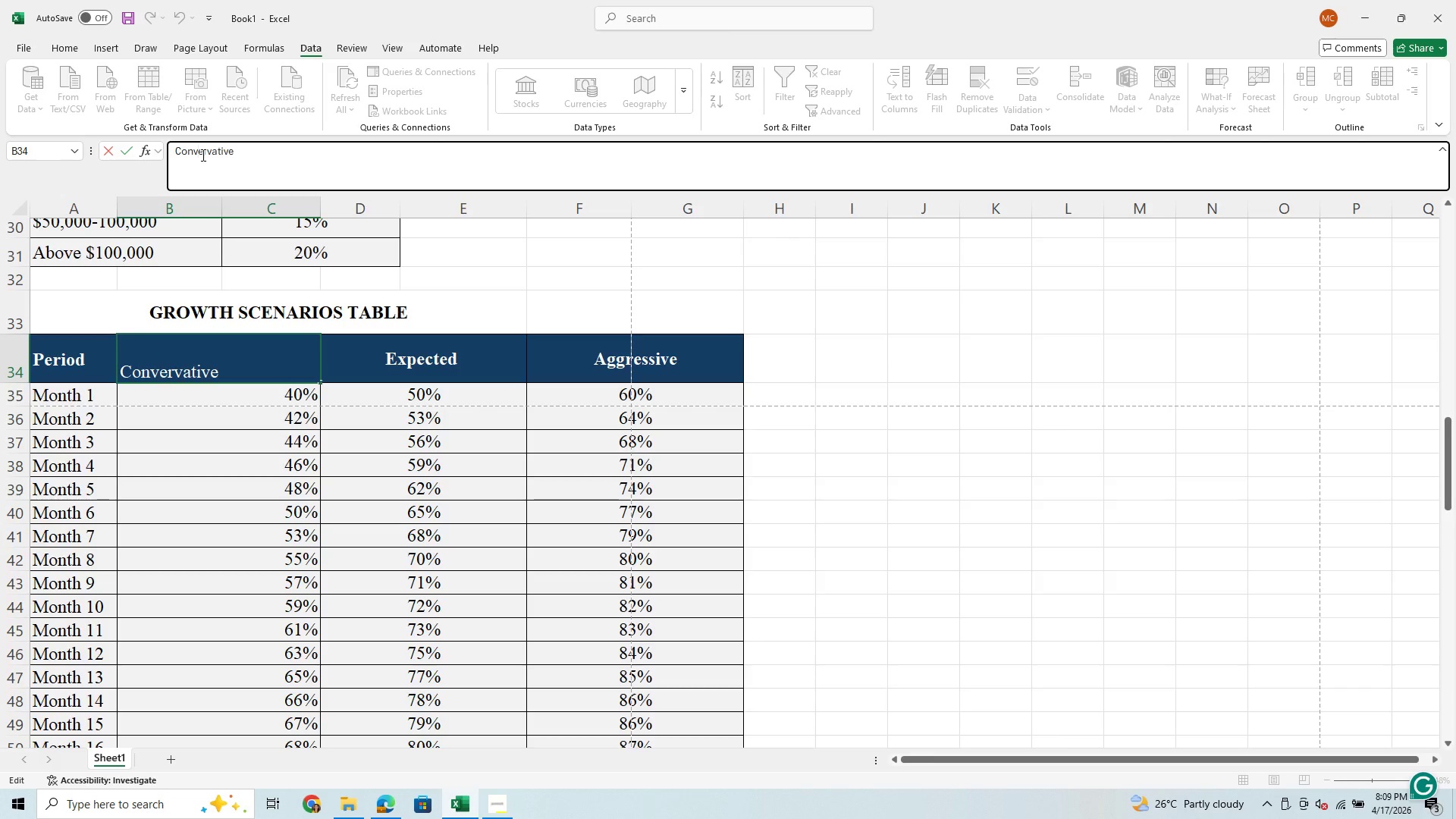 
key(Backspace)
 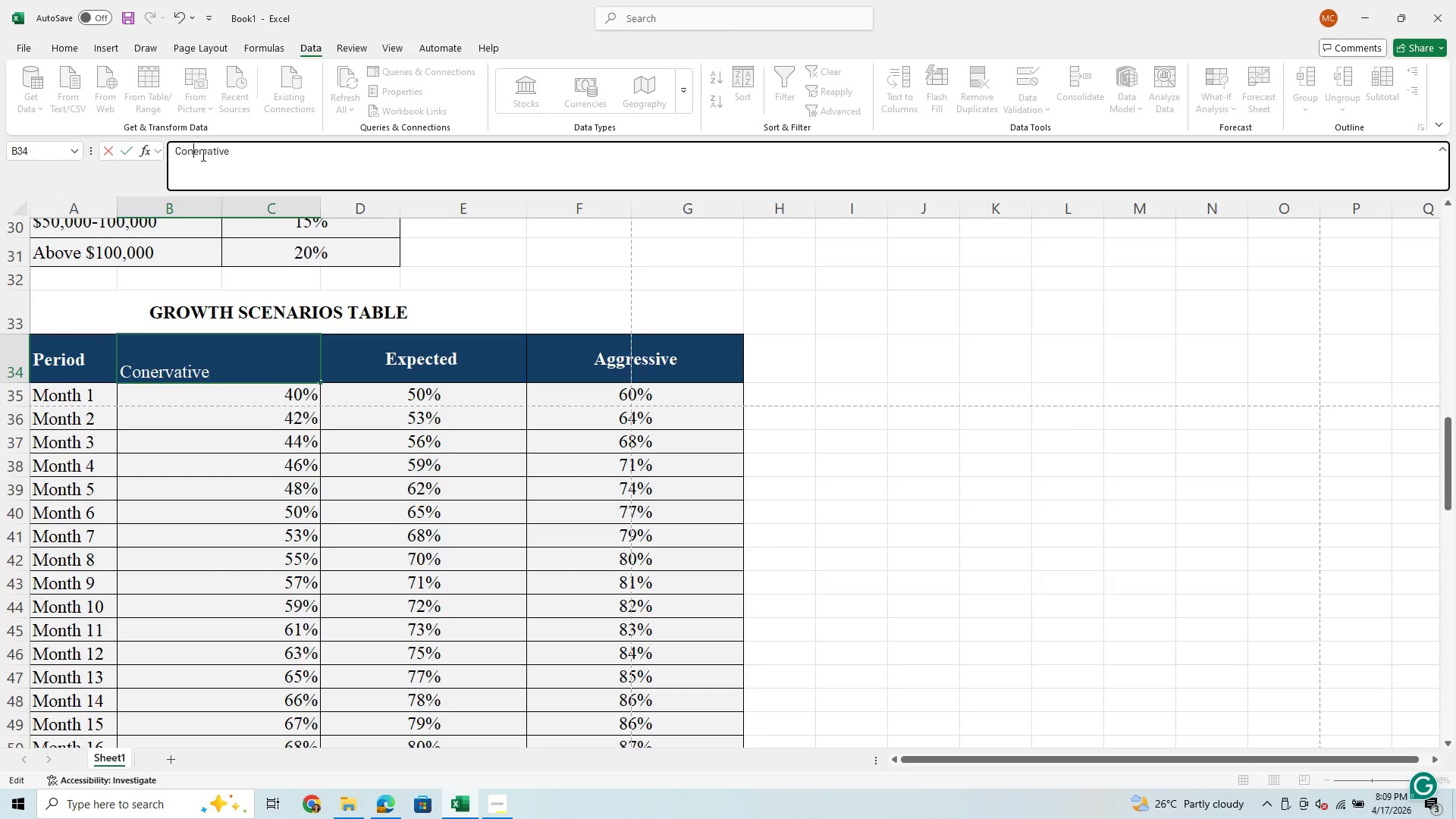 
key(S)
 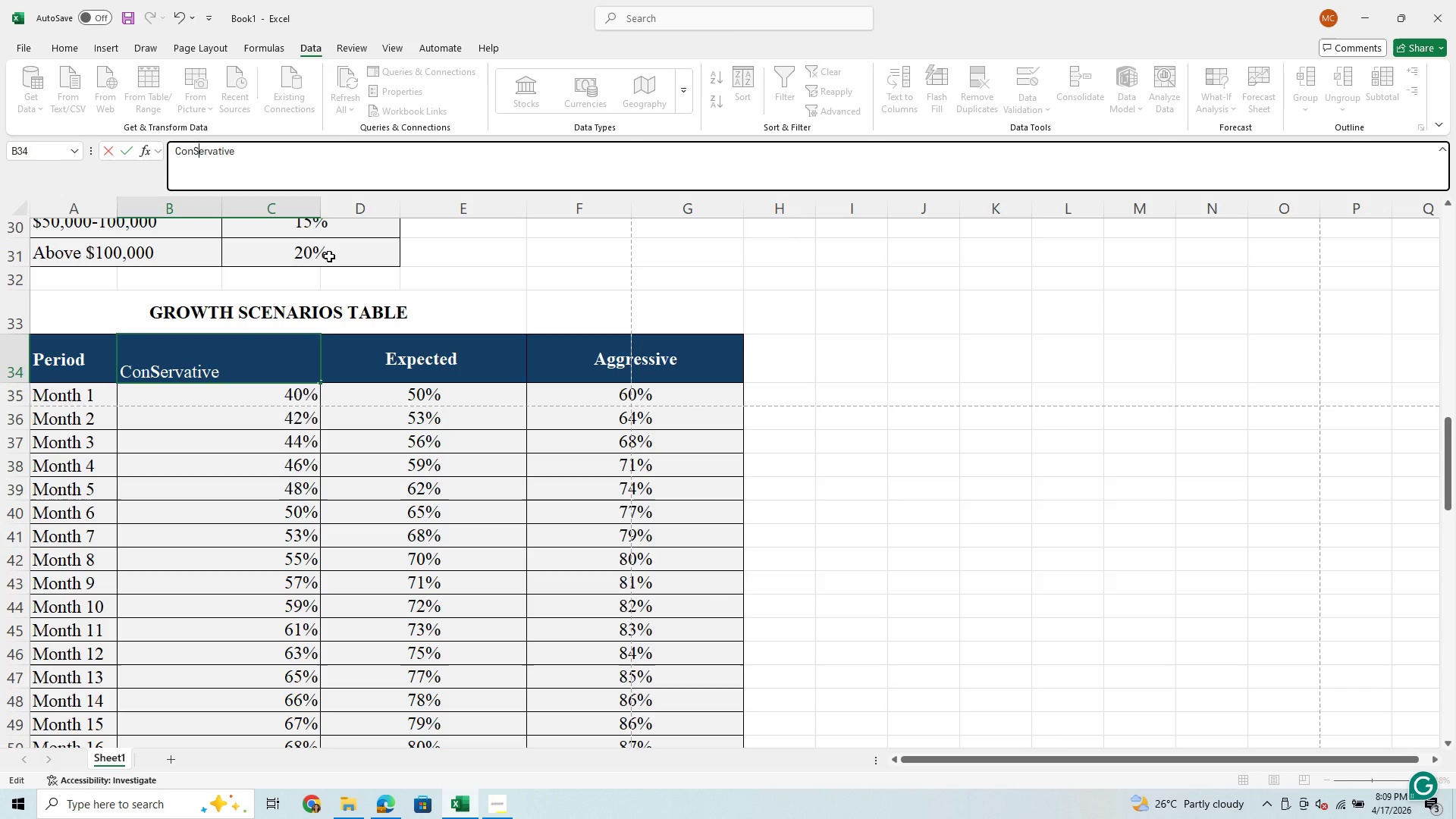 
key(Backspace)
 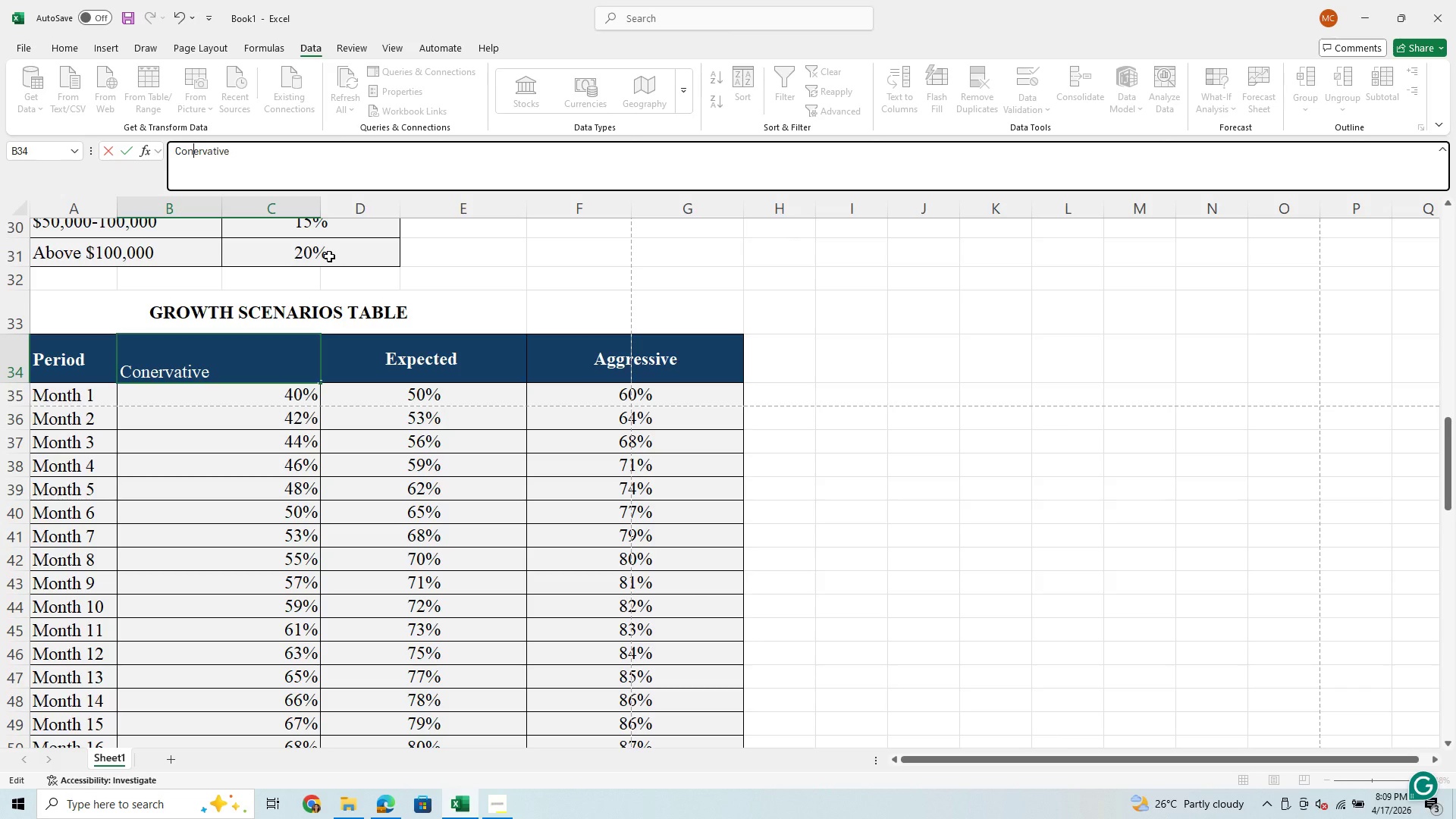 
key(CapsLock)
 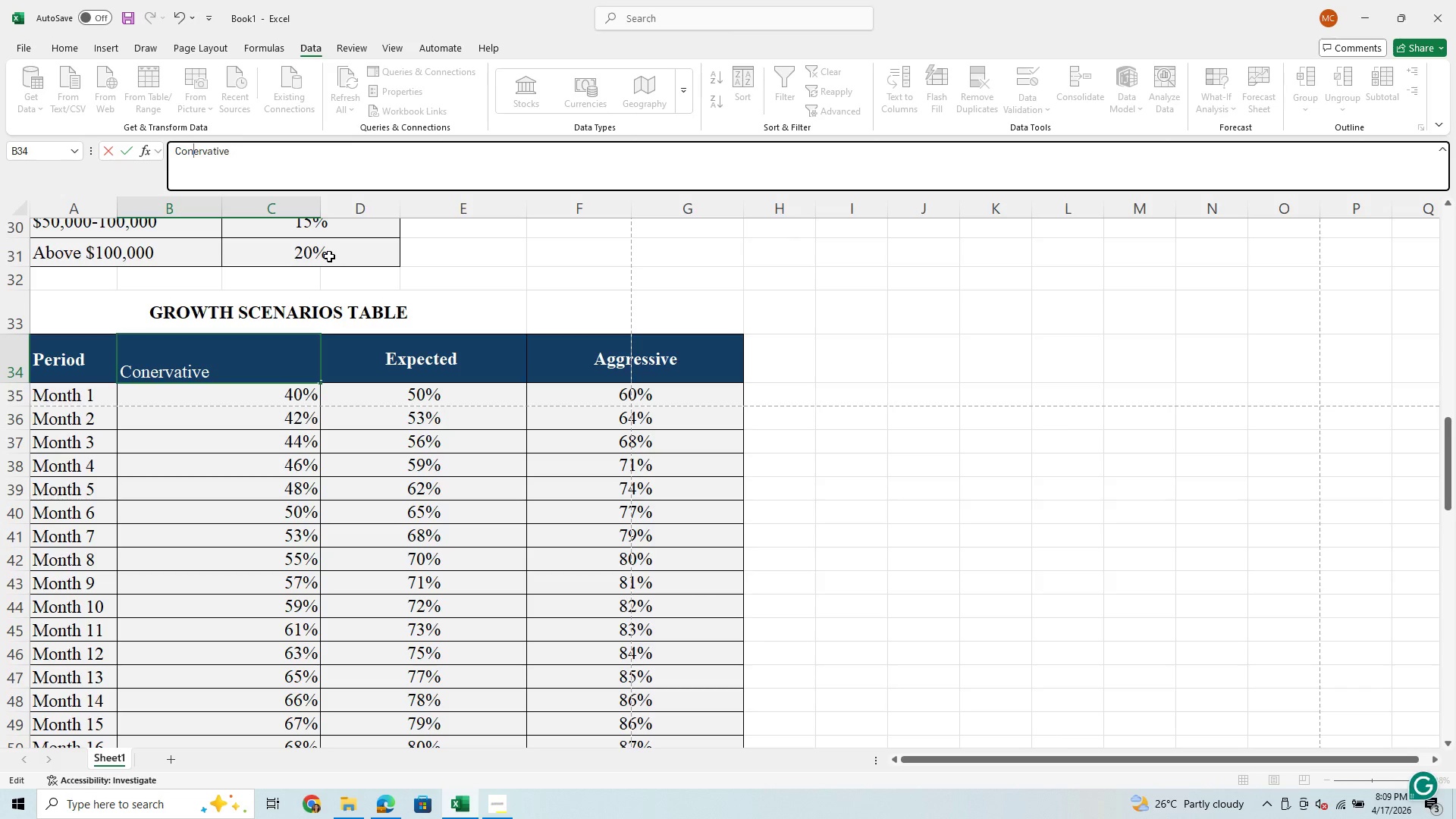 
key(S)
 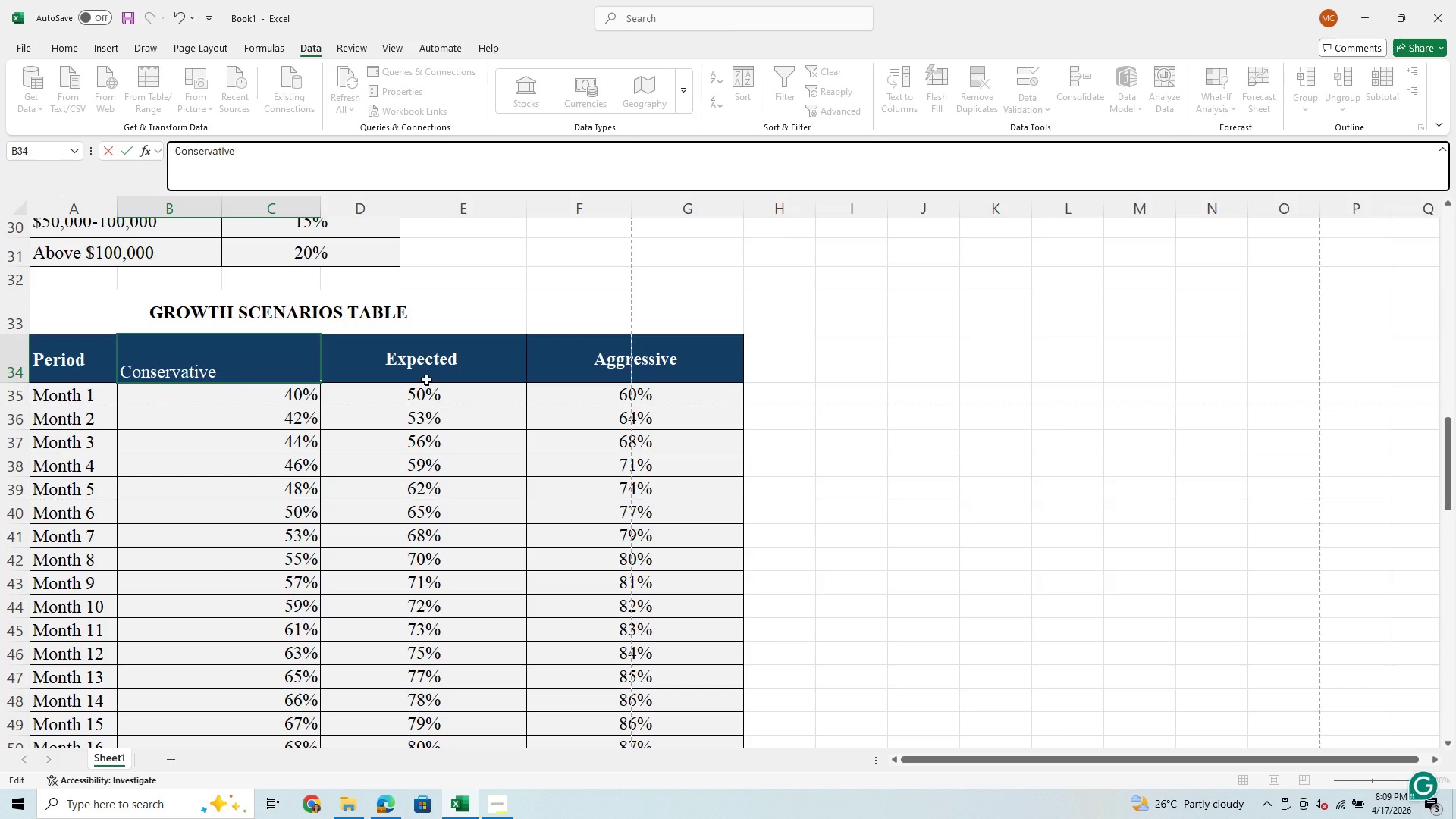 
left_click([426, 353])
 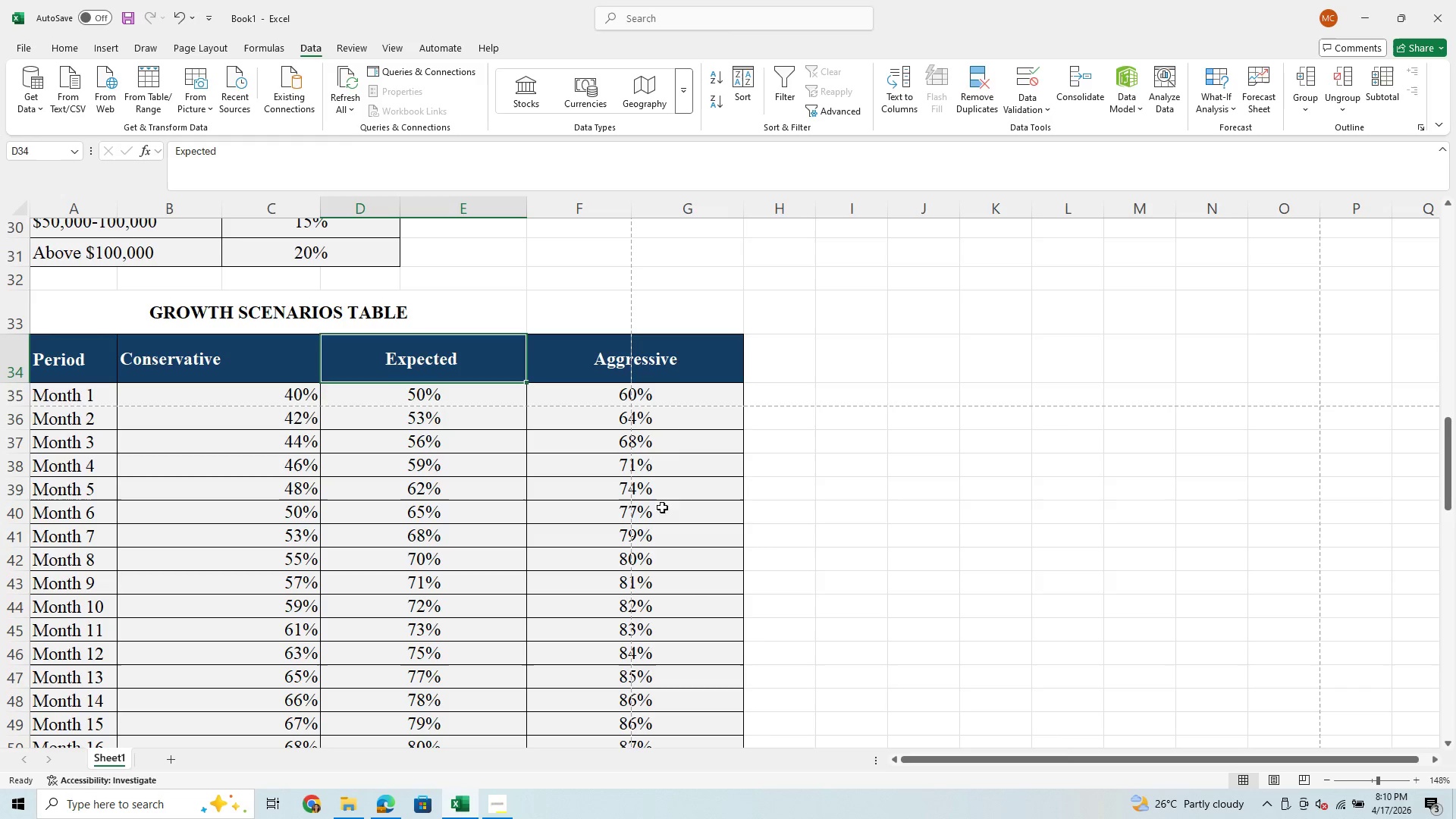 
wait(7.83)
 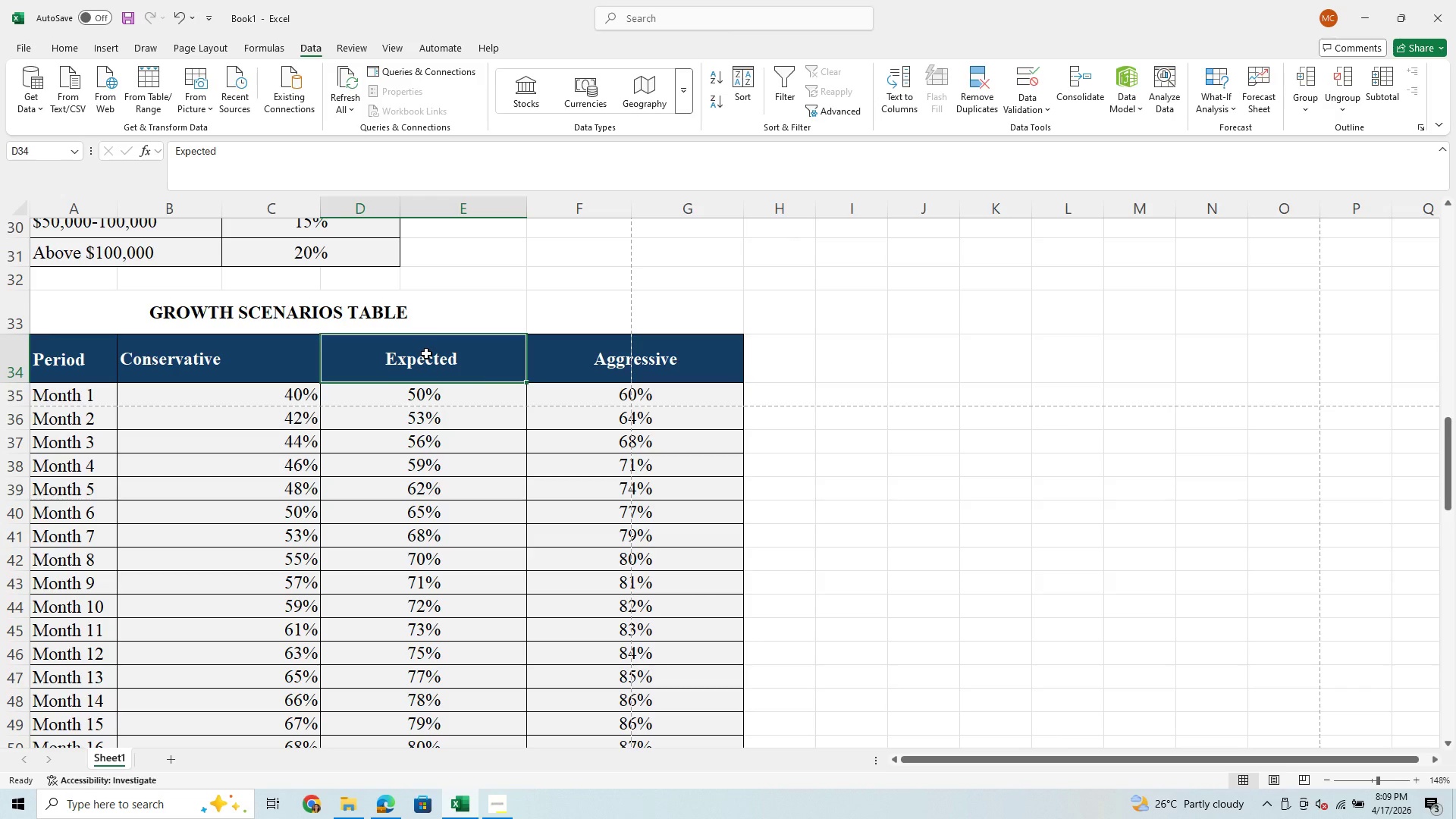 
left_click([583, 356])
 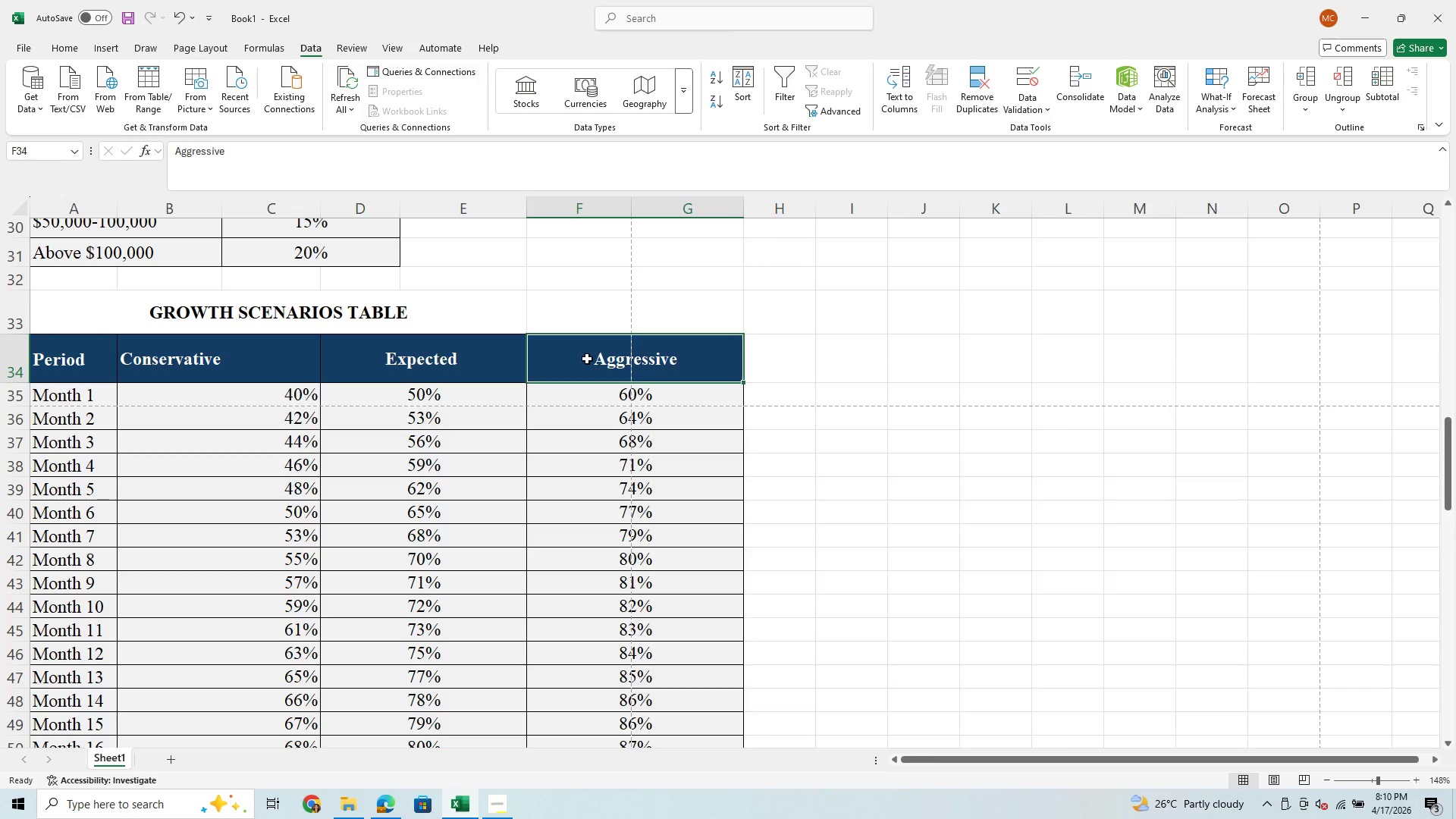 
wait(12.14)
 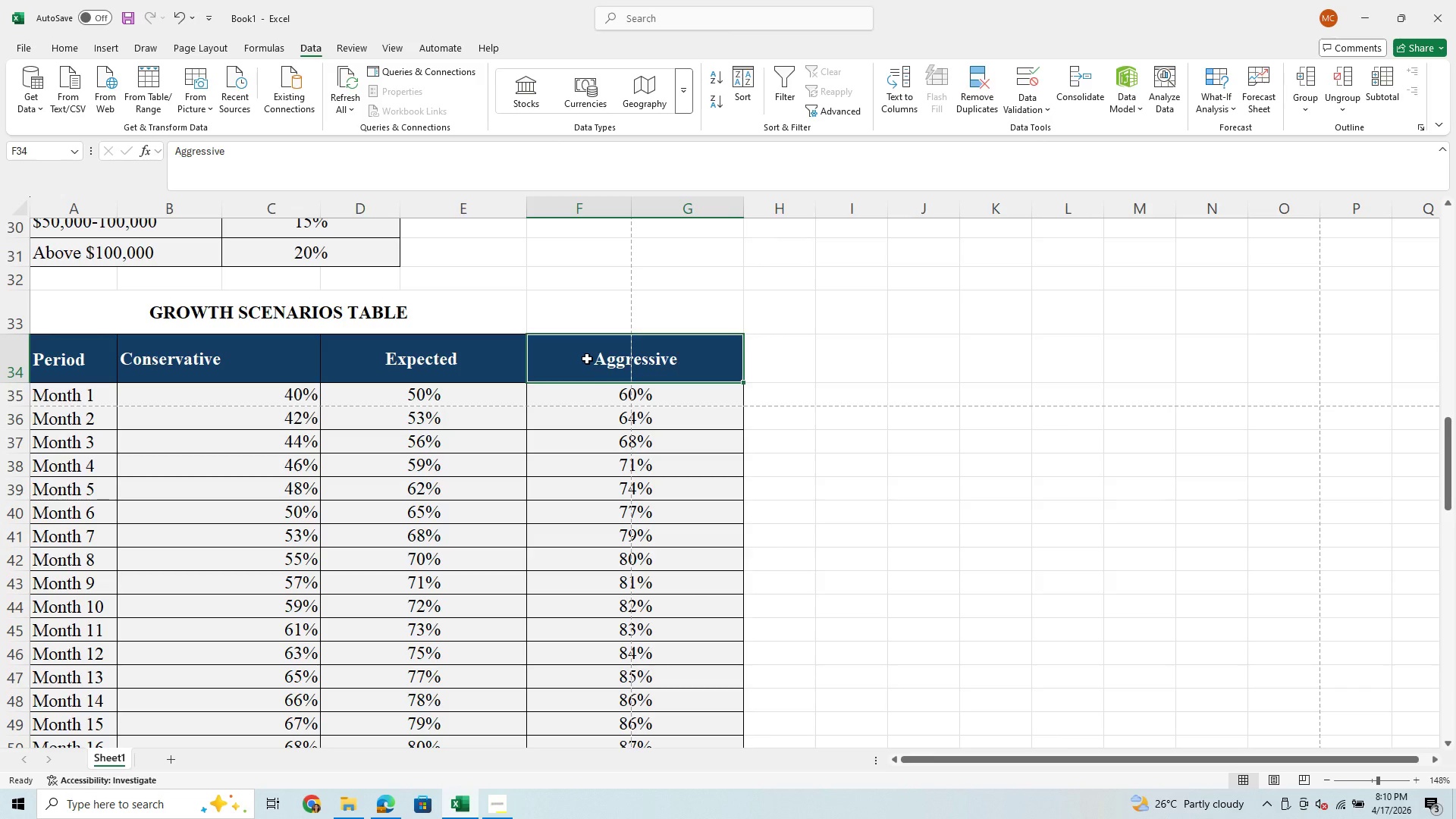 
scroll: coordinate [587, 394], scroll_direction: none, amount: 0.0
 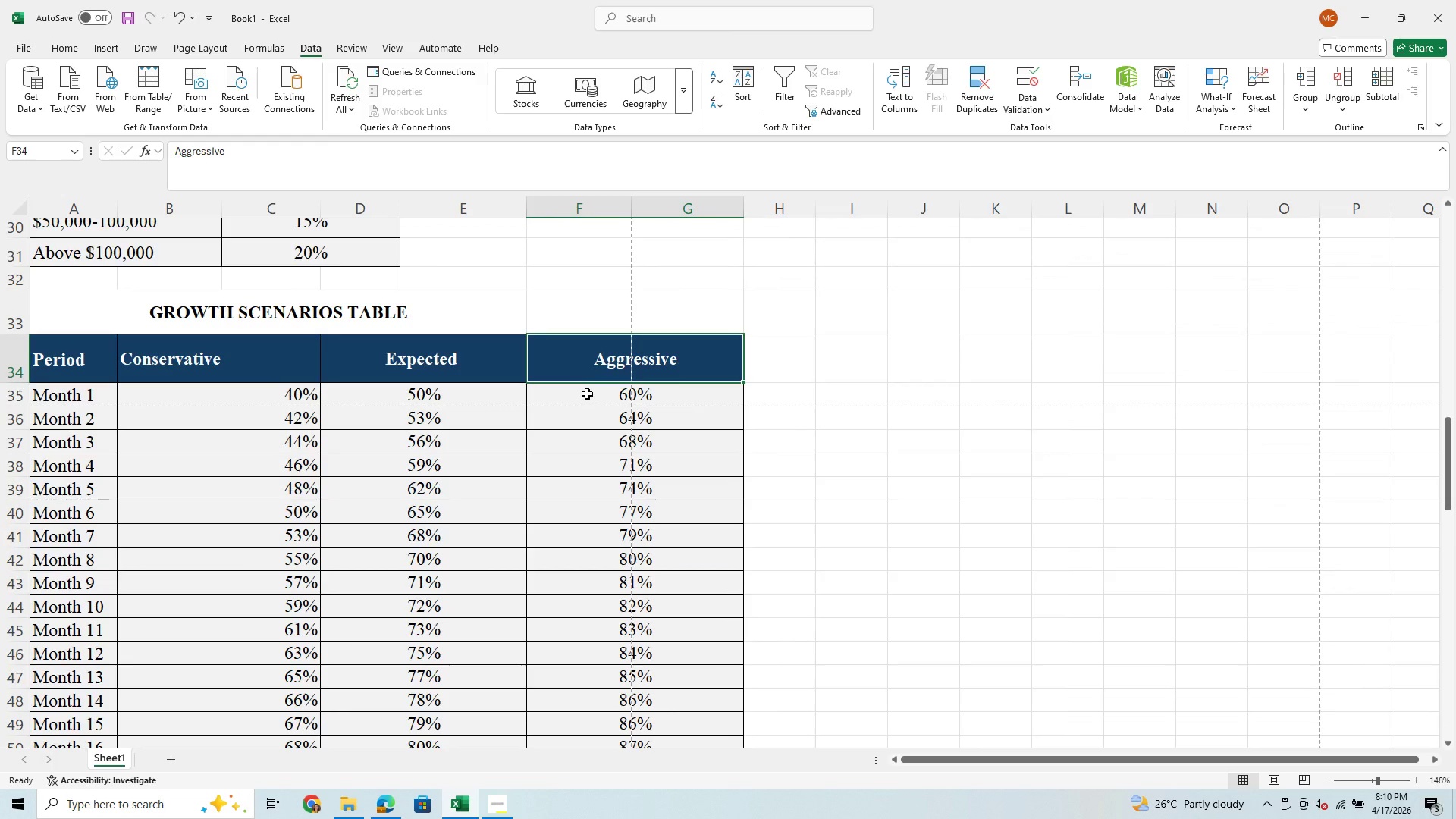 
scroll: coordinate [587, 394], scroll_direction: down, amount: 15.0
 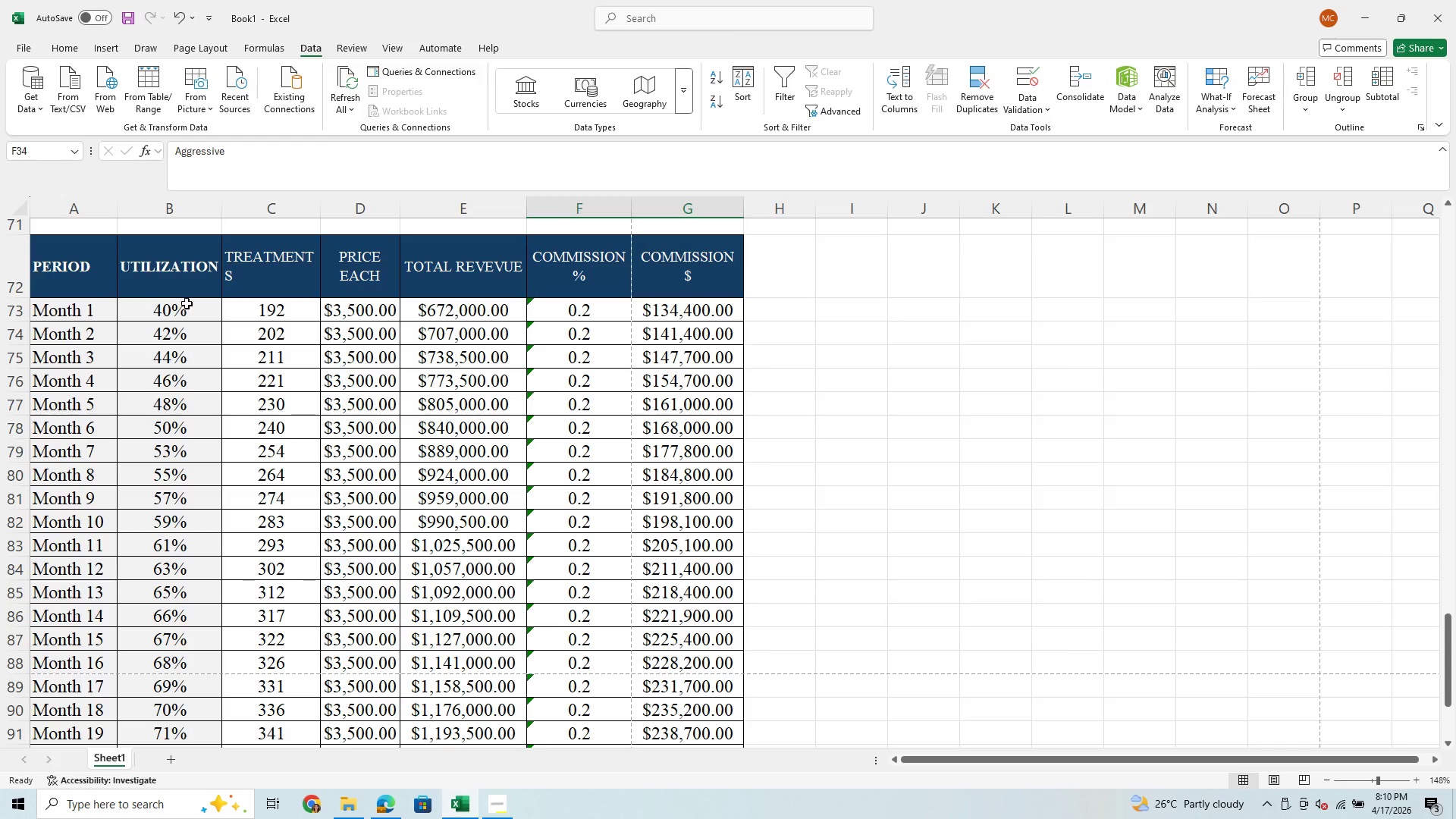 
left_click([187, 303])
 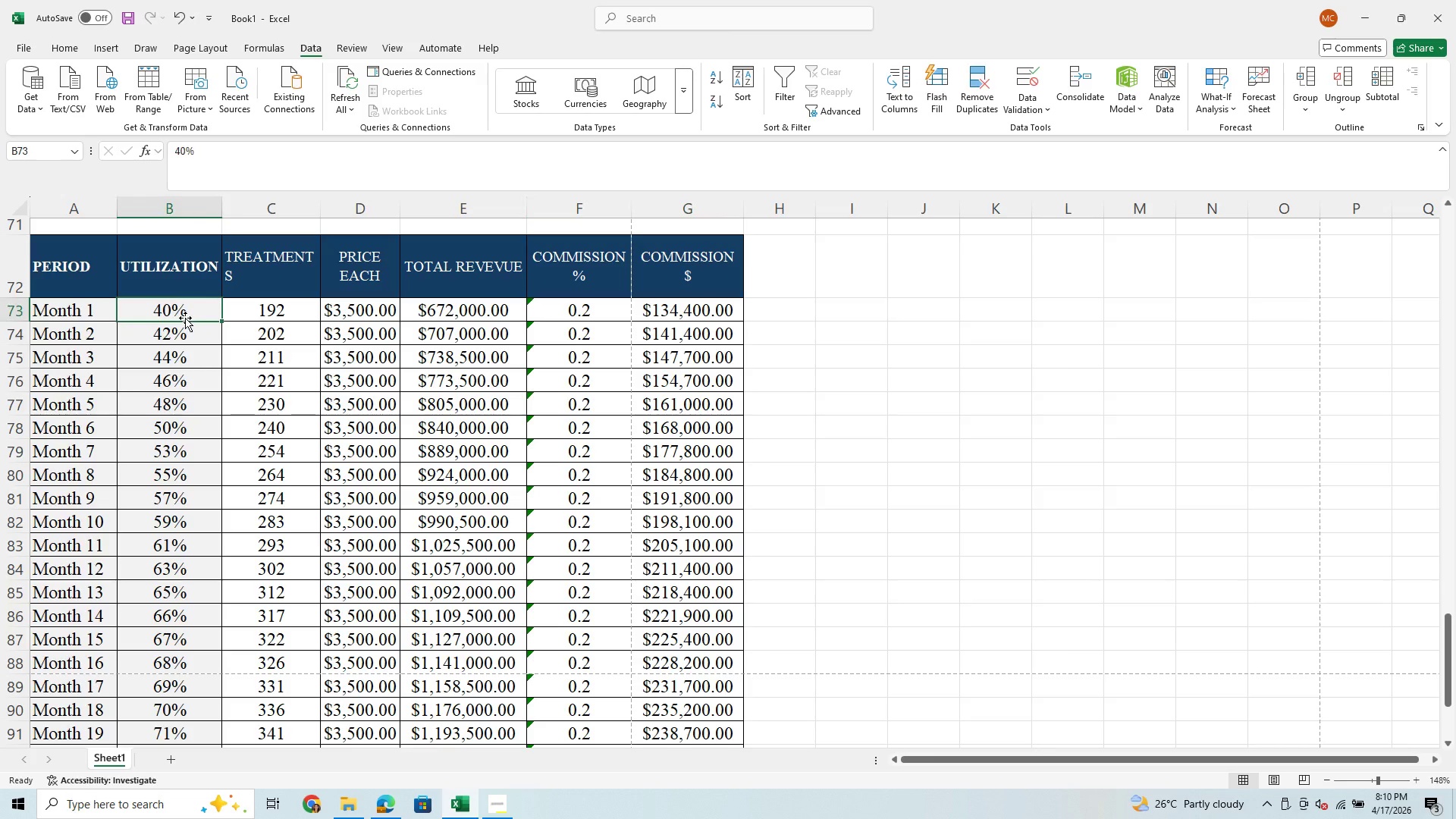 
wait(8.48)
 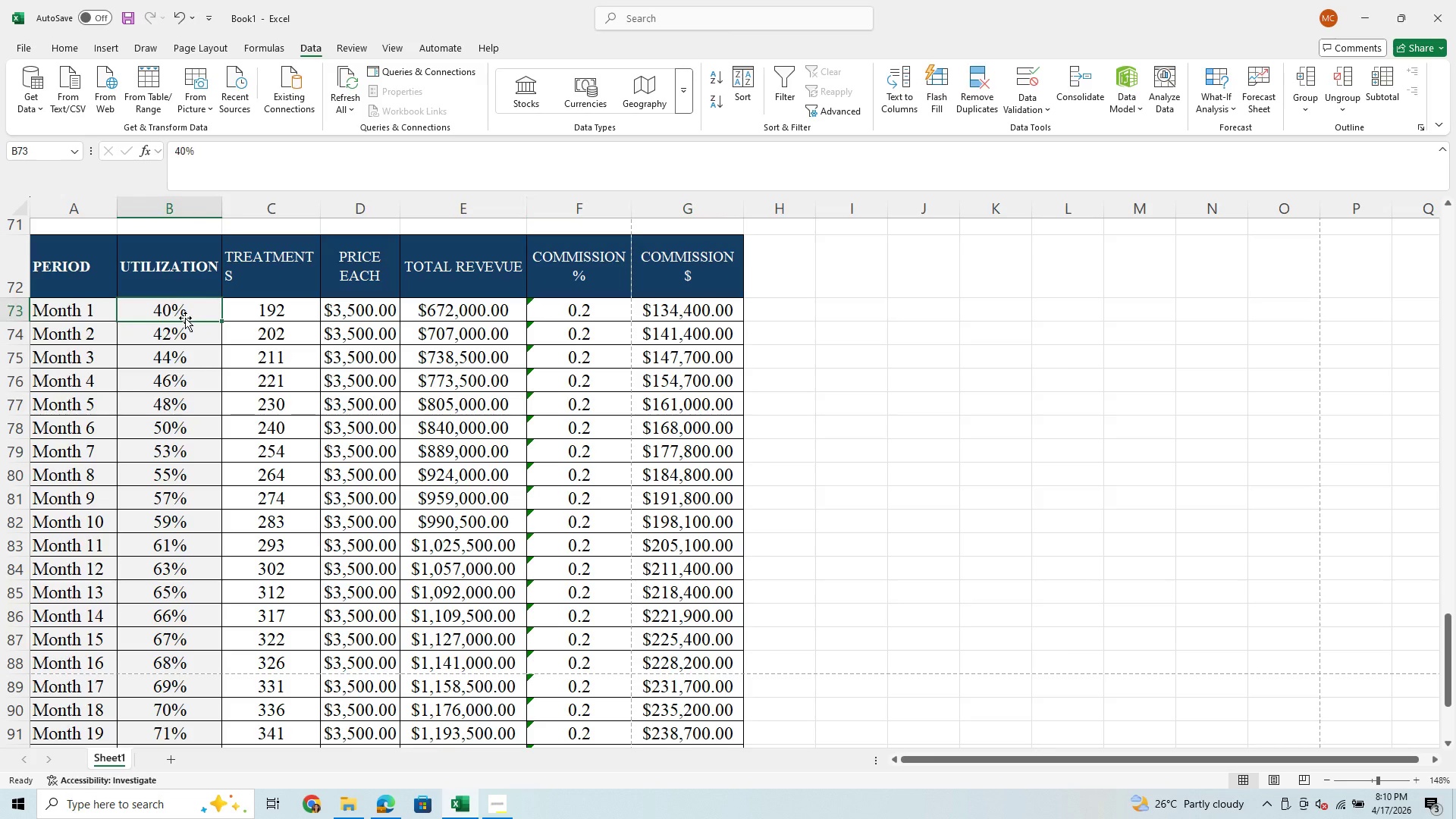 
key(Equal)
 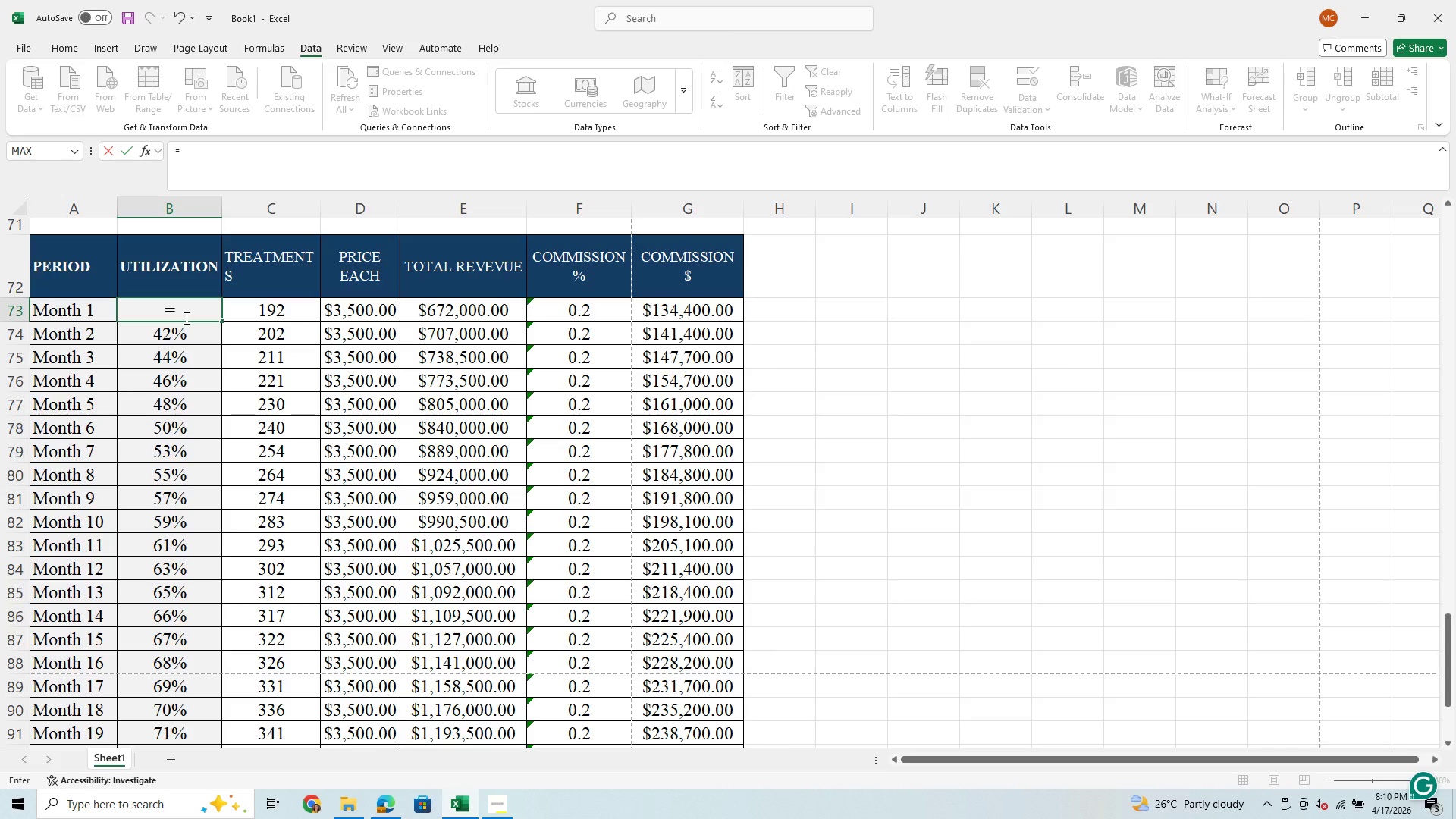 
wait(6.36)
 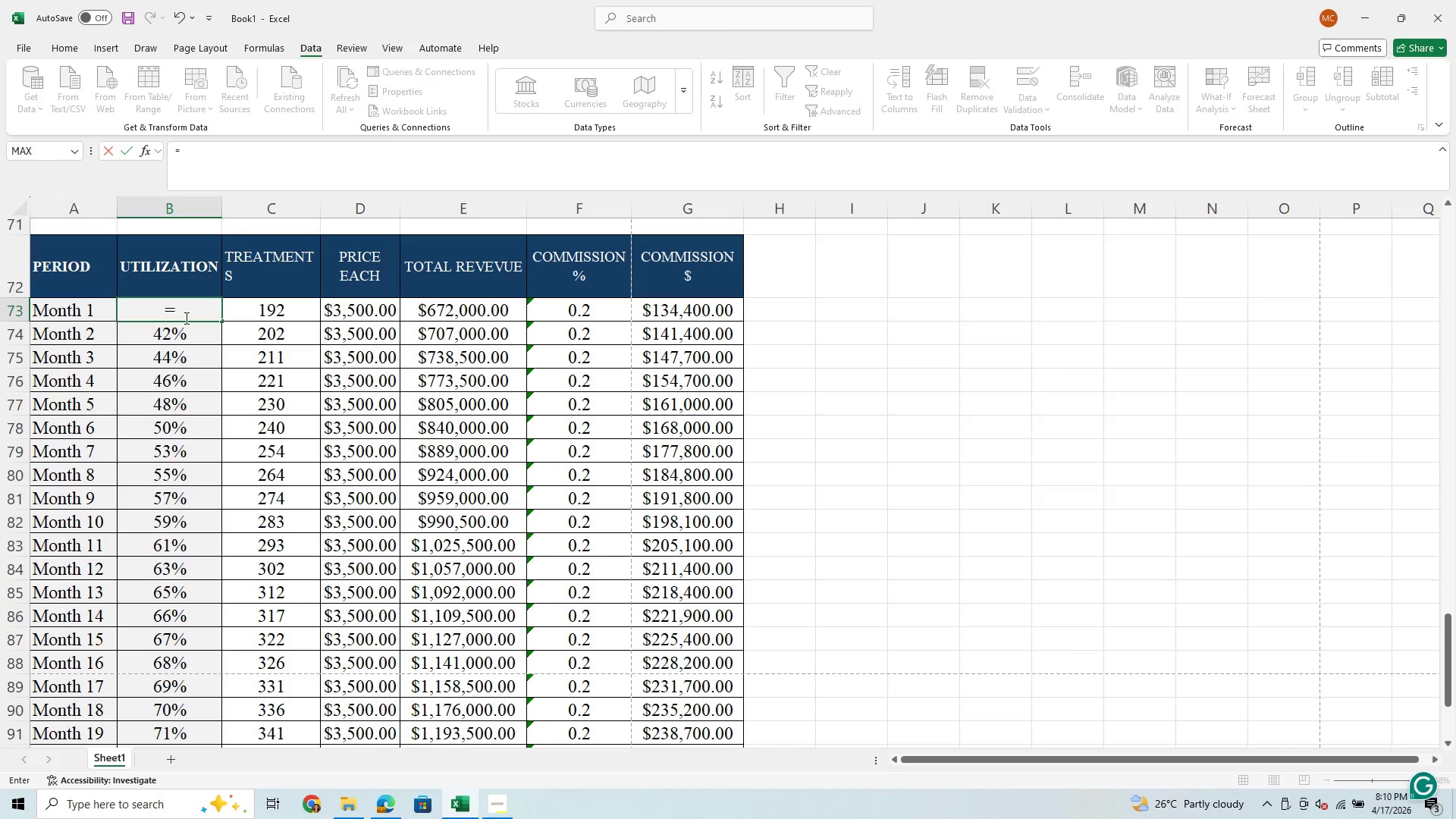 
type(if)
key(Backspace)
key(Backspace)
type(IF)
 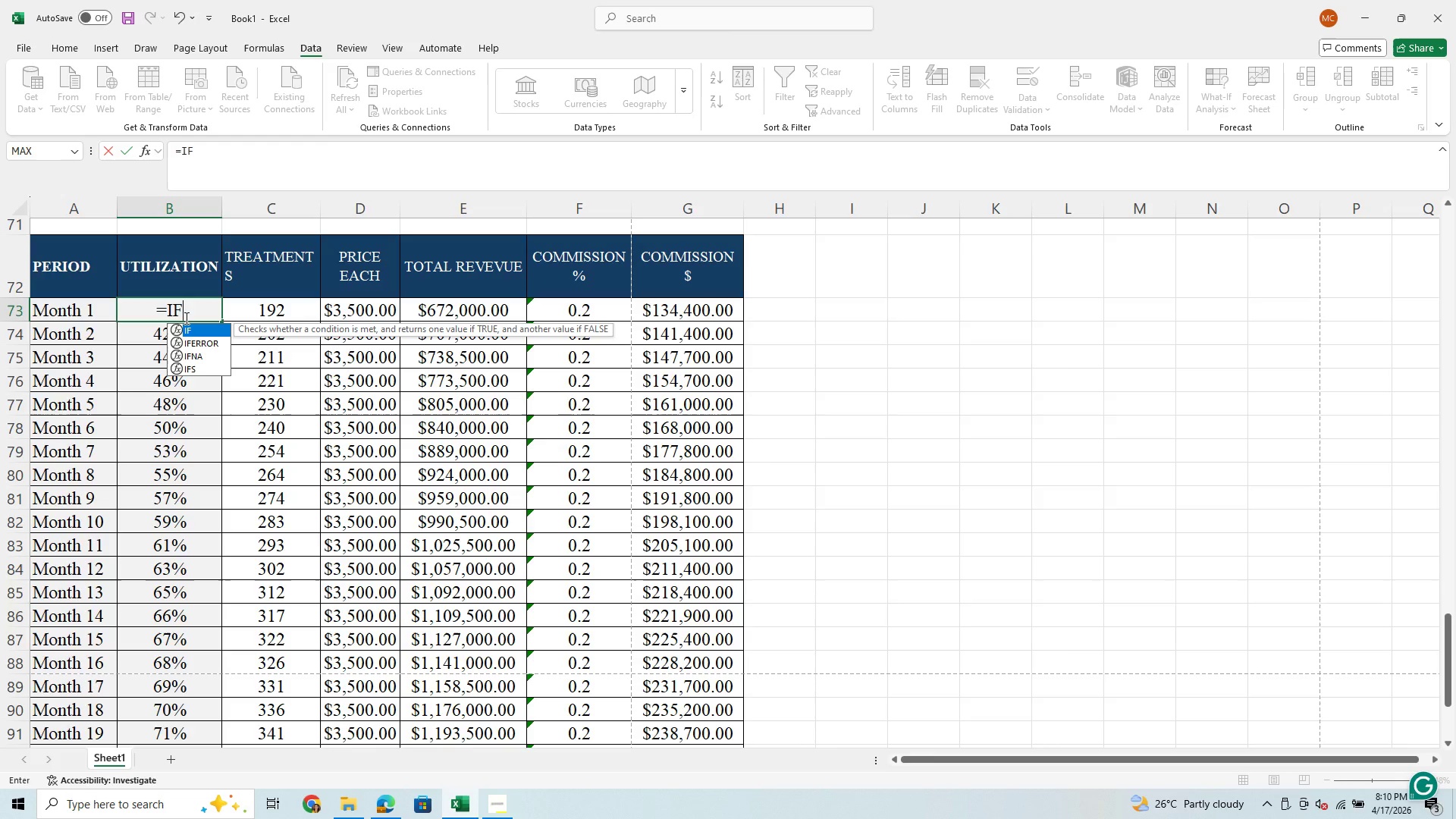 
key(Shift+9)
 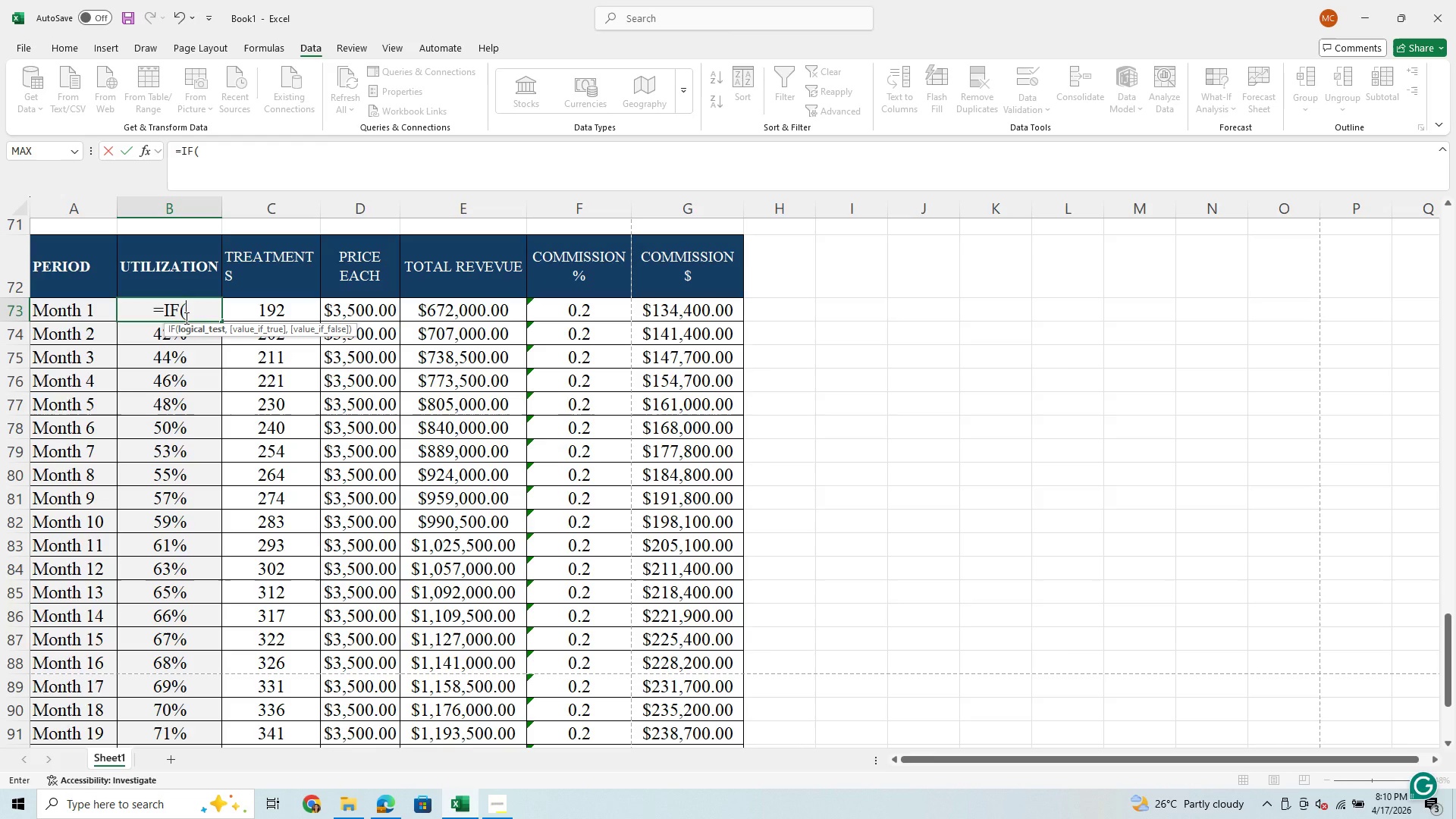 
wait(5.75)
 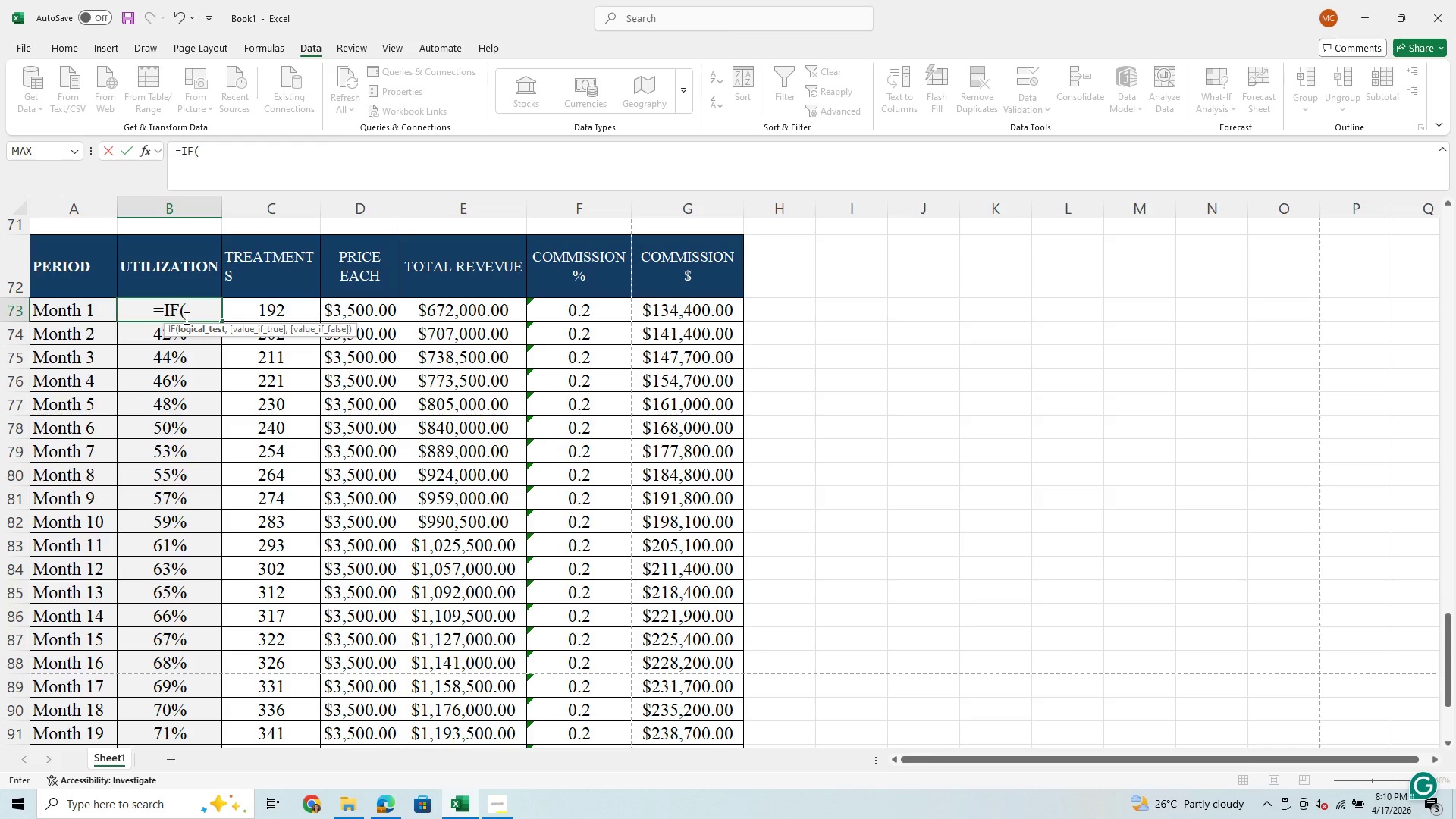 
key(Shift+4)
 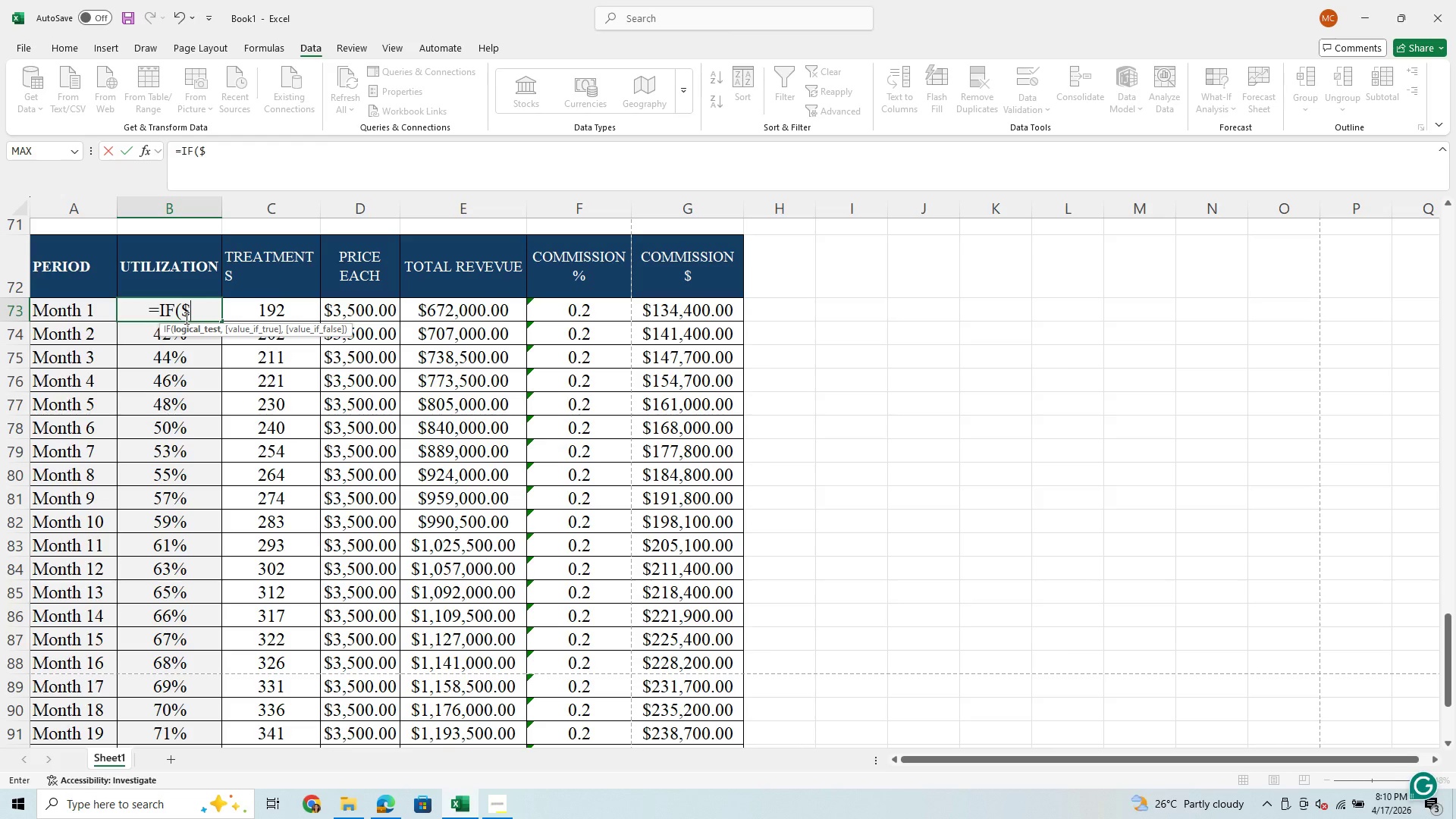 
type(C$3=")
 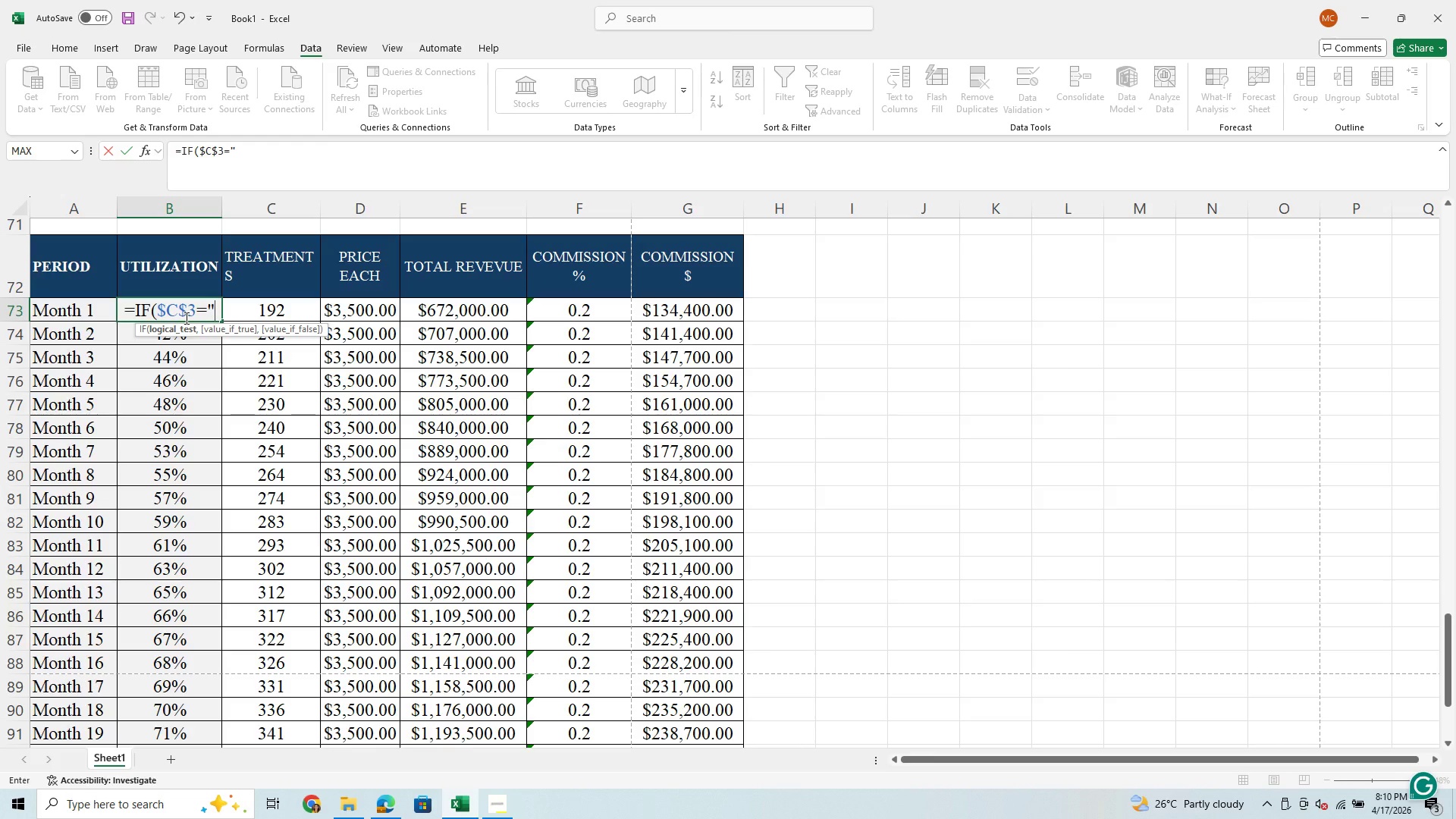 
type(Conservative")
 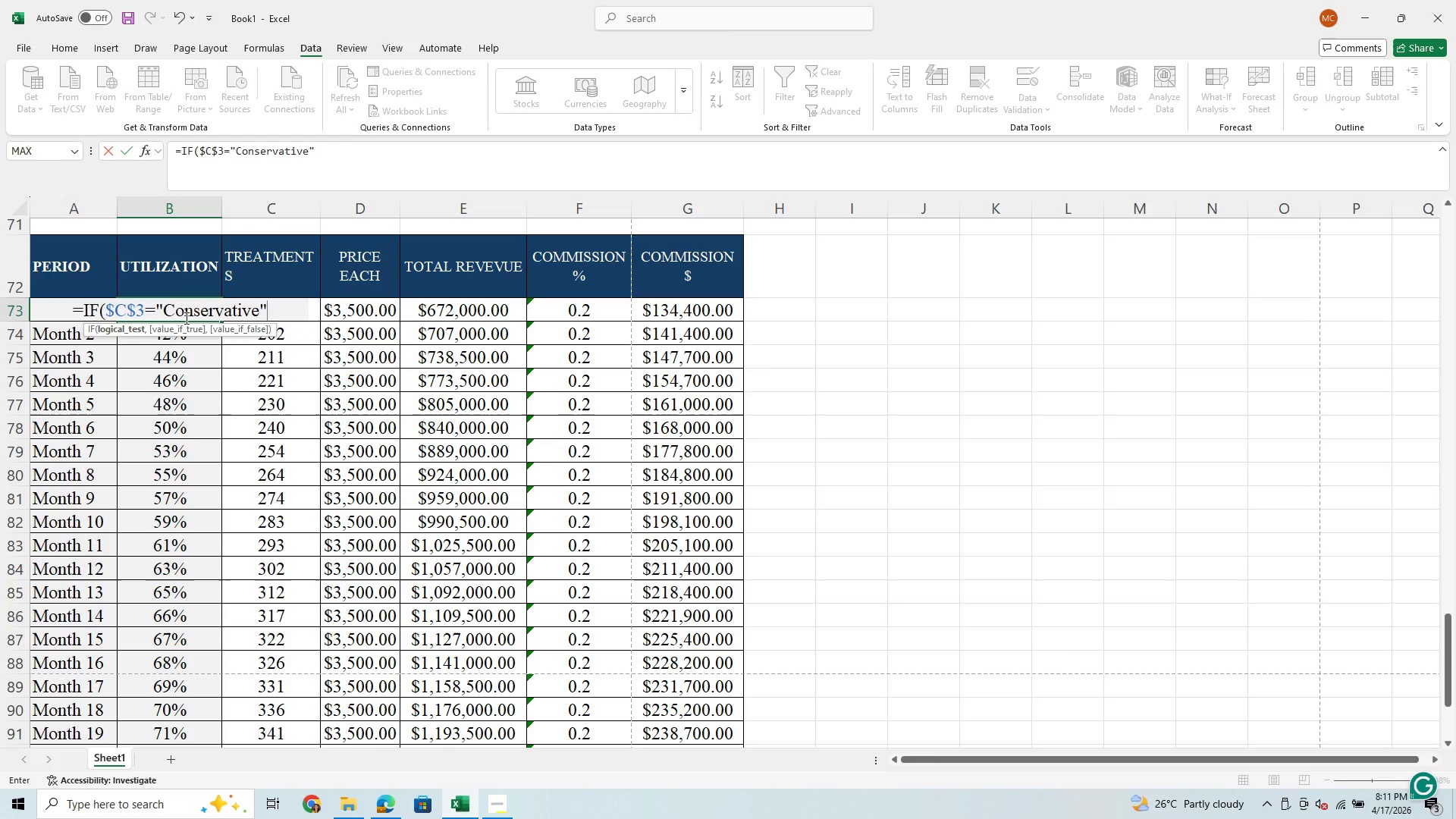 
key(Comma)
 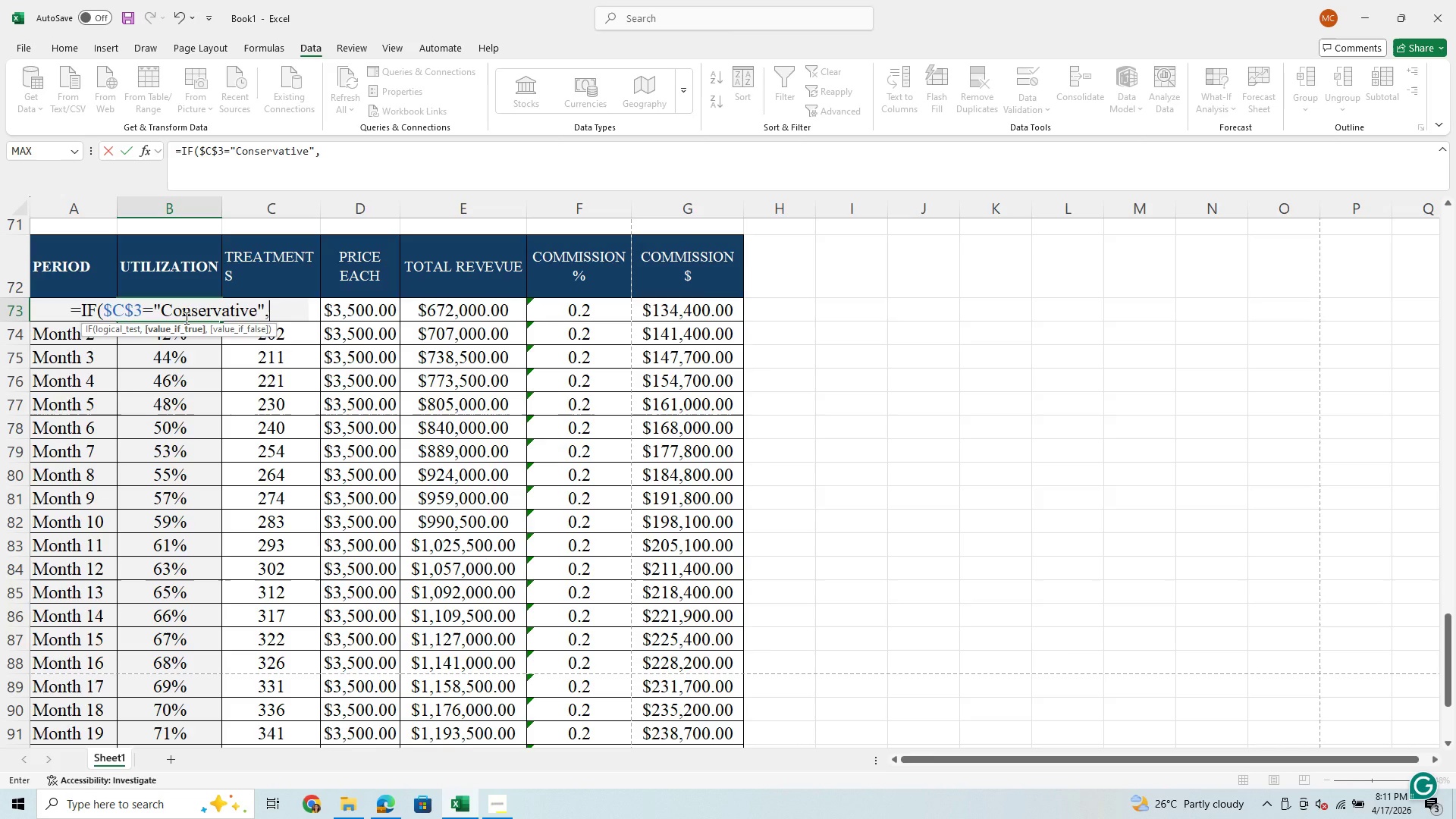 
wait(9.59)
 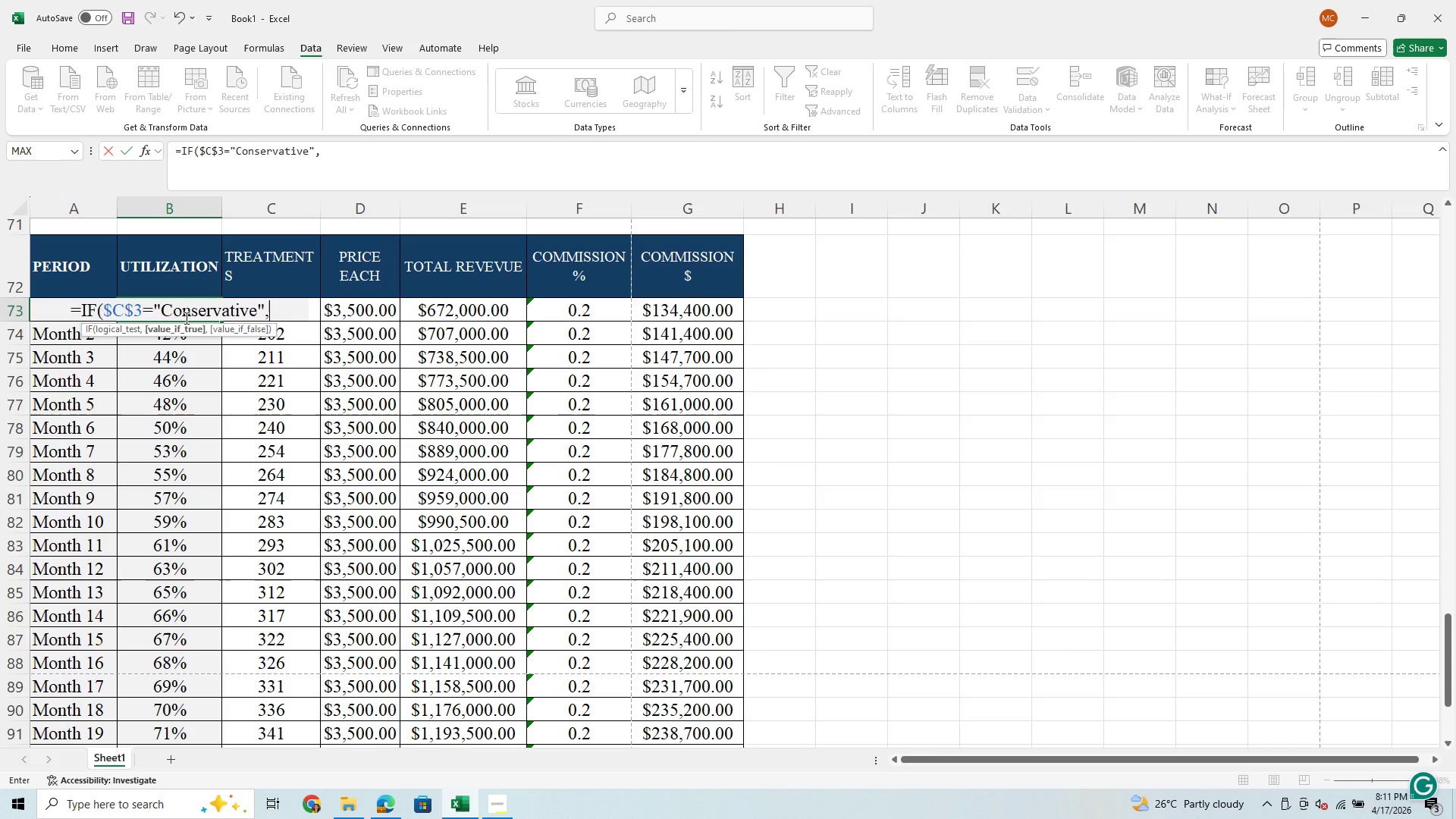 
type(b)
key(Backspace)
type(B34)
 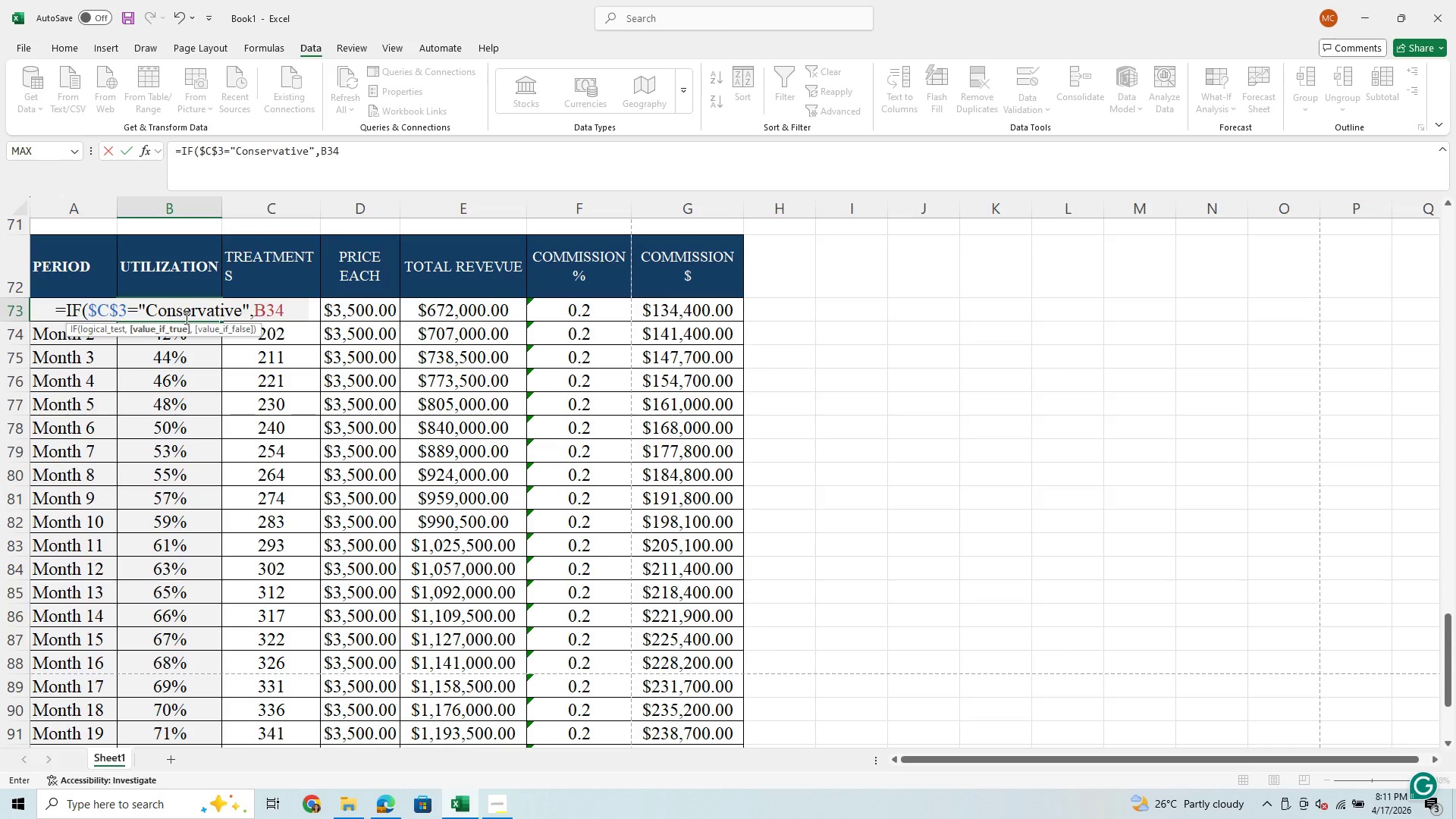 
wait(10.77)
 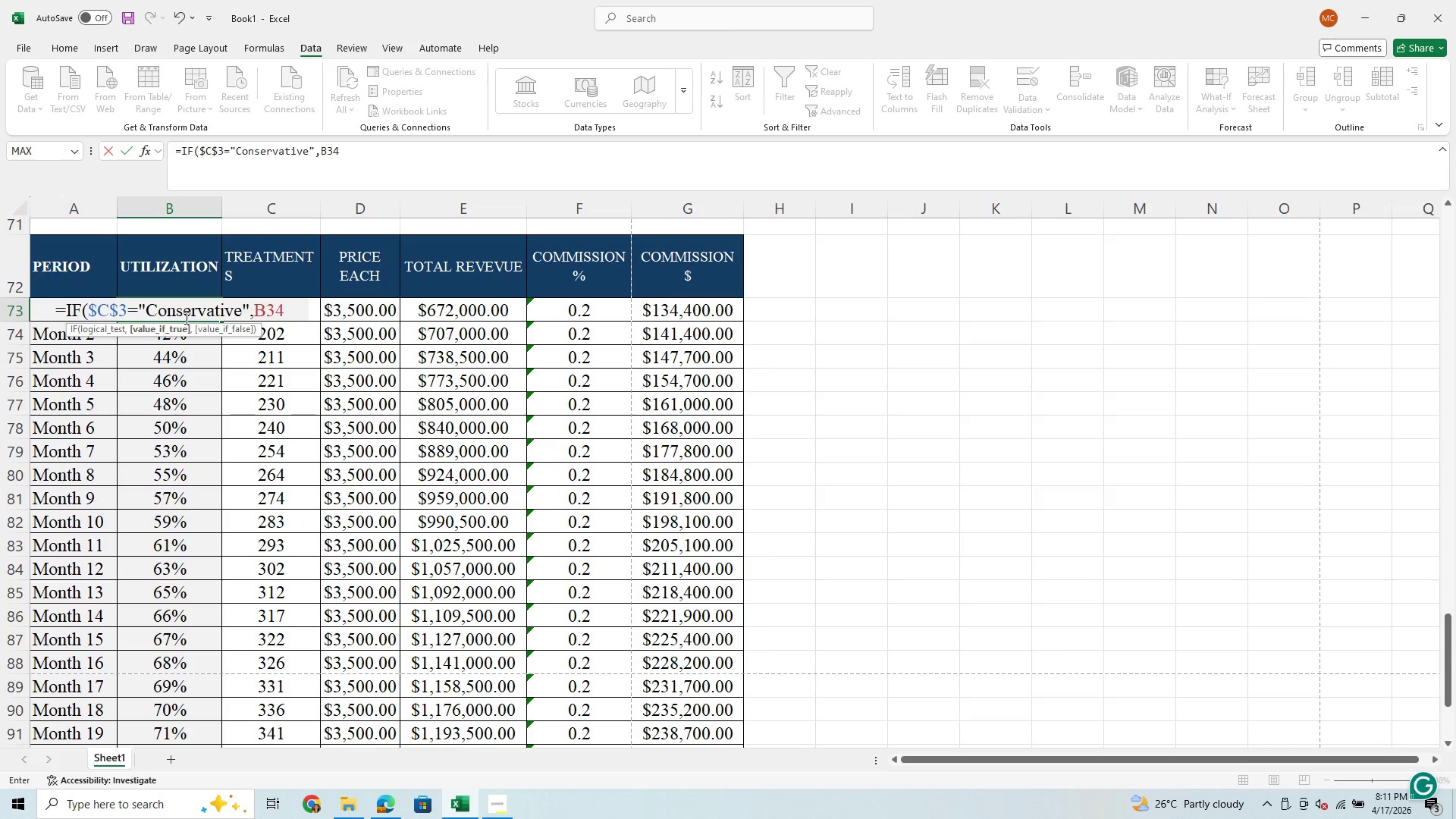 
key(Comma)
 